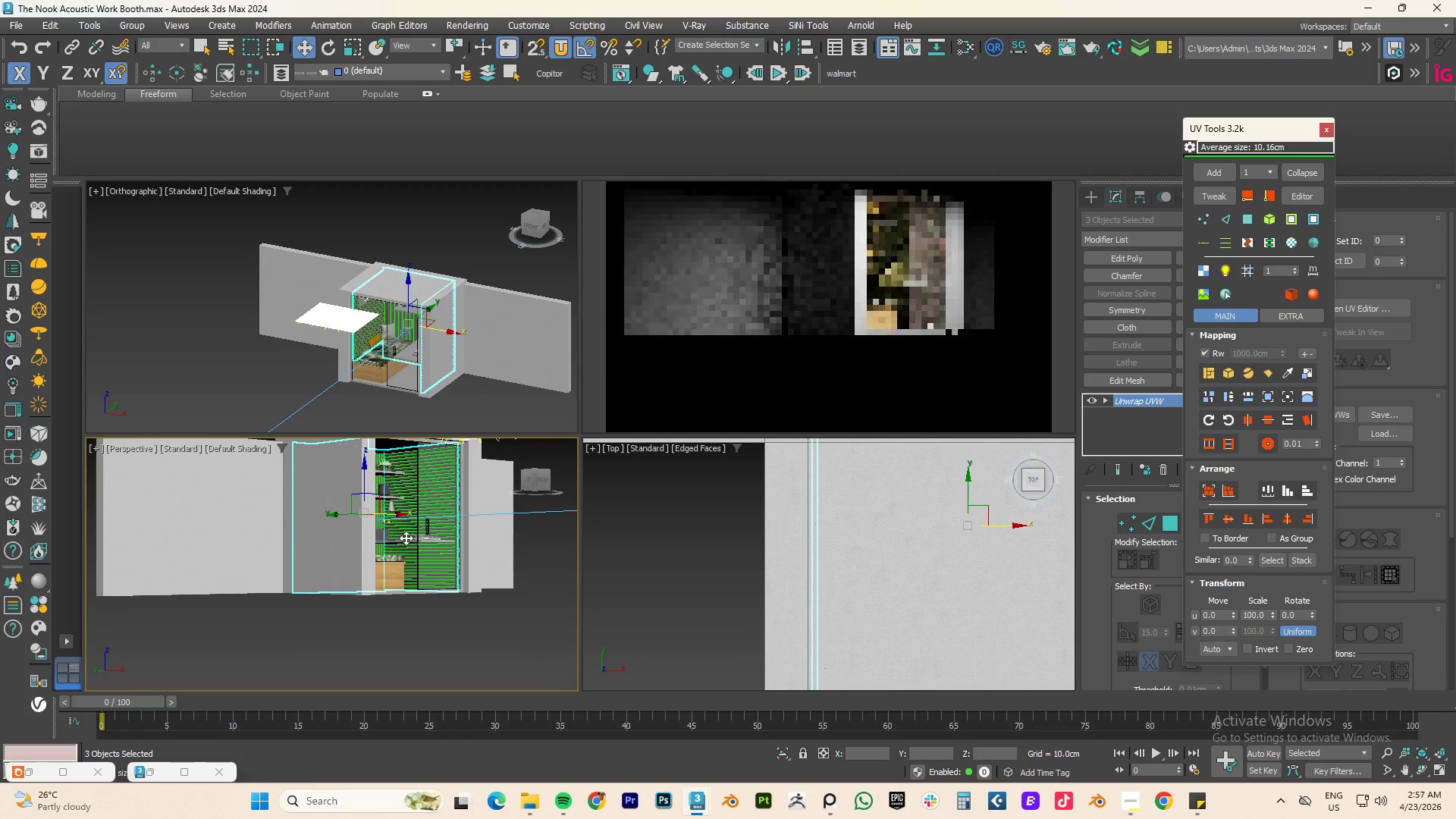 
hold_key(key=AltLeft, duration=0.58)
 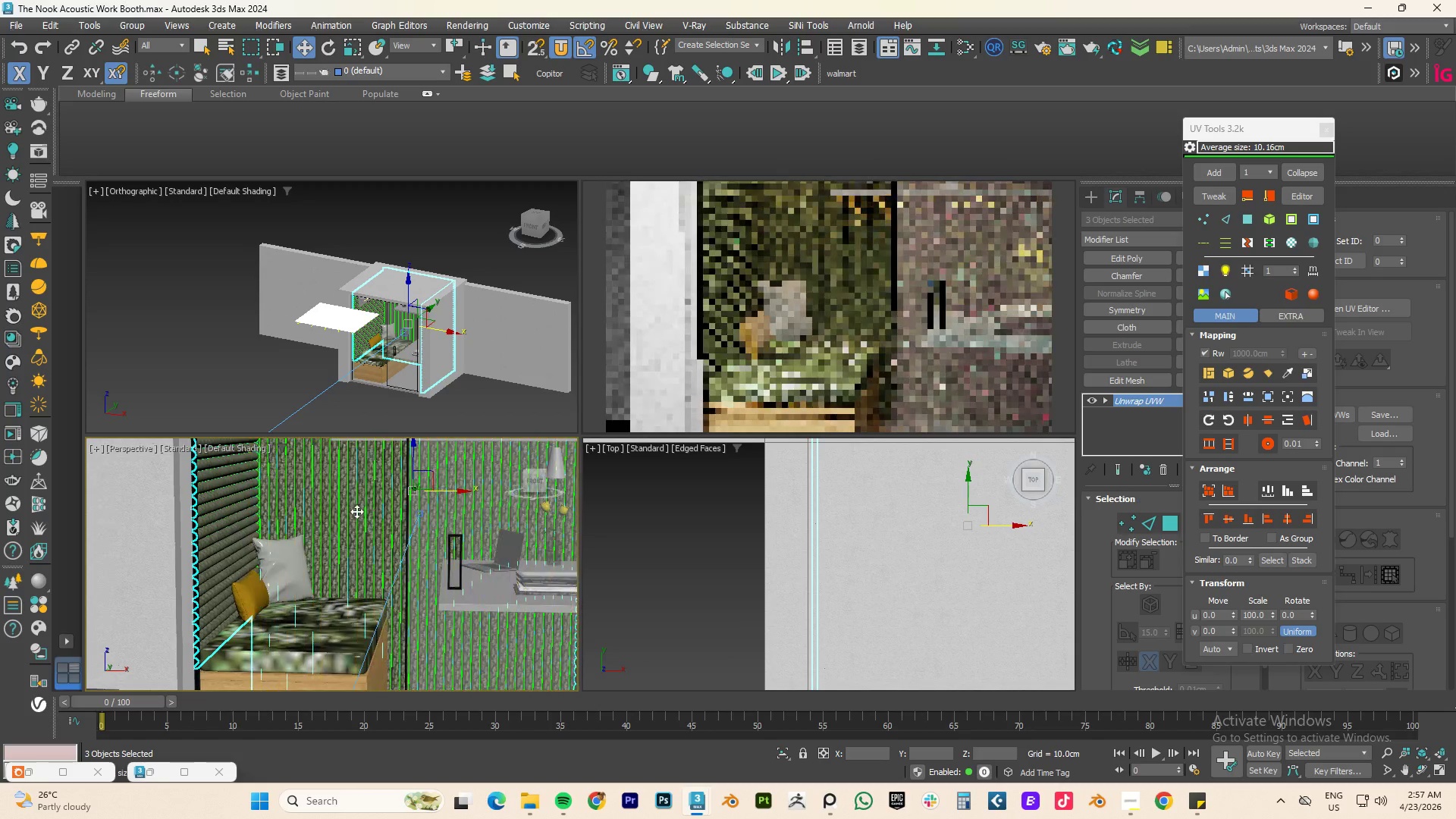 
scroll: coordinate [340, 525], scroll_direction: up, amount: 3.0
 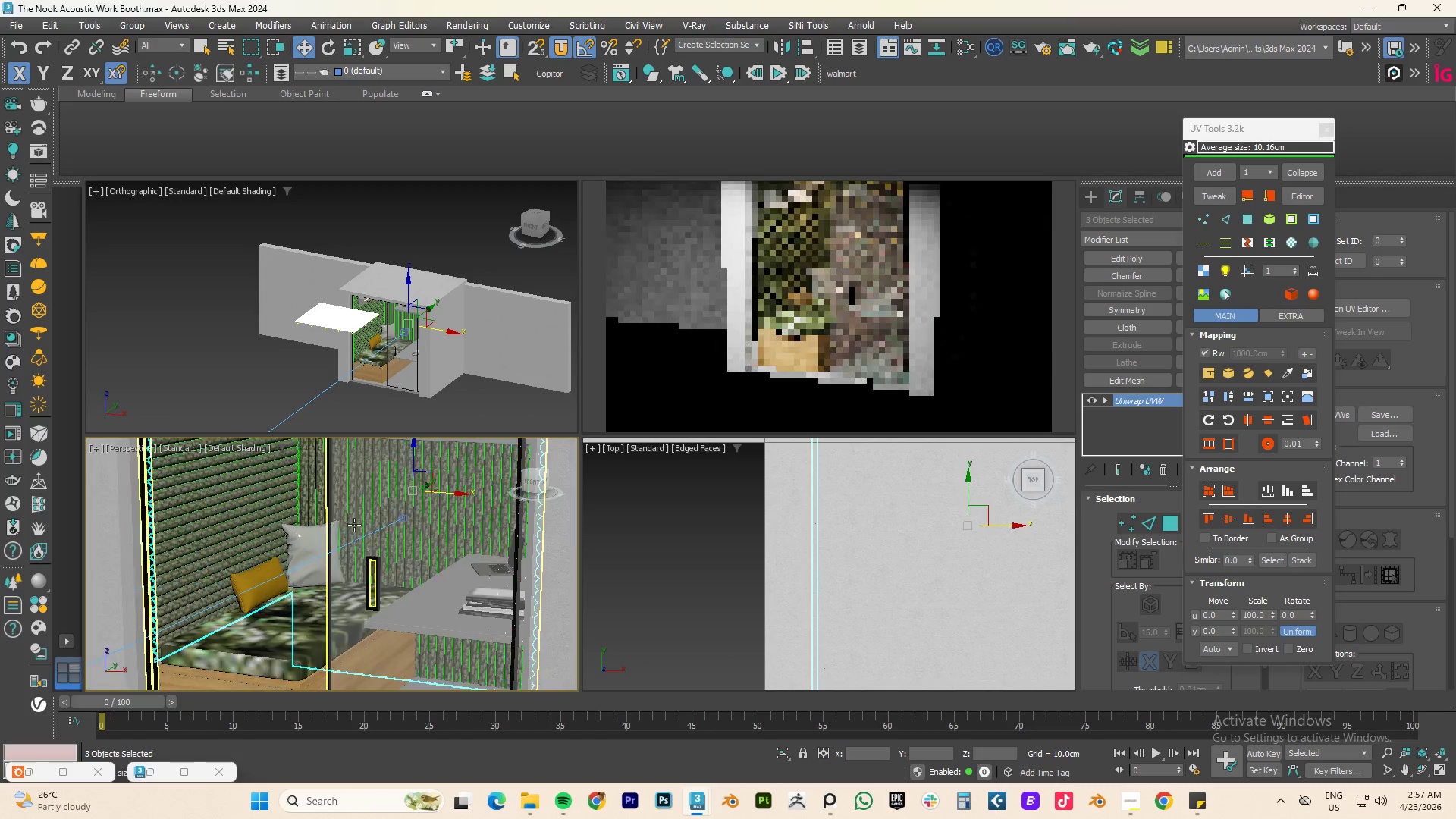 
left_click([356, 511])
 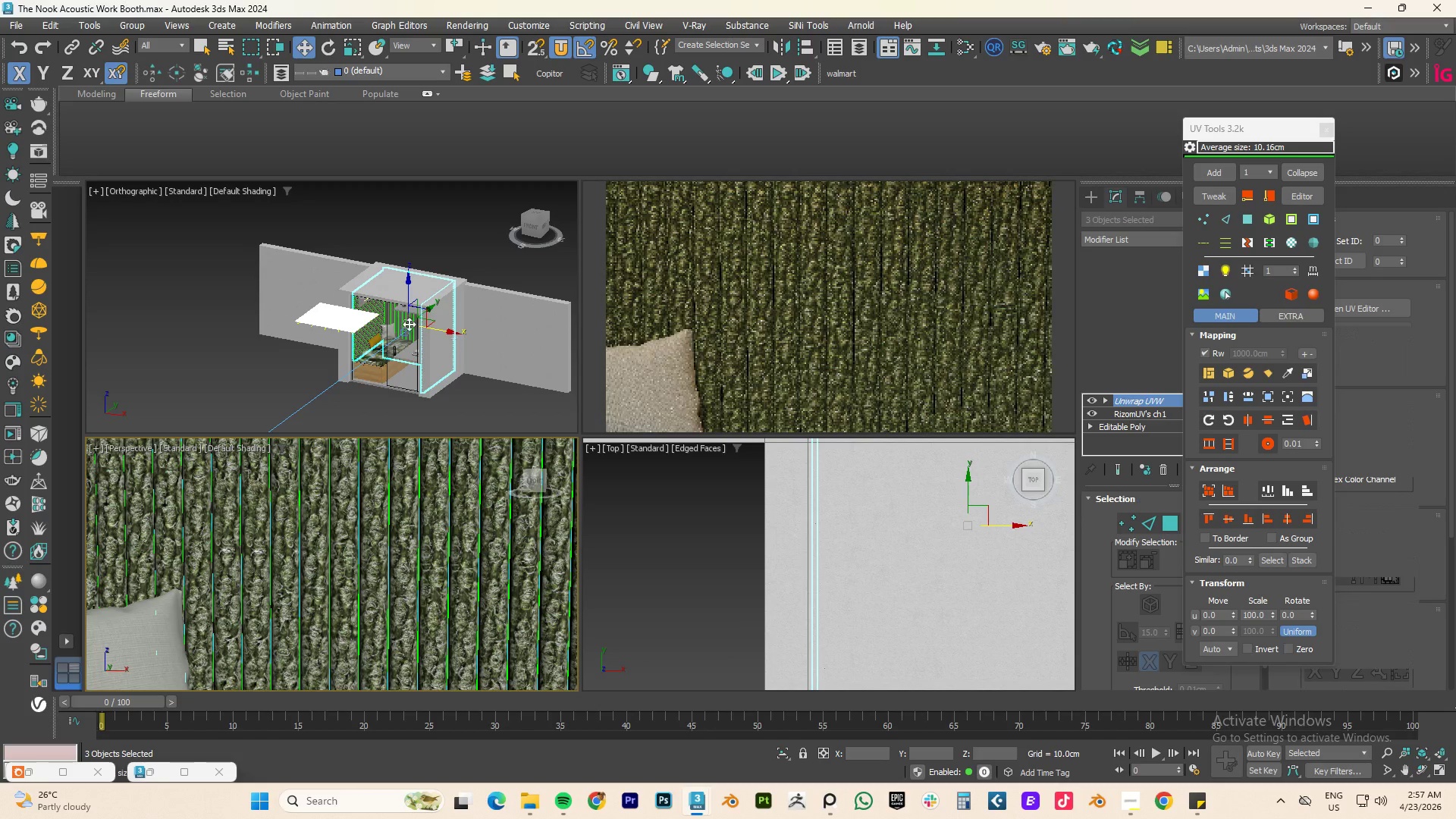 
scroll: coordinate [415, 319], scroll_direction: up, amount: 7.0
 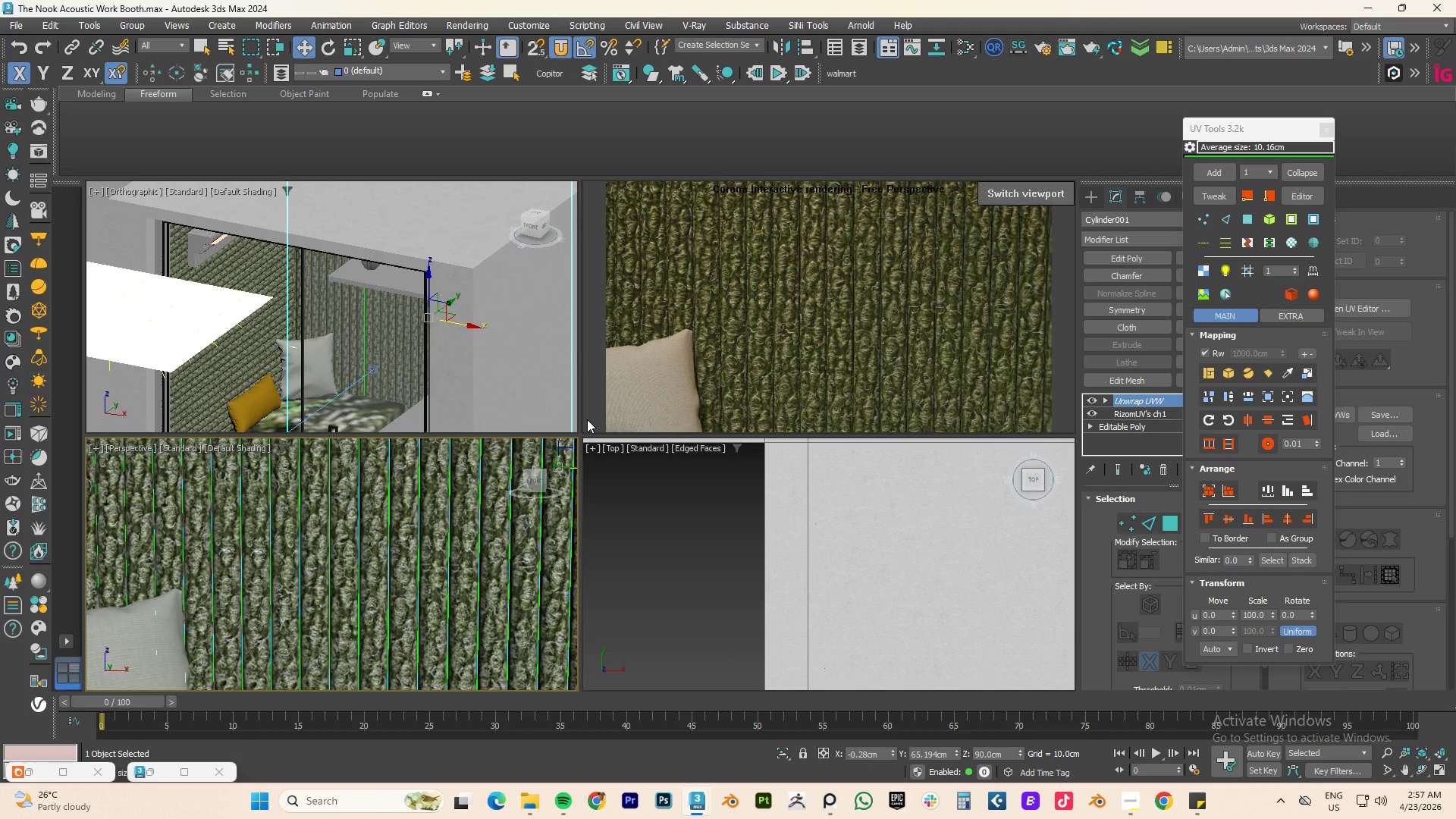 
scroll: coordinate [432, 551], scroll_direction: down, amount: 3.0
 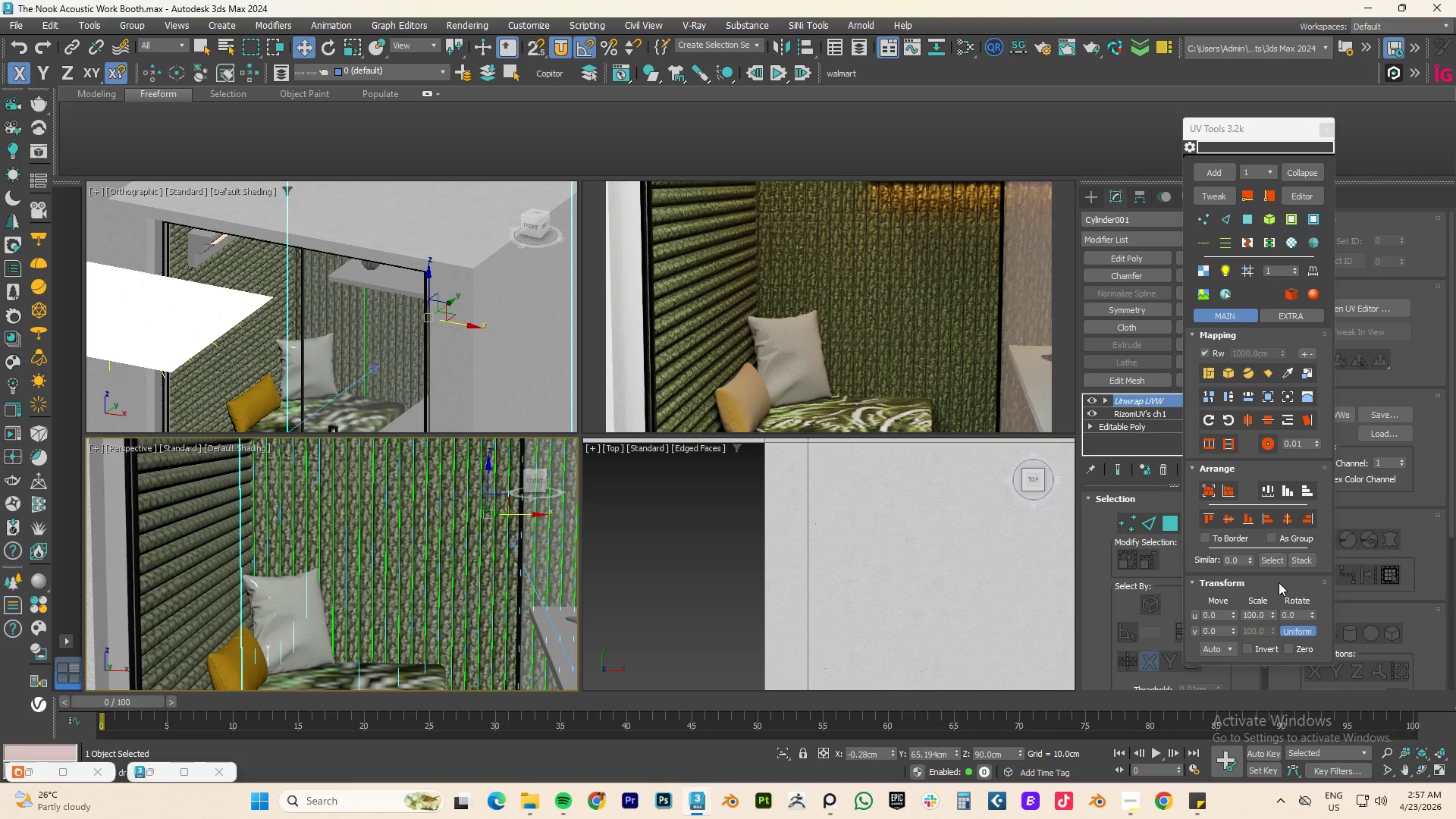 
left_click_drag(start_coordinate=[1273, 617], to_coordinate=[1269, 182])
 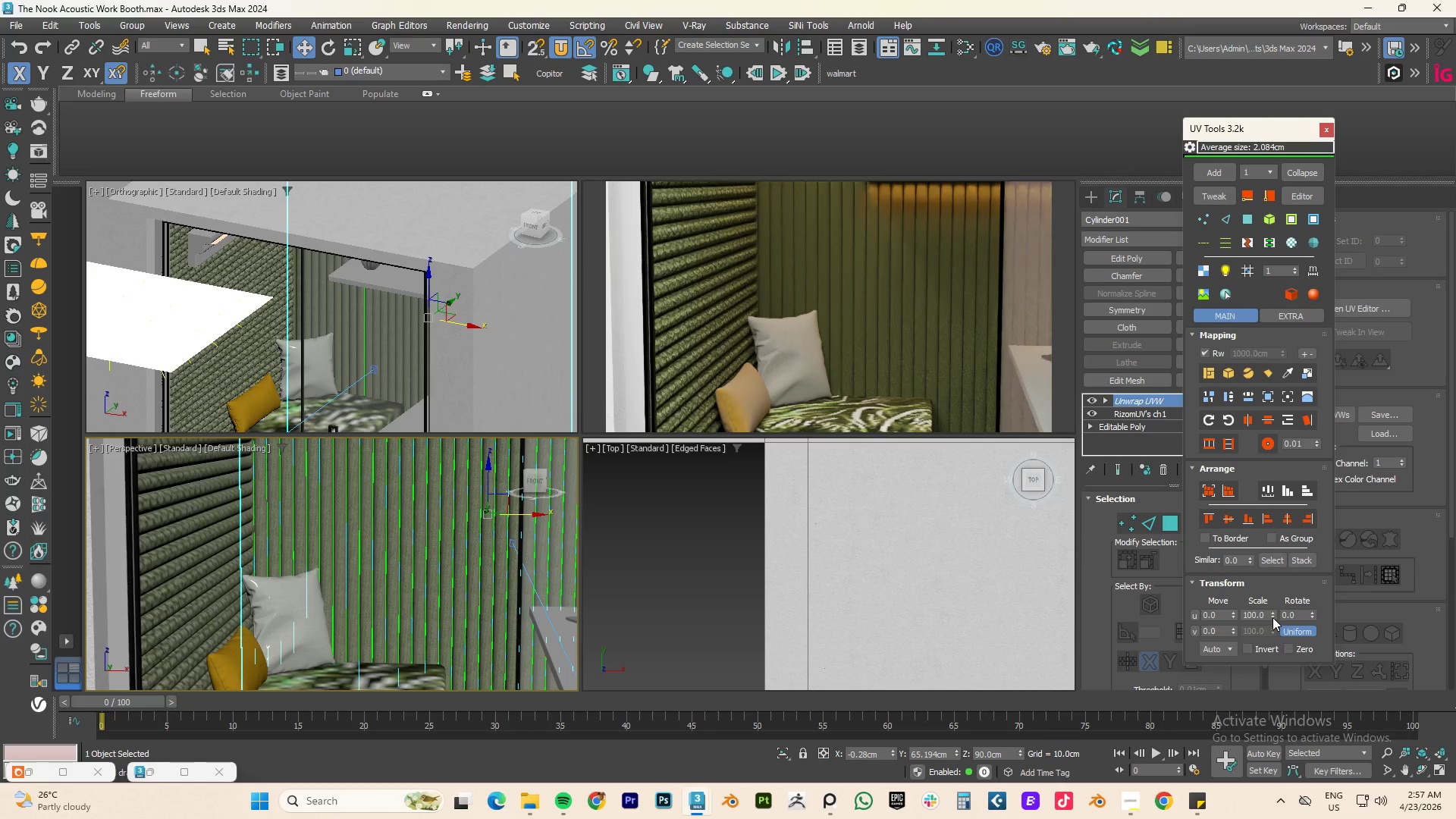 
left_click_drag(start_coordinate=[1272, 617], to_coordinate=[1273, 463])
 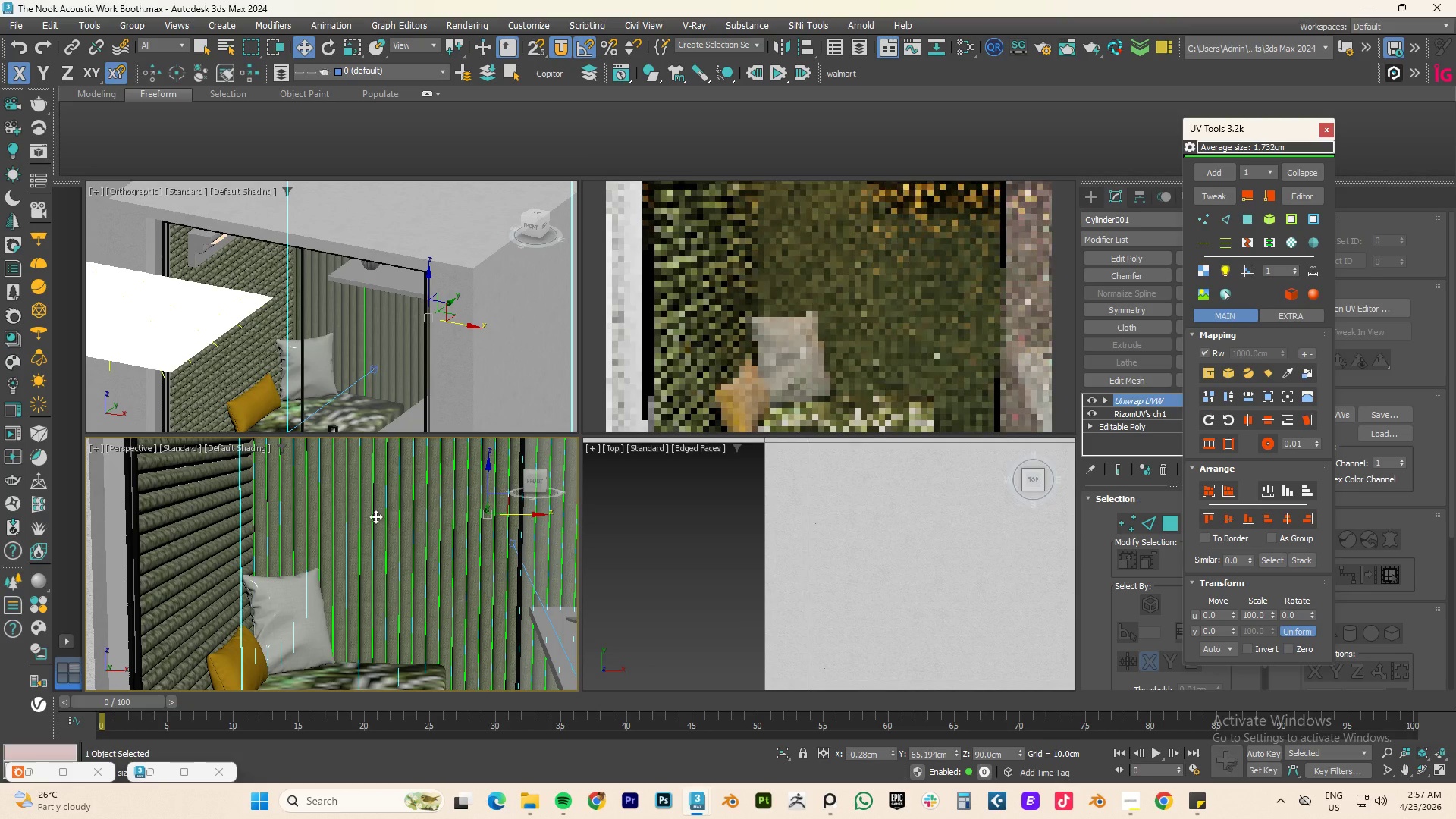 
scroll: coordinate [386, 530], scroll_direction: up, amount: 8.0
 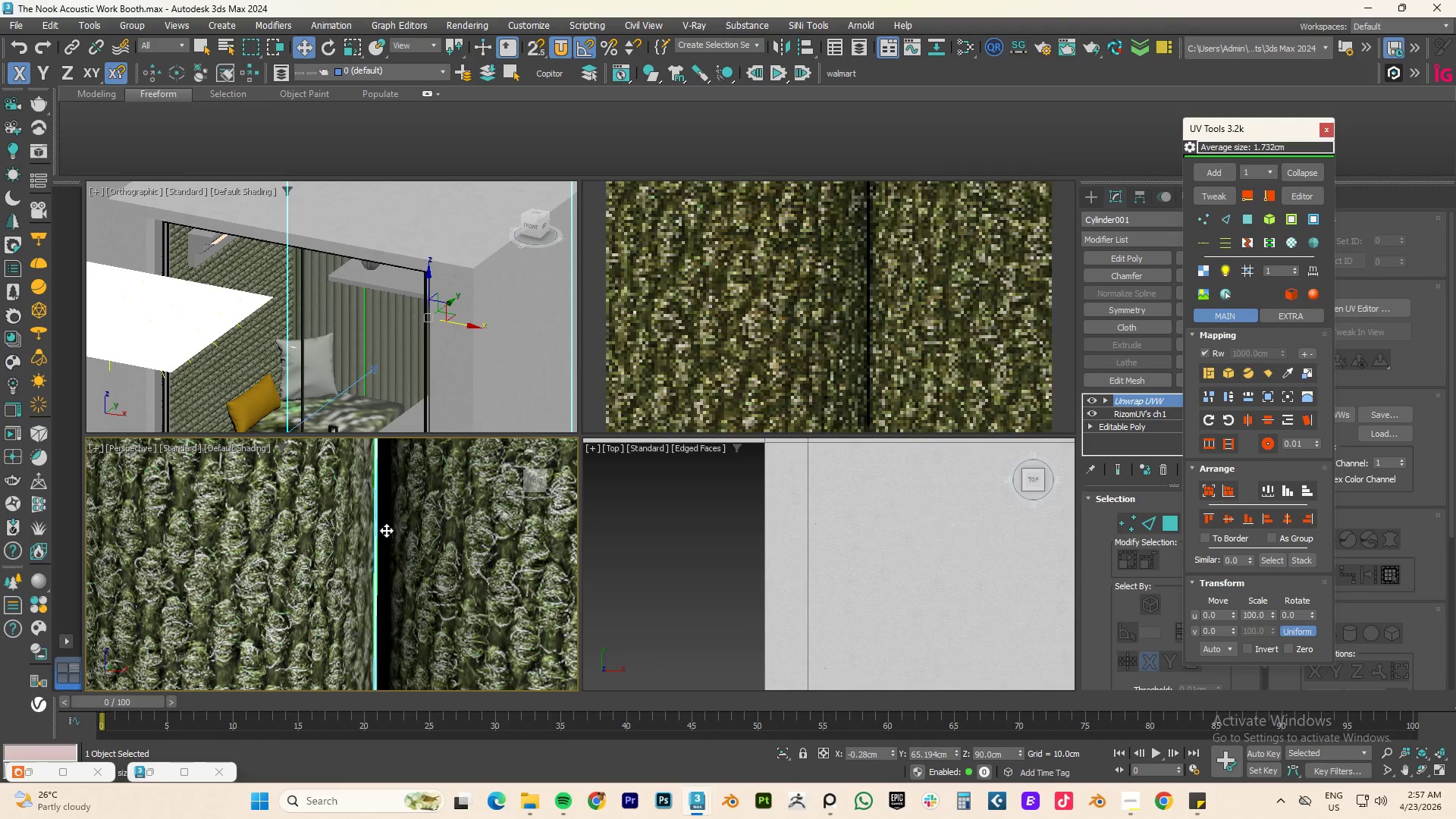 
scroll: coordinate [386, 530], scroll_direction: down, amount: 2.0
 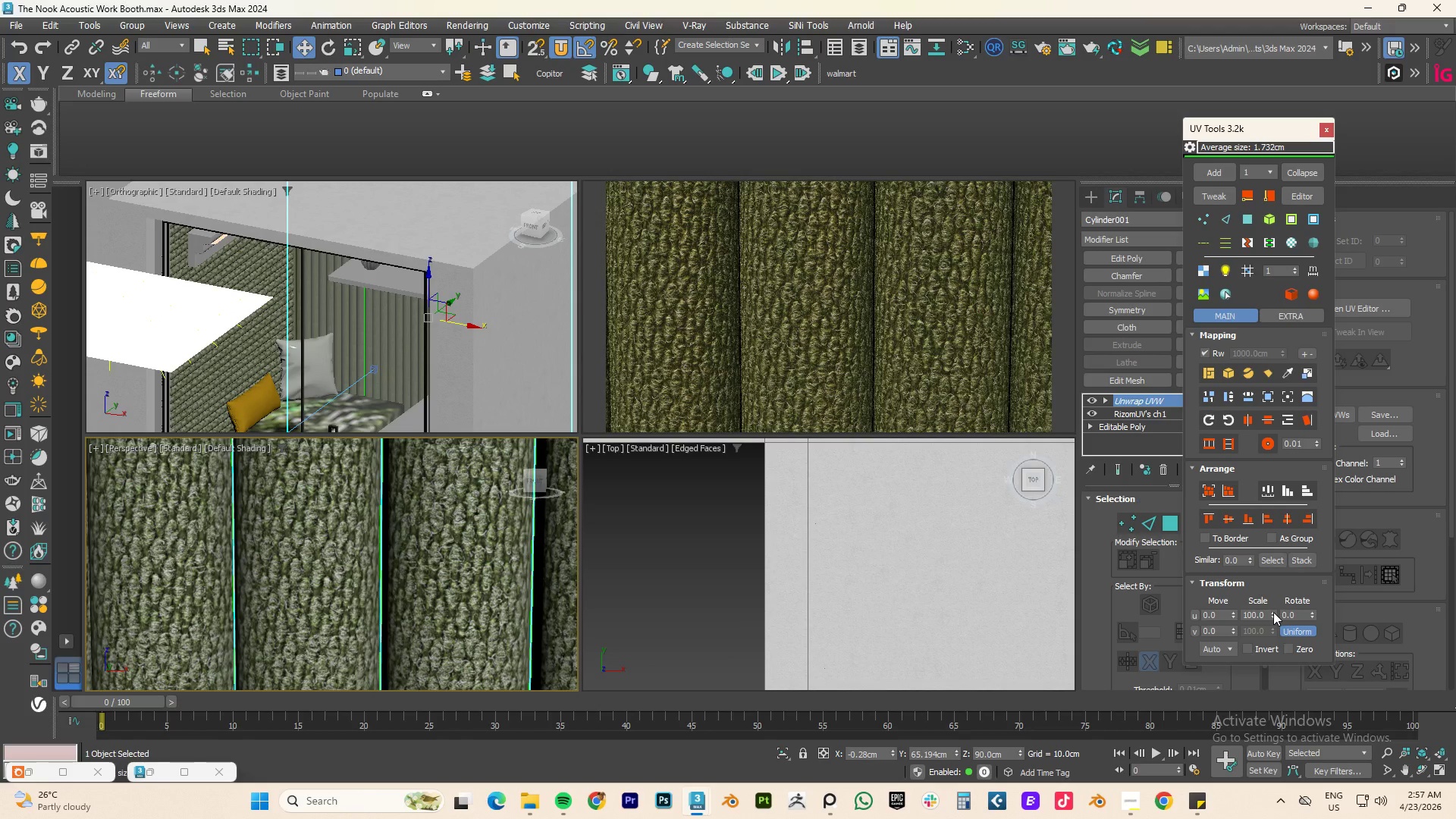 
left_click_drag(start_coordinate=[1272, 617], to_coordinate=[1159, 133])
 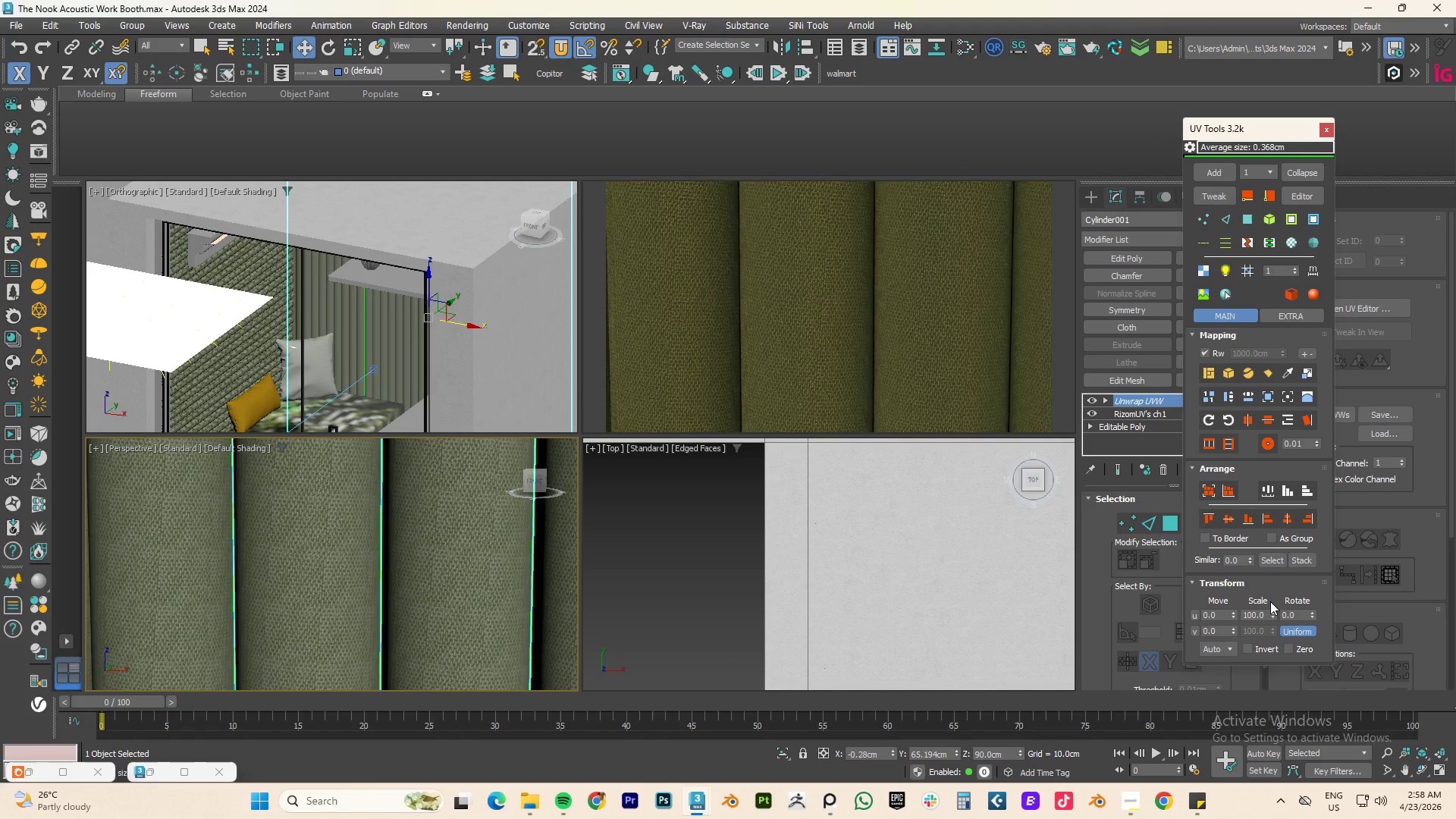 
left_click_drag(start_coordinate=[1272, 613], to_coordinate=[1320, 61])
 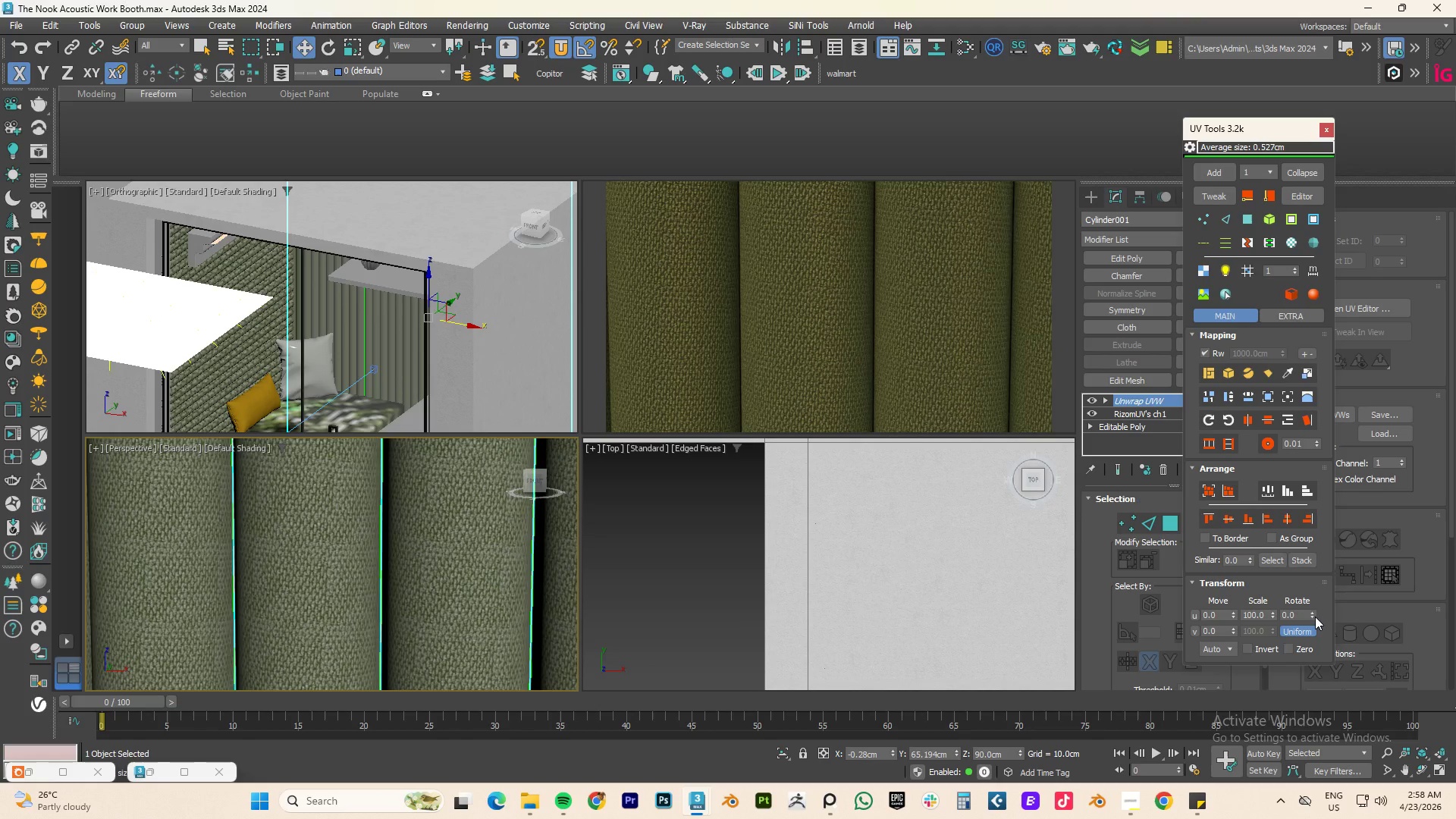 
wait(5.89)
 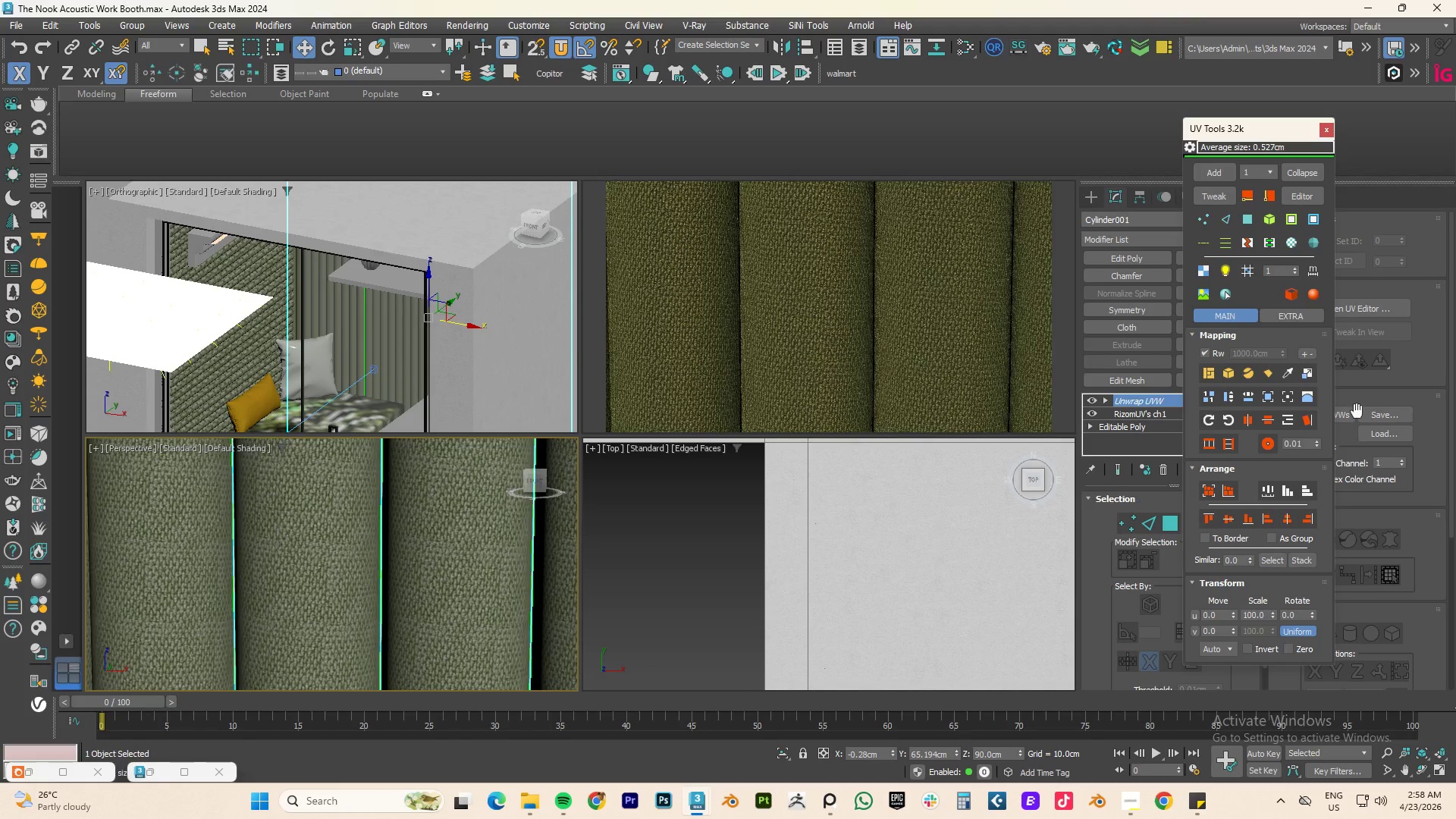 
left_click_drag(start_coordinate=[1315, 616], to_coordinate=[1320, 642])
 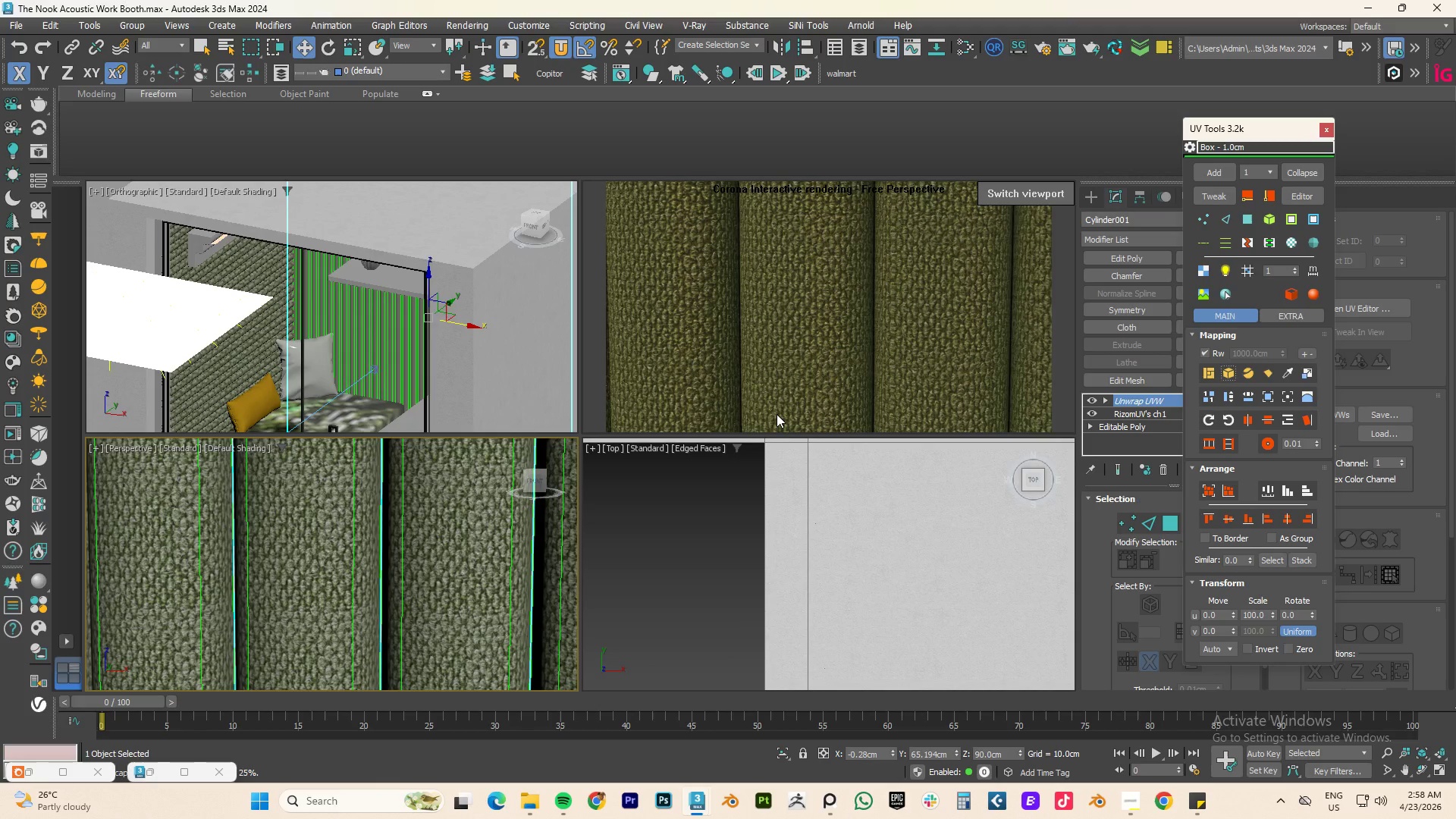 
wait(6.64)
 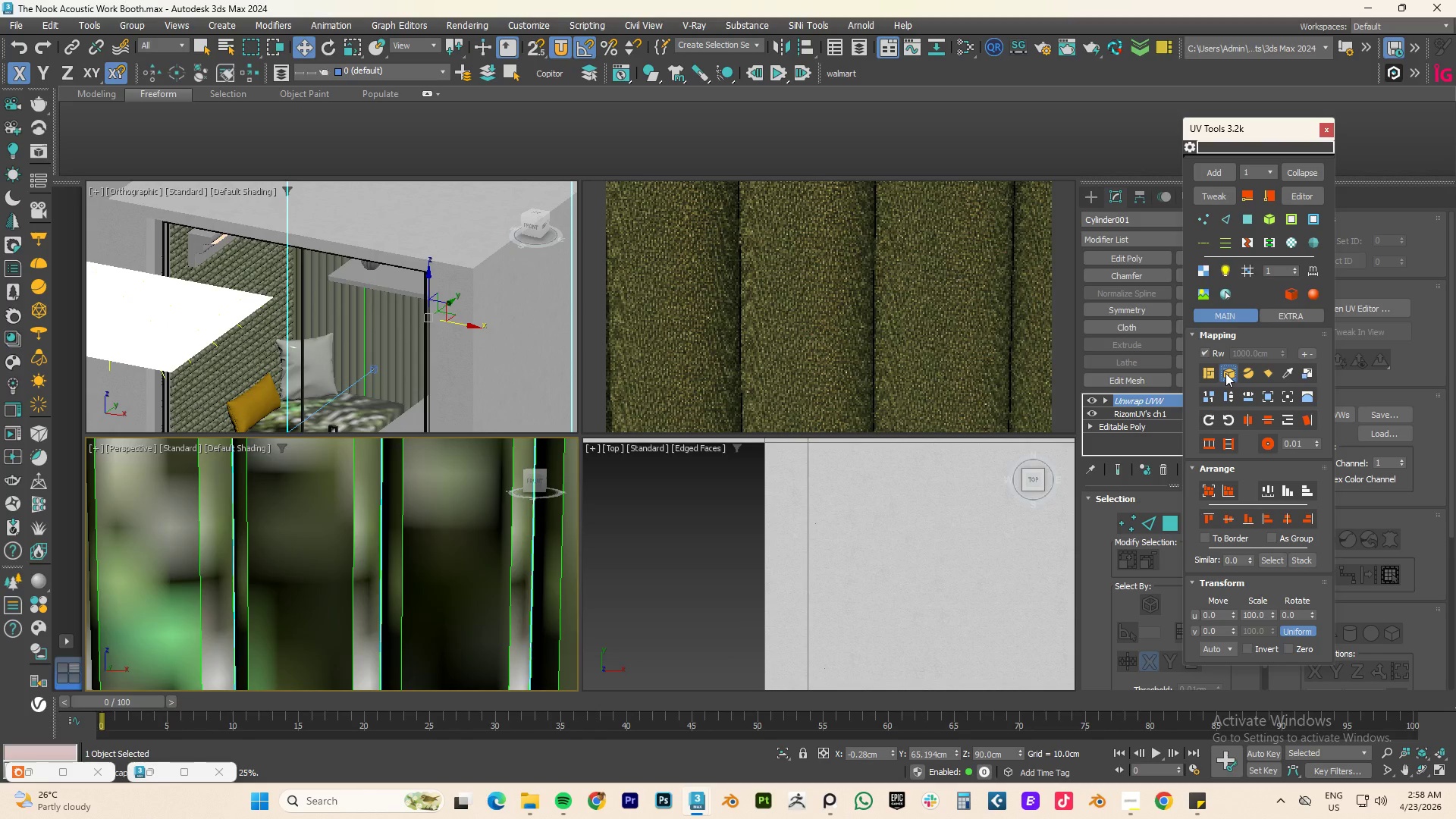 
left_click_drag(start_coordinate=[1271, 614], to_coordinate=[1137, 506])
 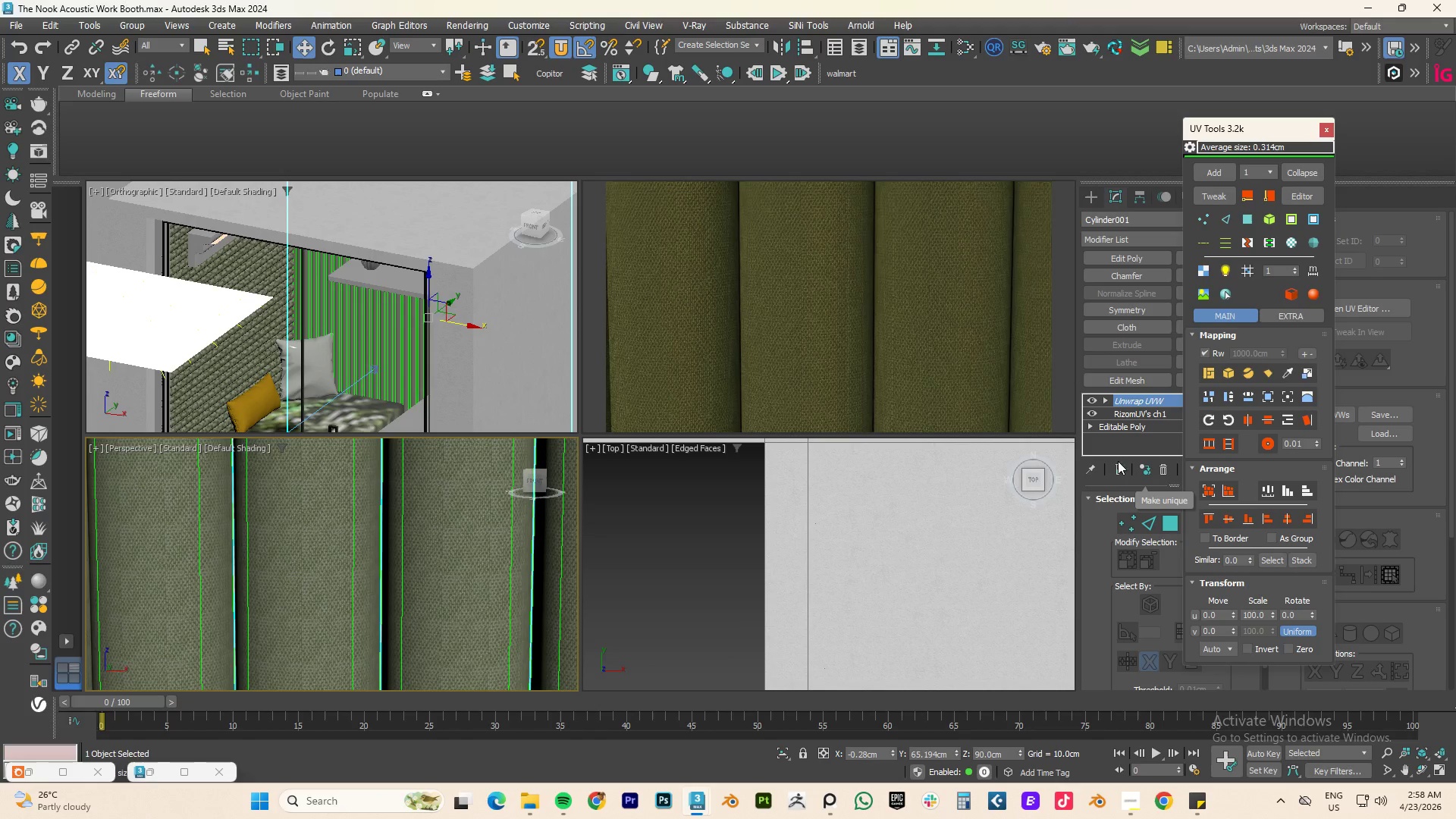 
scroll: coordinate [472, 528], scroll_direction: down, amount: 11.0
 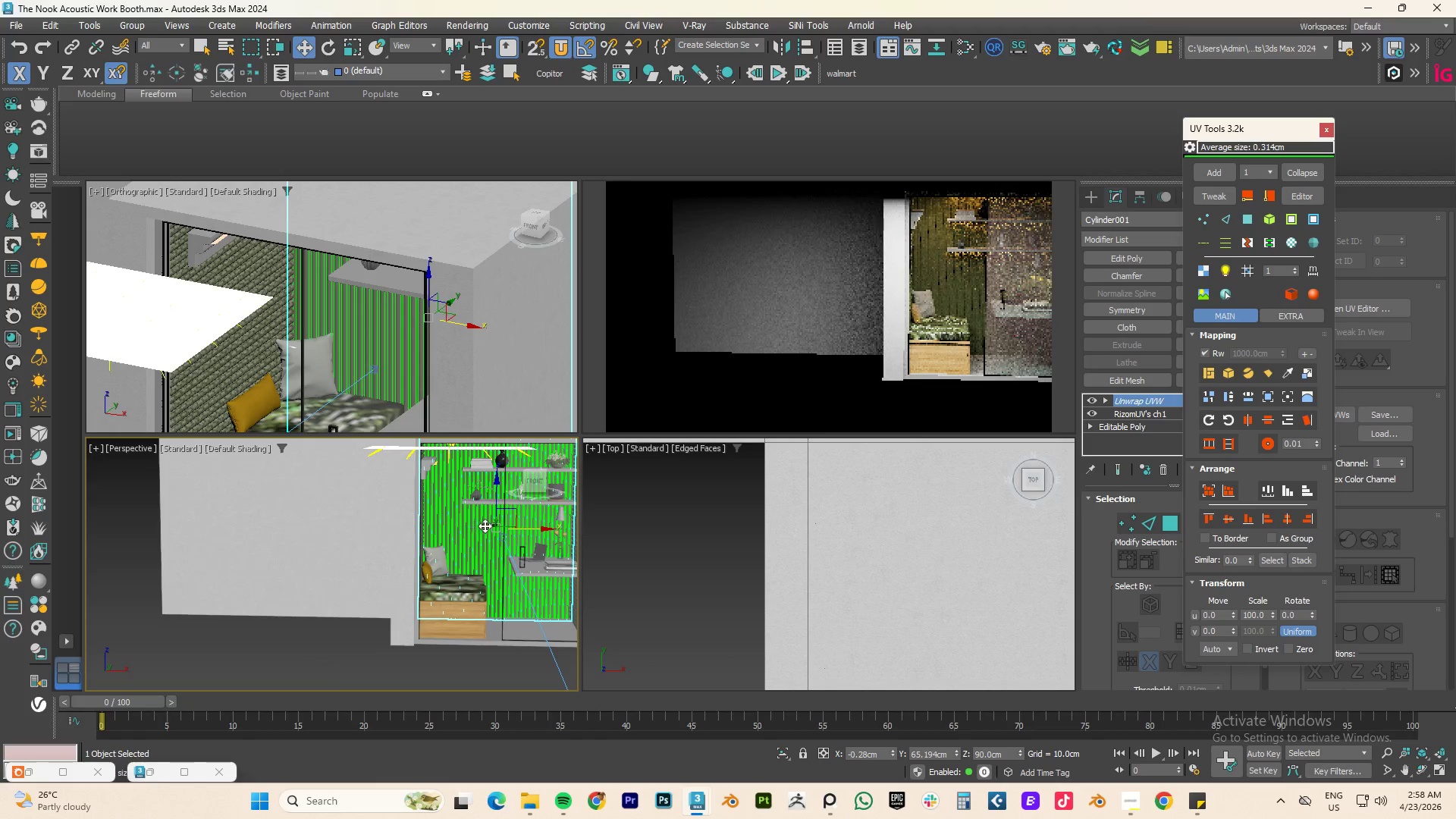 
hold_key(key=AltLeft, duration=1.28)
 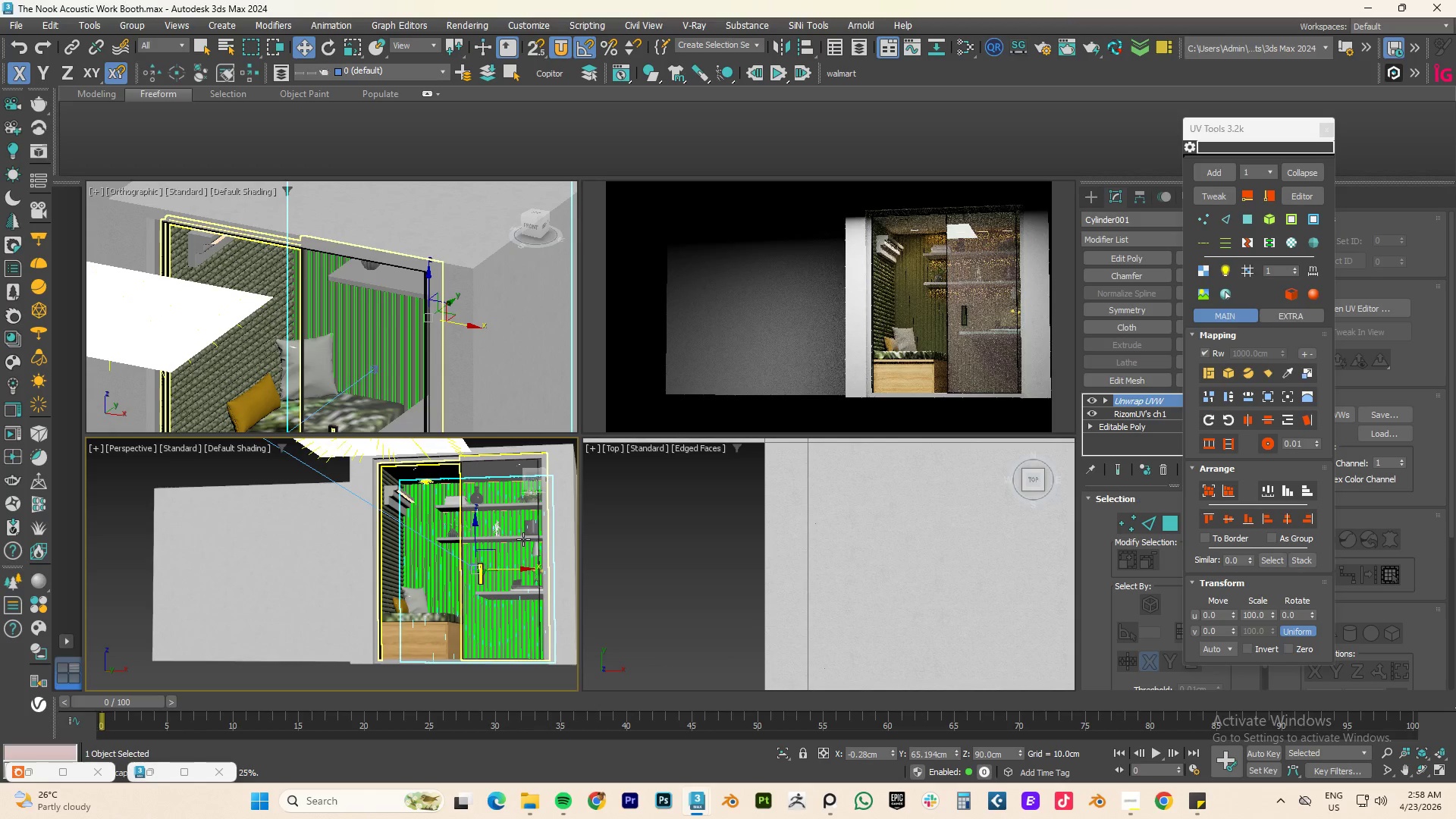 
scroll: coordinate [483, 554], scroll_direction: up, amount: 4.0
 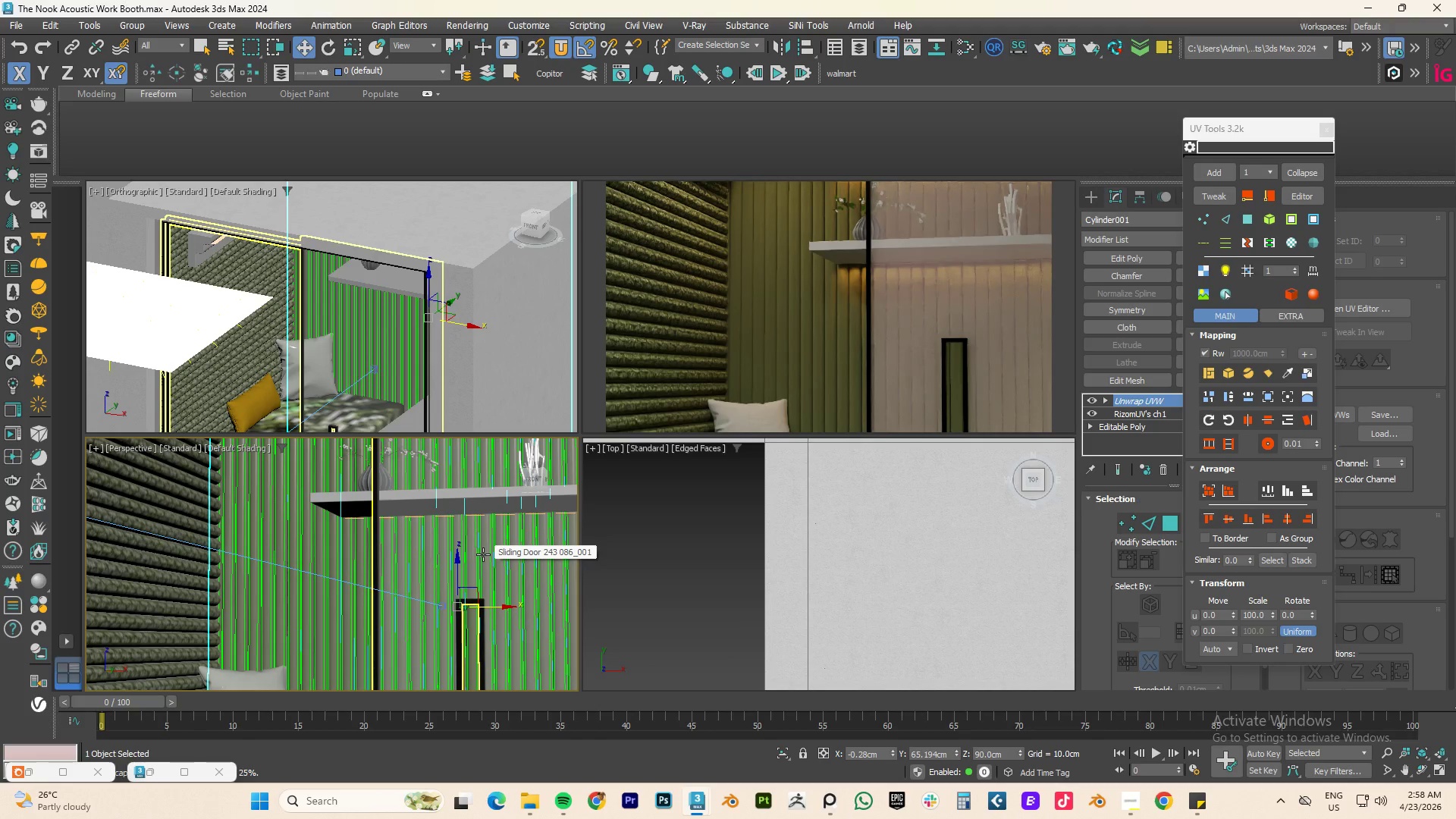 
hold_key(key=AltLeft, duration=0.92)
 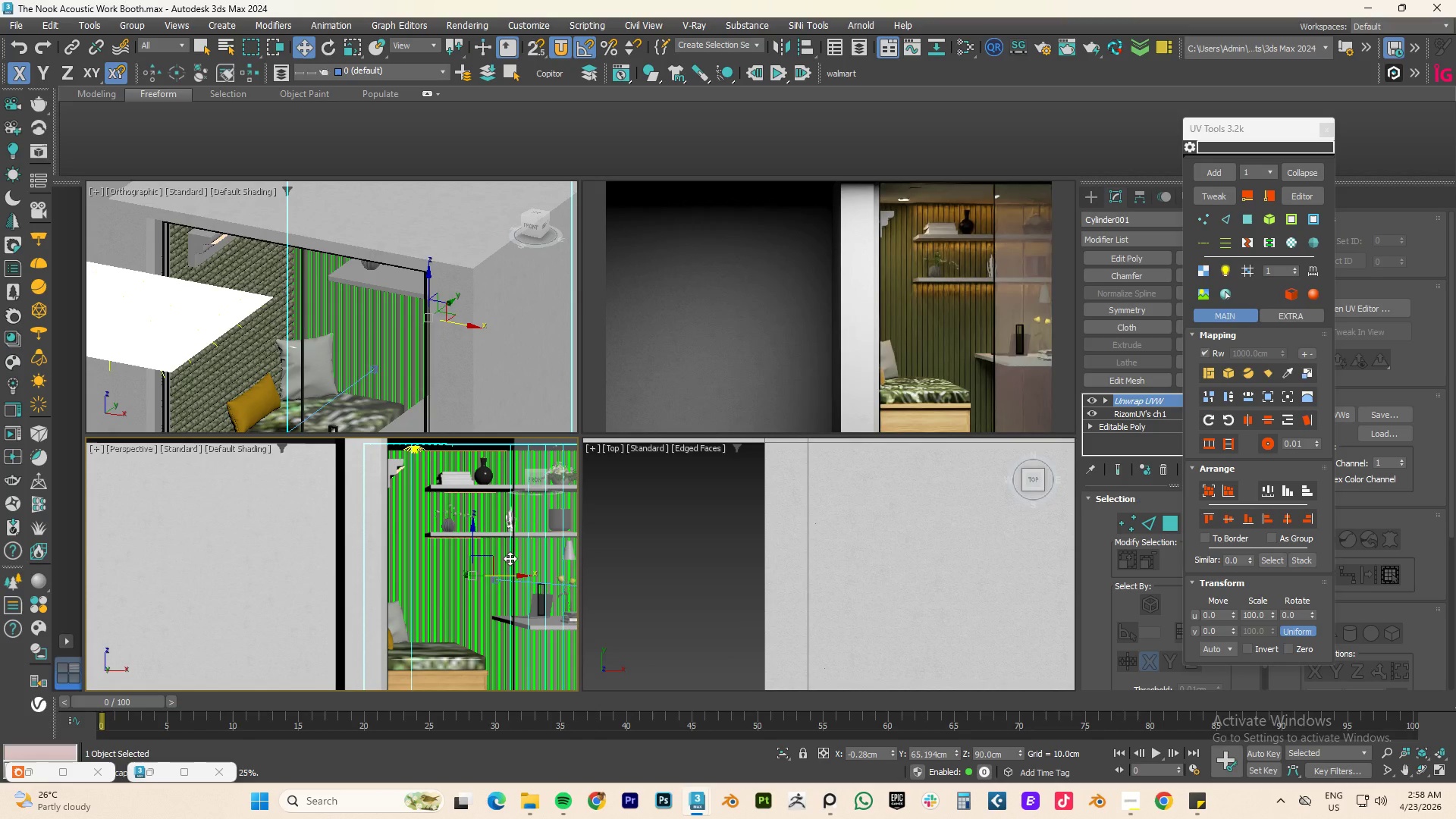 
scroll: coordinate [484, 554], scroll_direction: down, amount: 3.0
 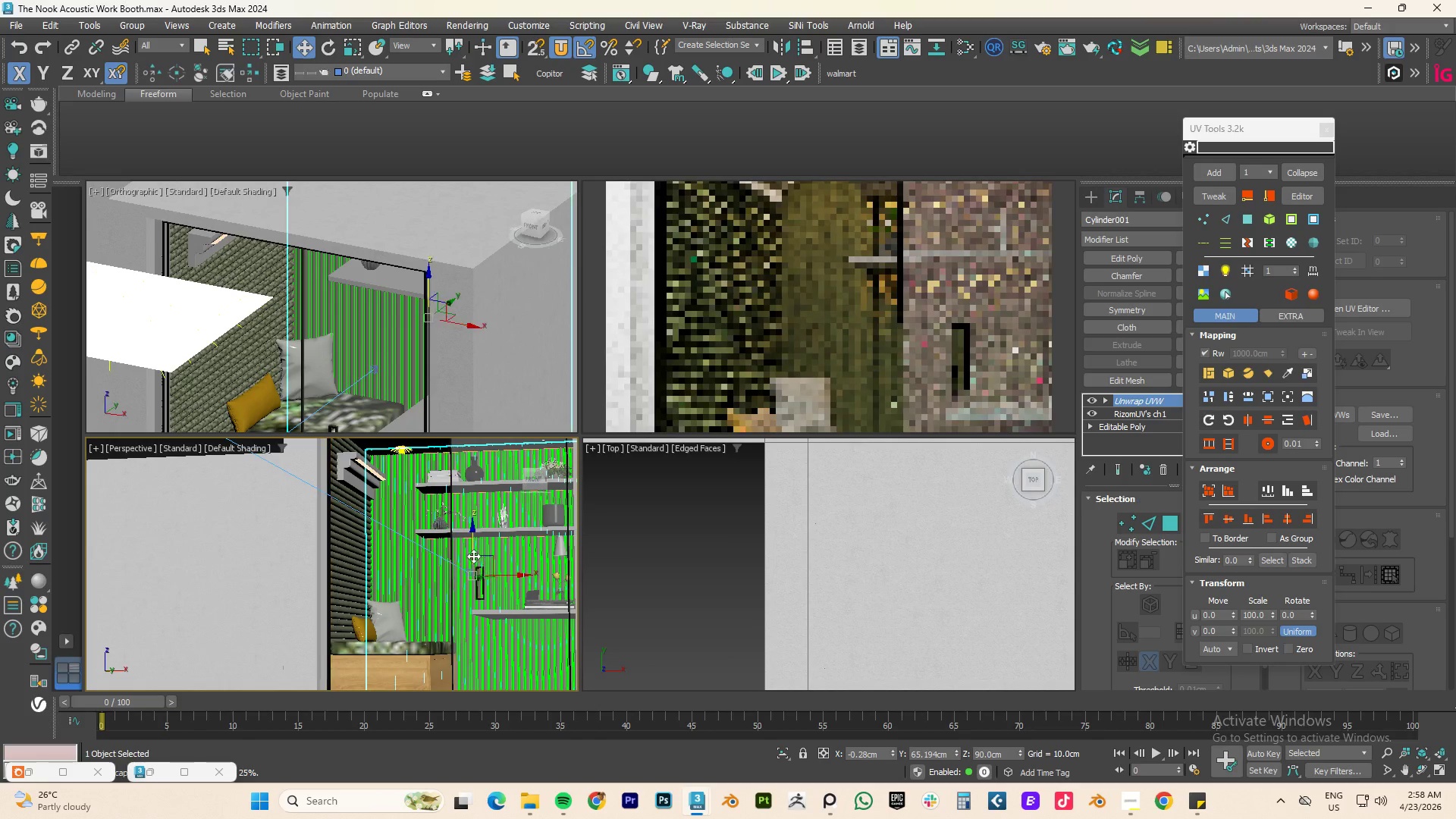 
scroll: coordinate [478, 560], scroll_direction: up, amount: 4.0
 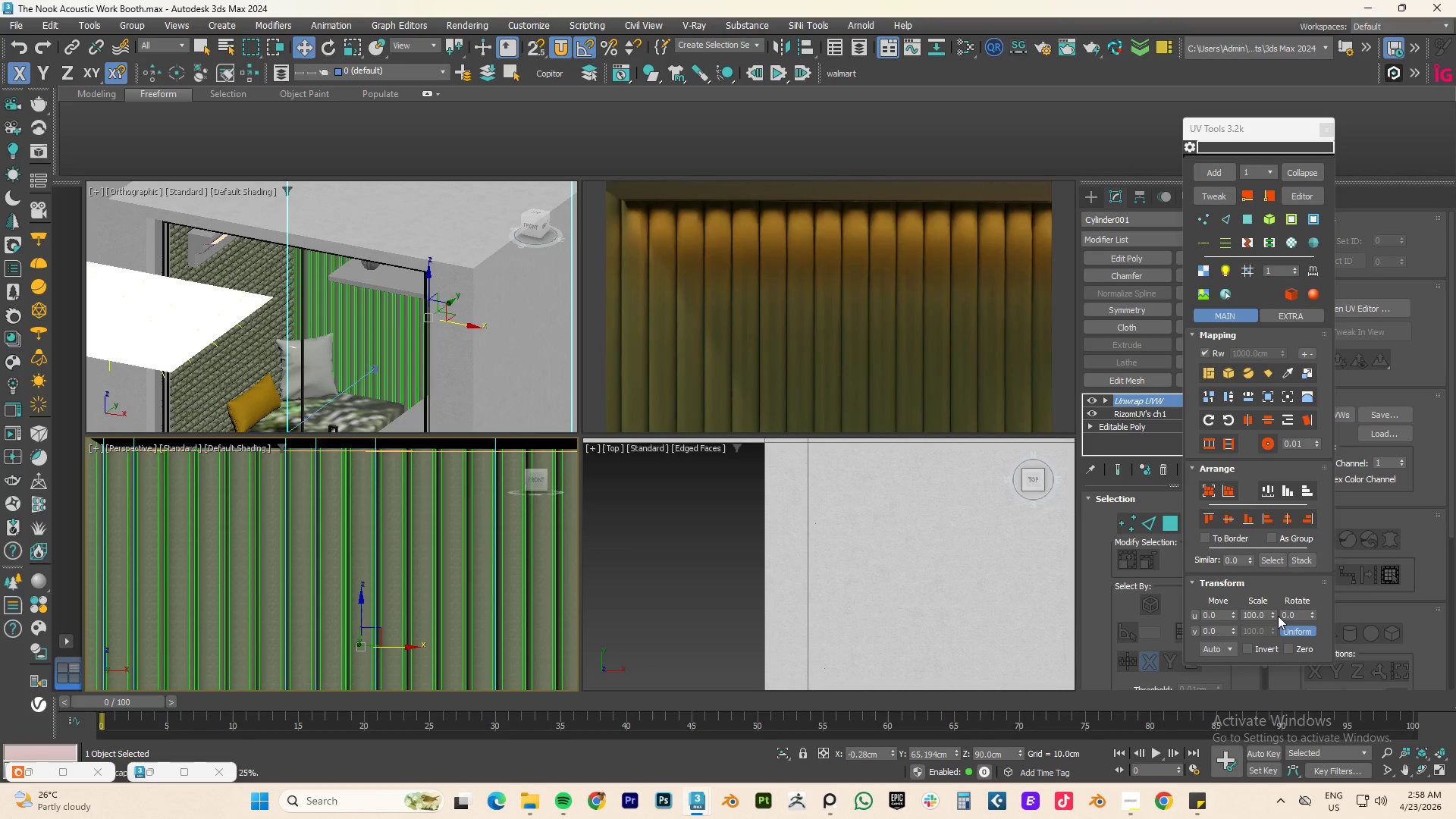 
left_click_drag(start_coordinate=[1276, 616], to_coordinate=[1272, 706])
 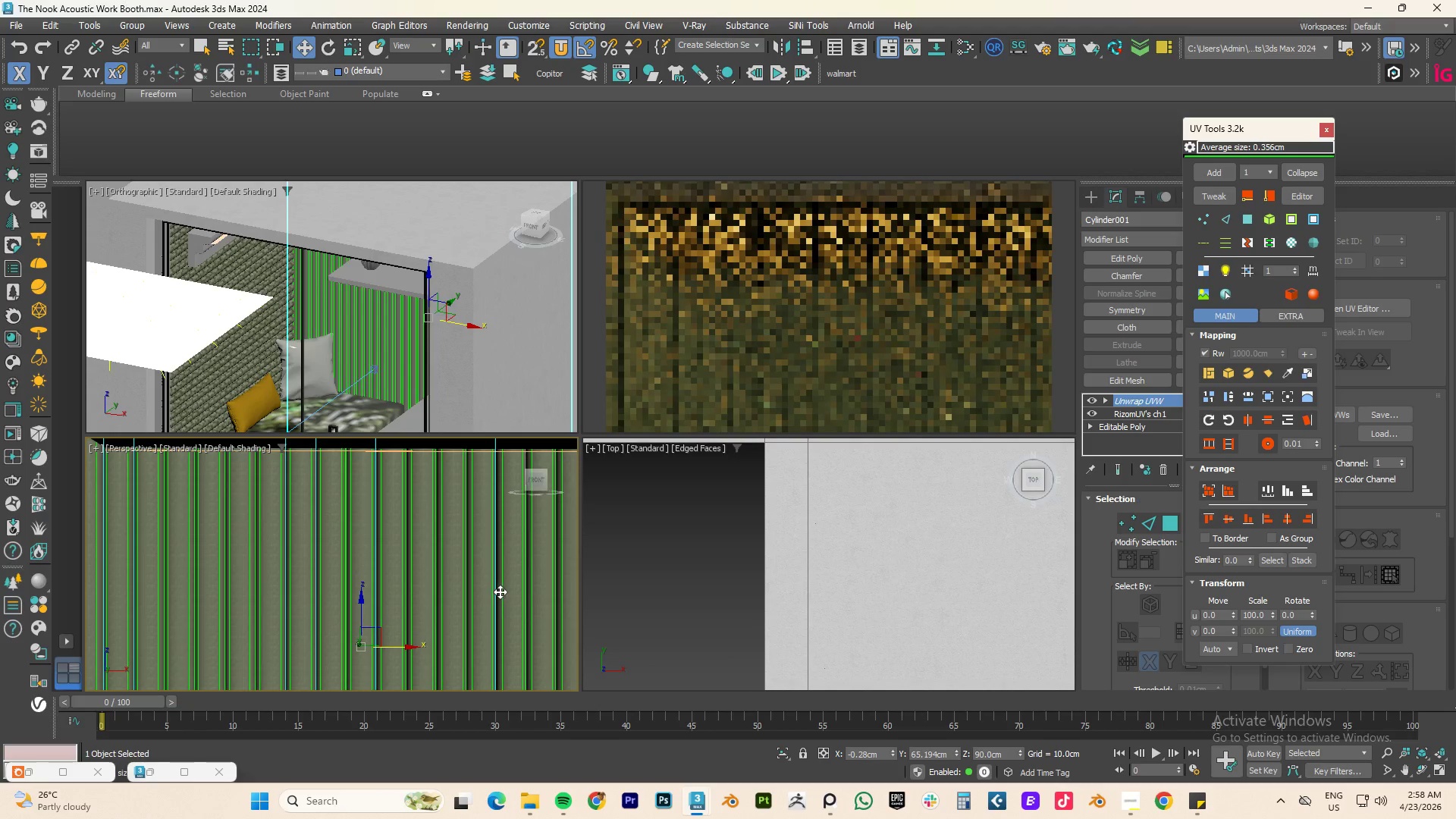 
scroll: coordinate [498, 574], scroll_direction: up, amount: 5.0
 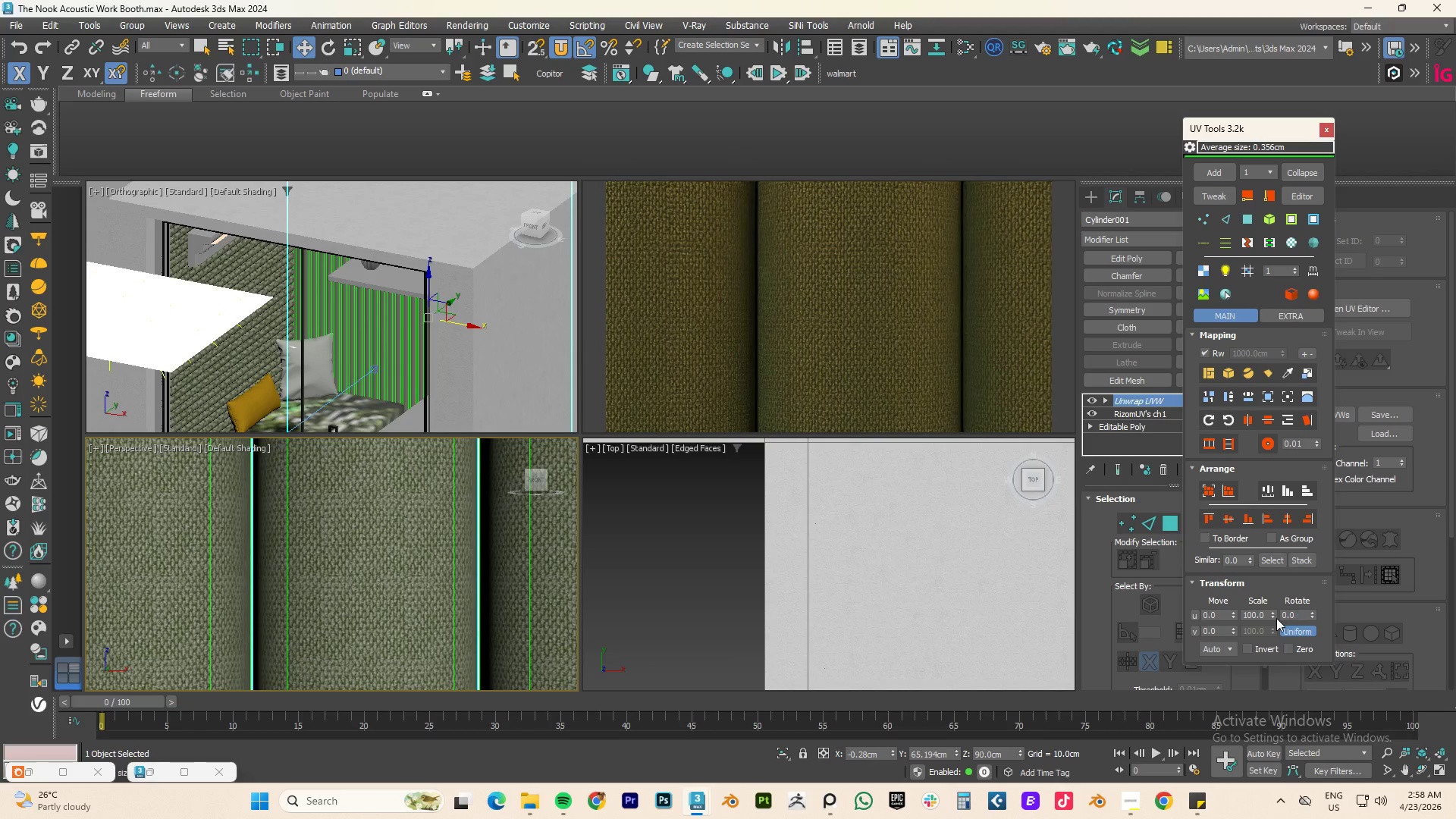 
left_click_drag(start_coordinate=[1274, 616], to_coordinate=[1272, 8])
 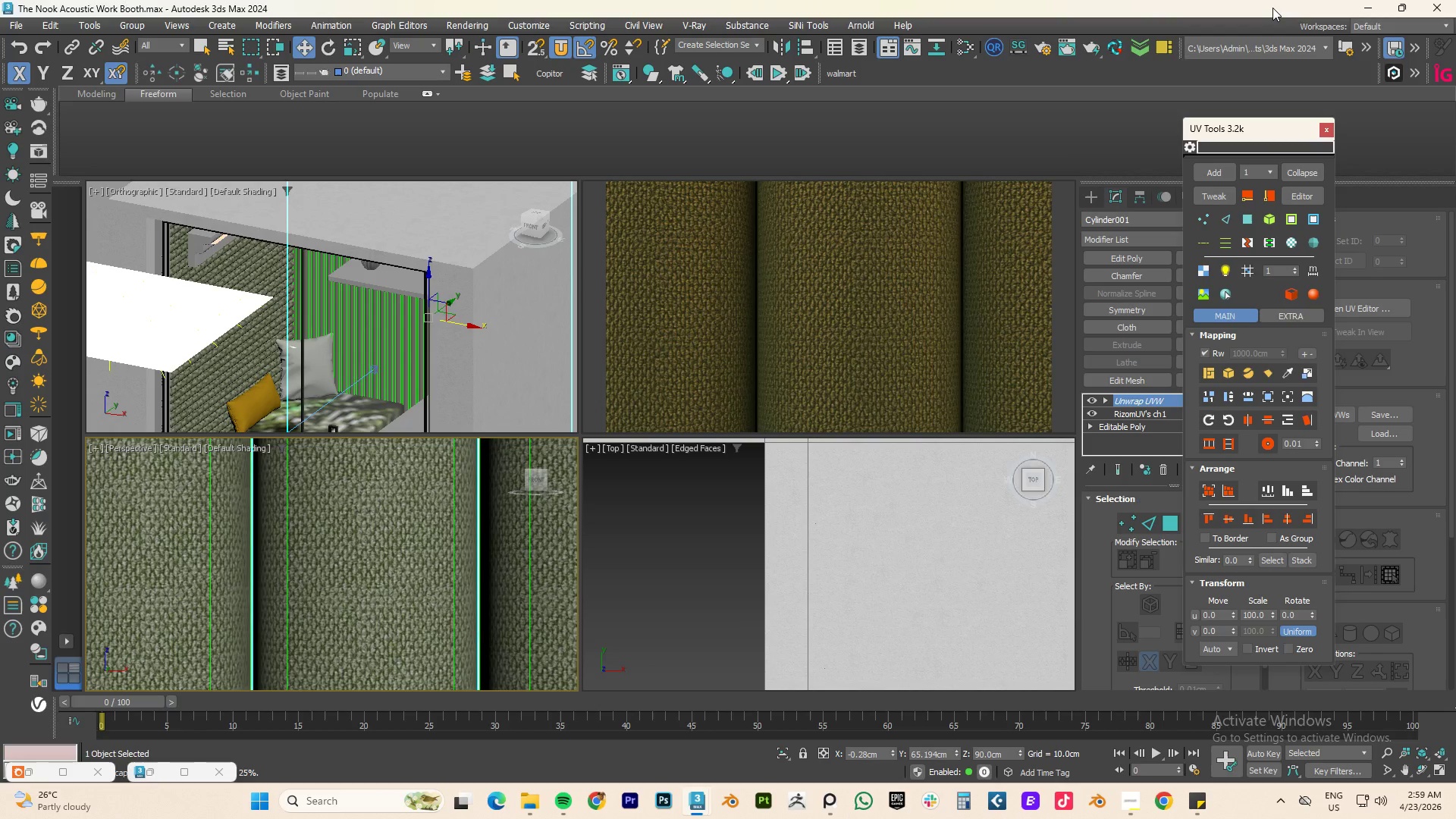 
wait(19.84)
 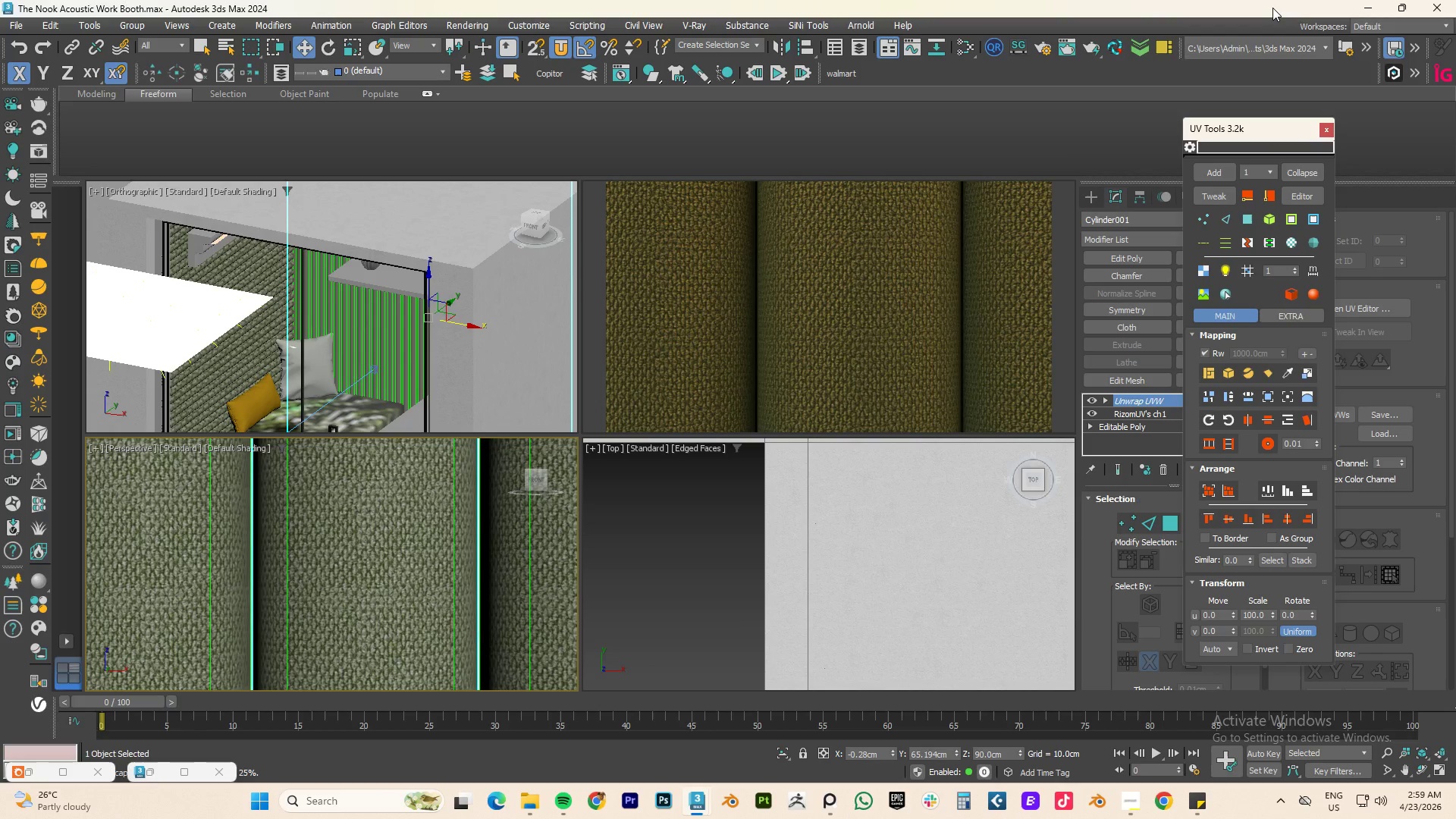 
scroll: coordinate [403, 447], scroll_direction: down, amount: 5.0
 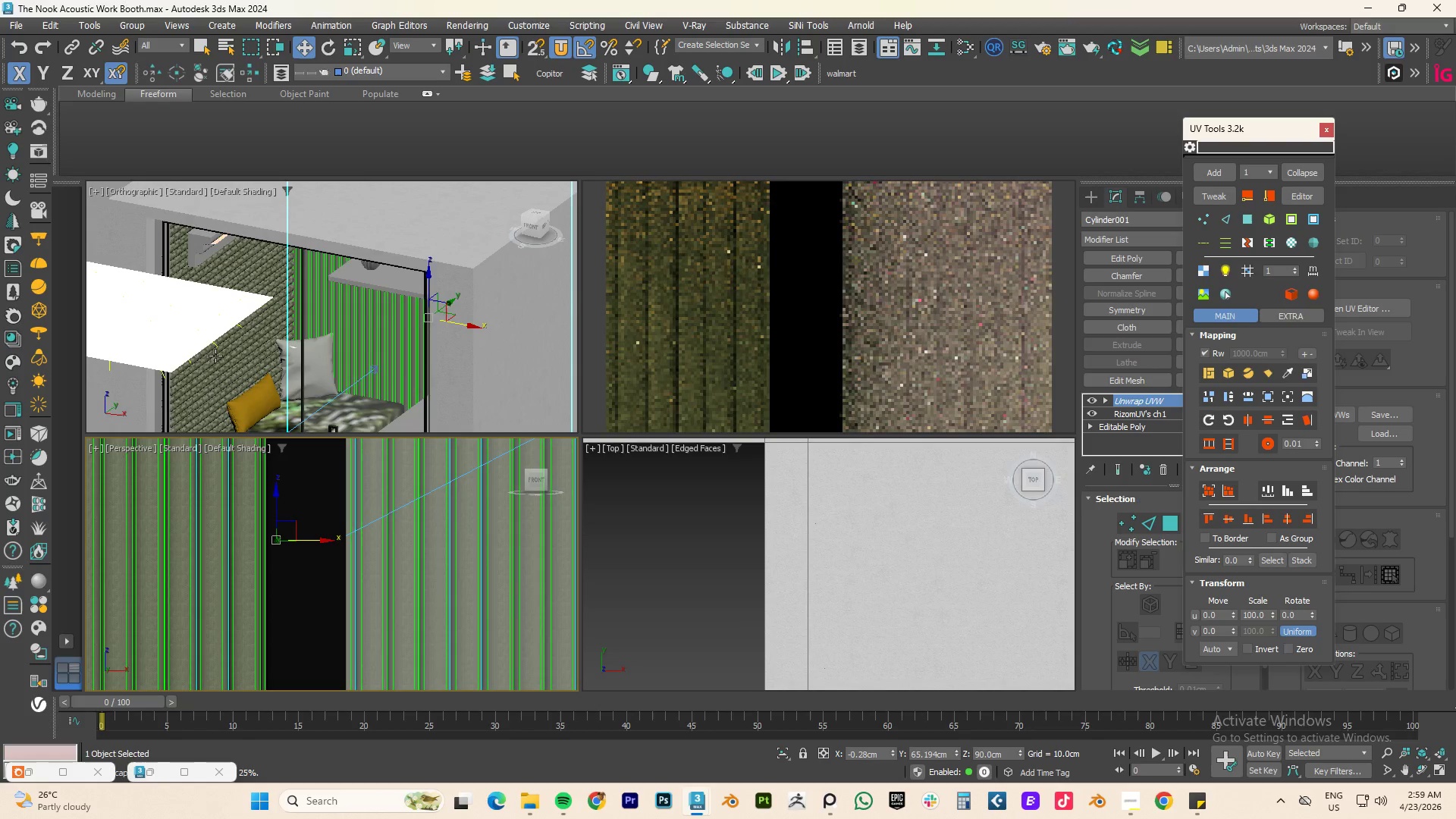 
left_click([222, 389])
 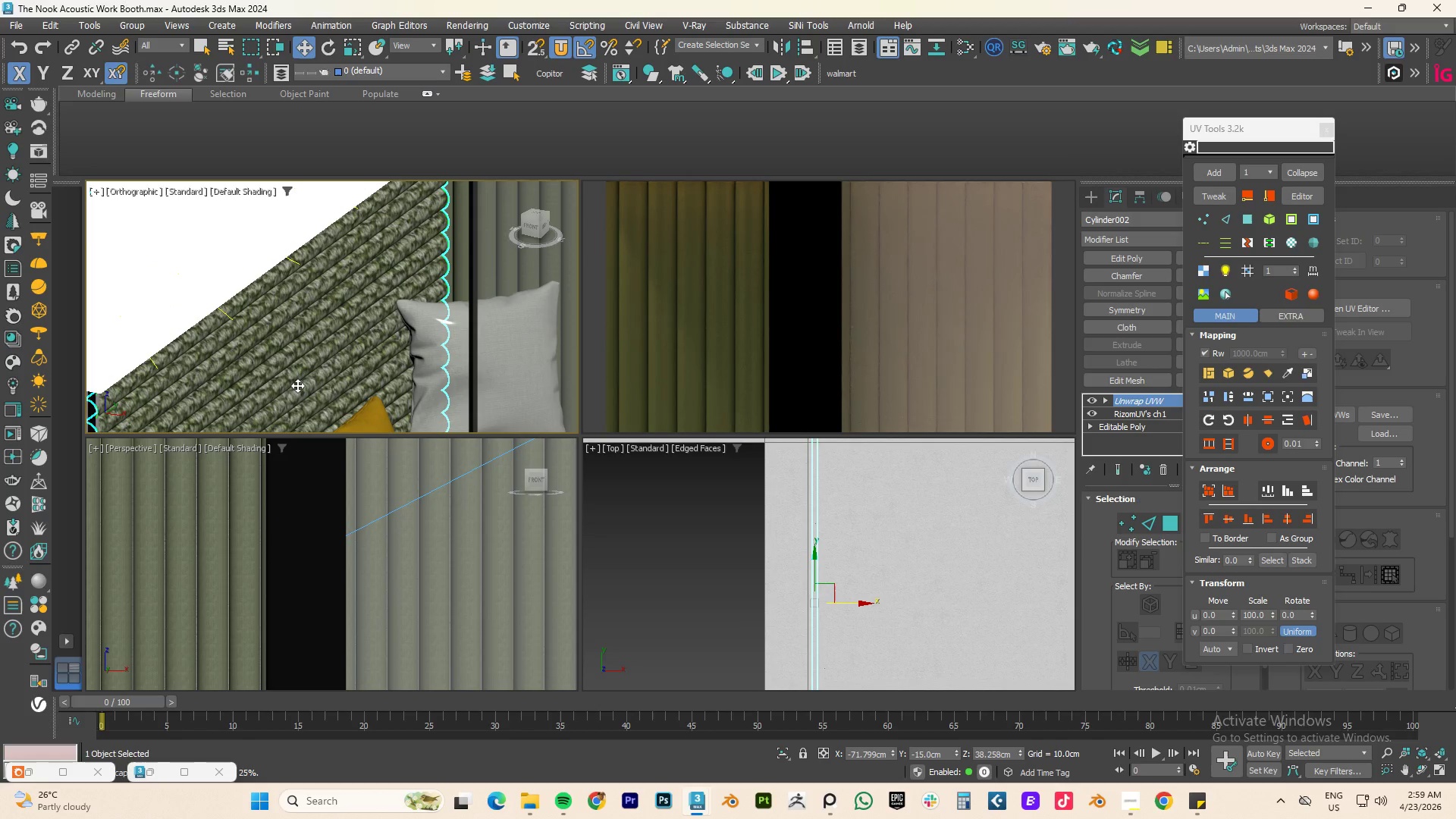 
scroll: coordinate [209, 361], scroll_direction: up, amount: 3.0
 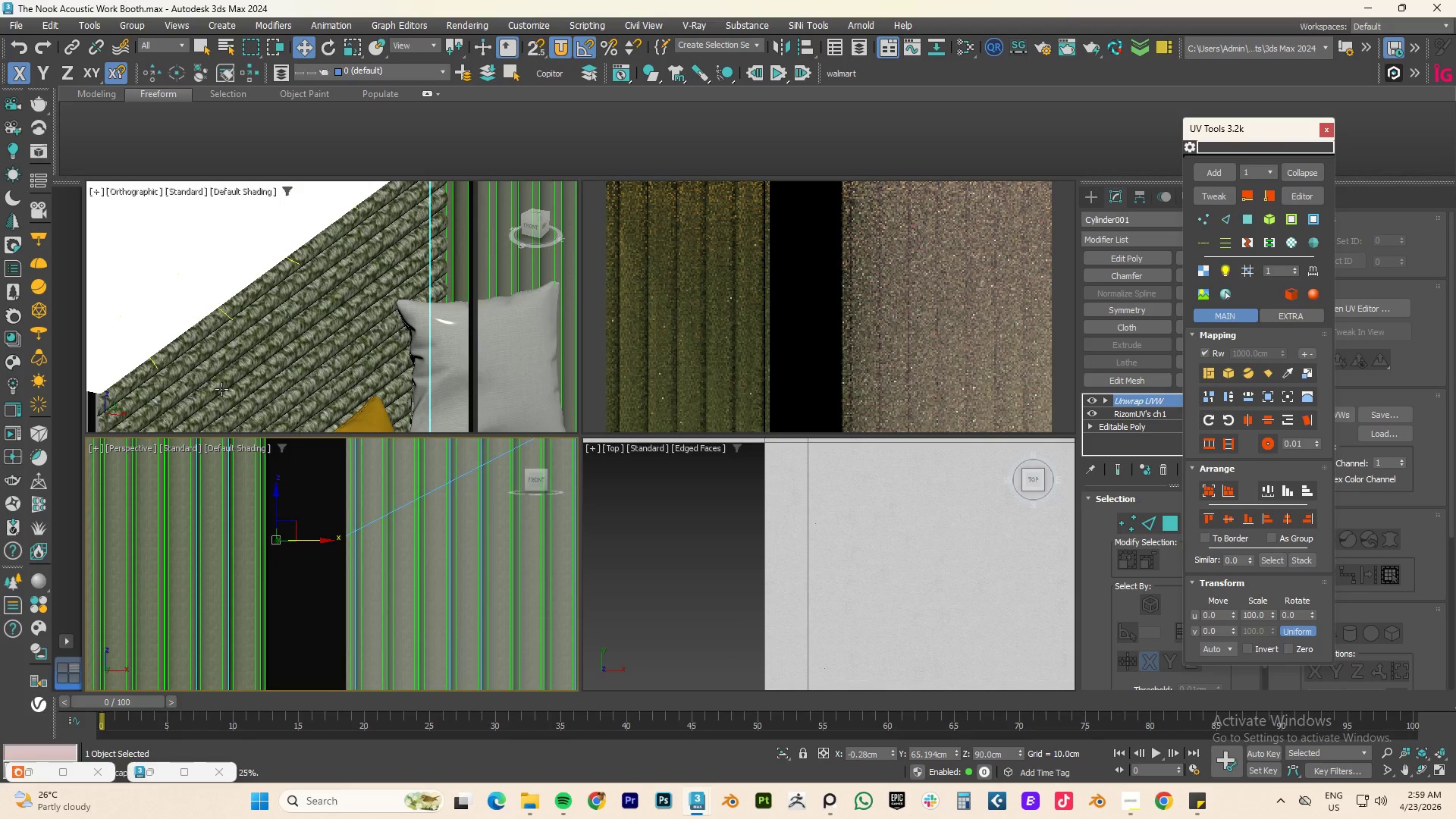 
wait(9.71)
 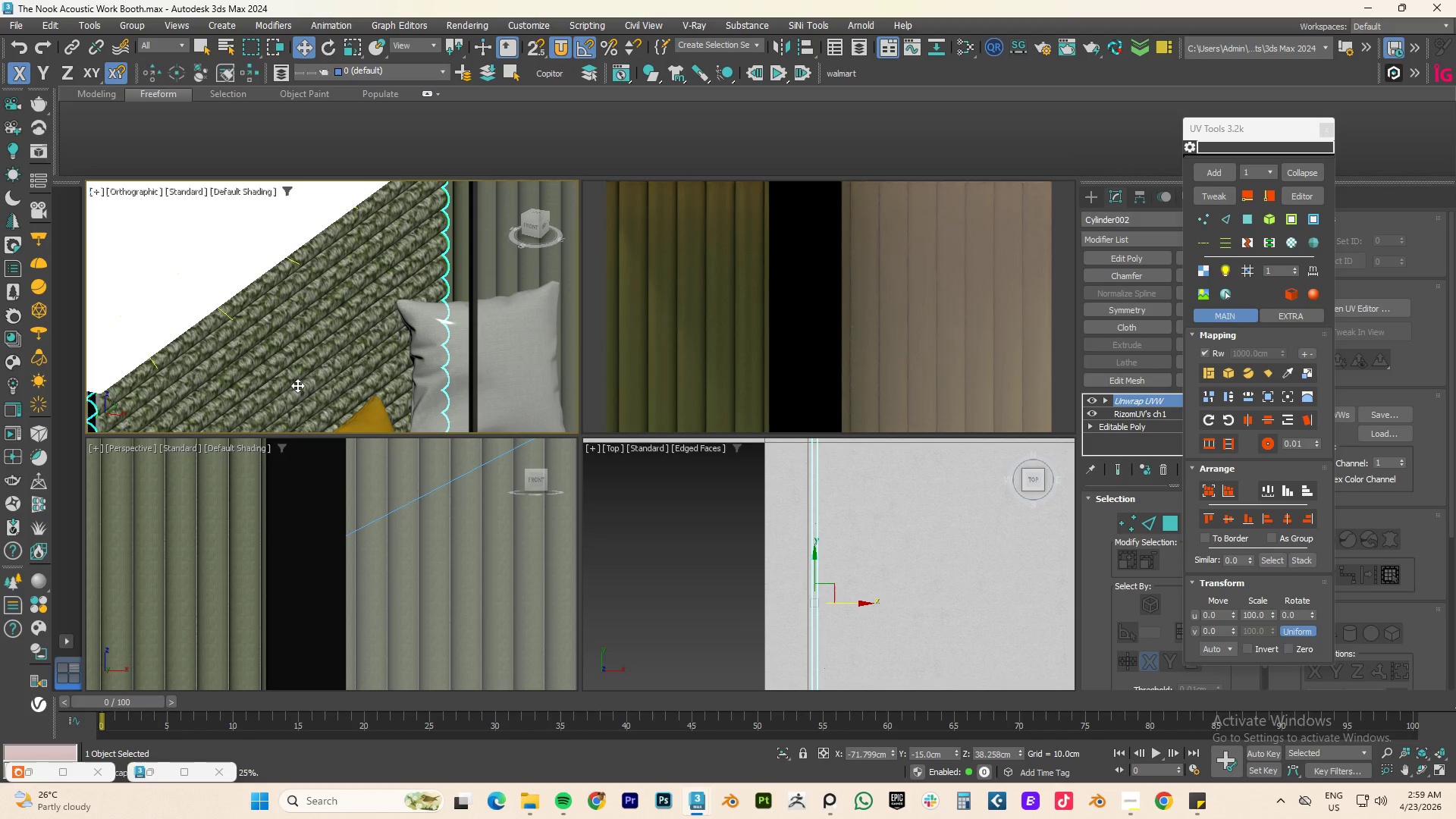 
left_click_drag(start_coordinate=[1271, 614], to_coordinate=[1271, 755])
 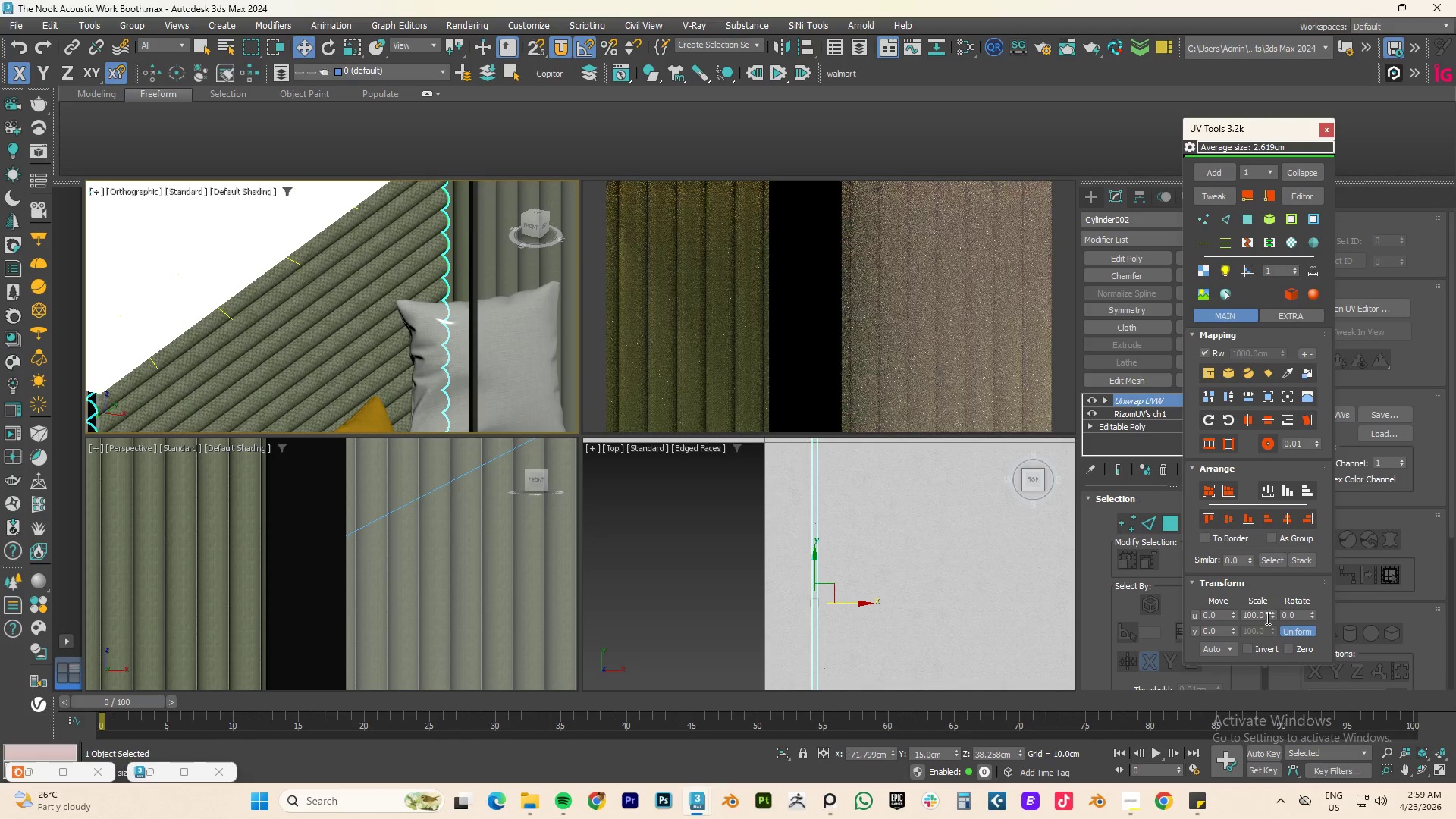 
left_click_drag(start_coordinate=[1275, 617], to_coordinate=[1148, 420])
 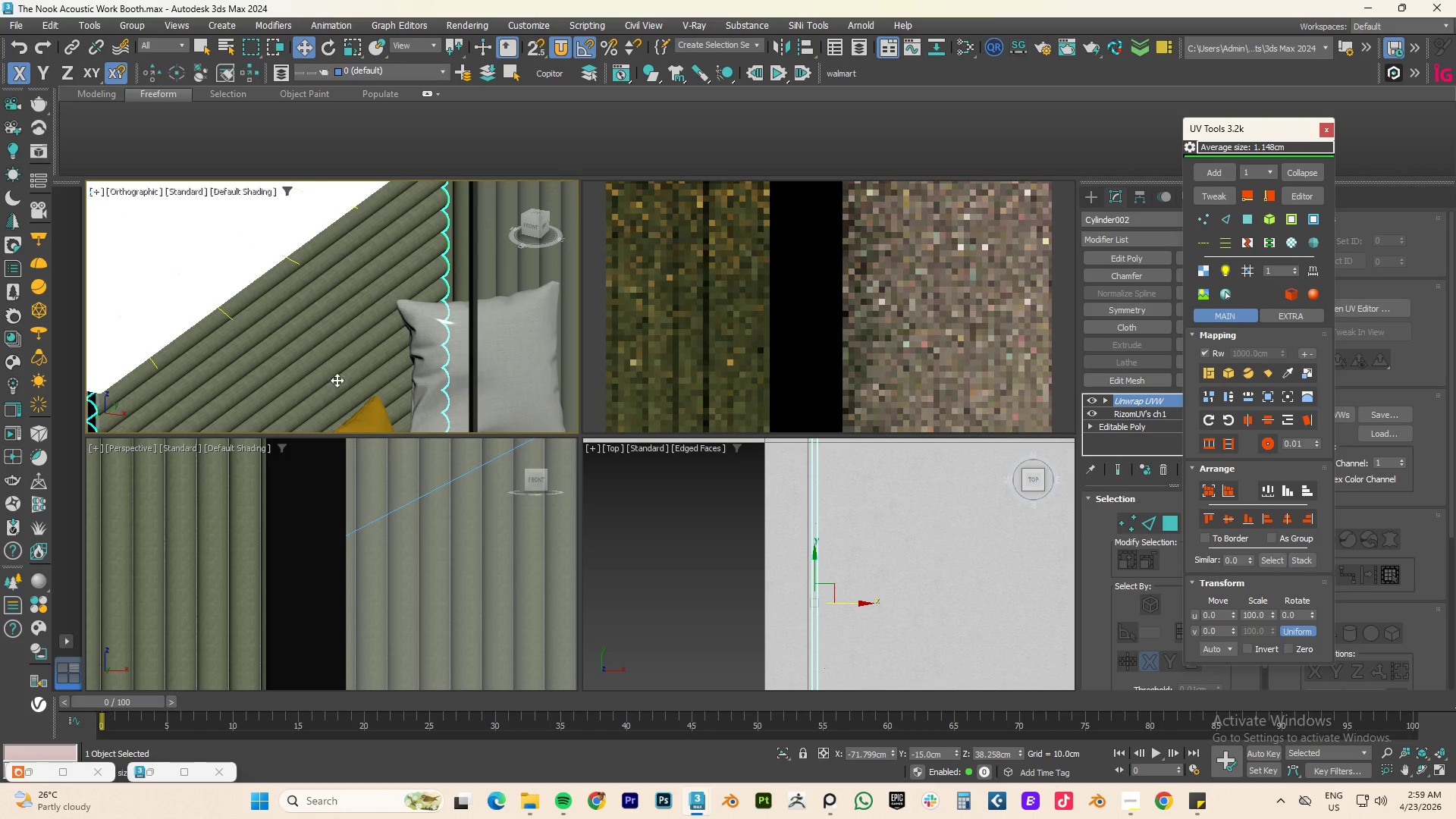 
scroll: coordinate [268, 381], scroll_direction: up, amount: 3.0
 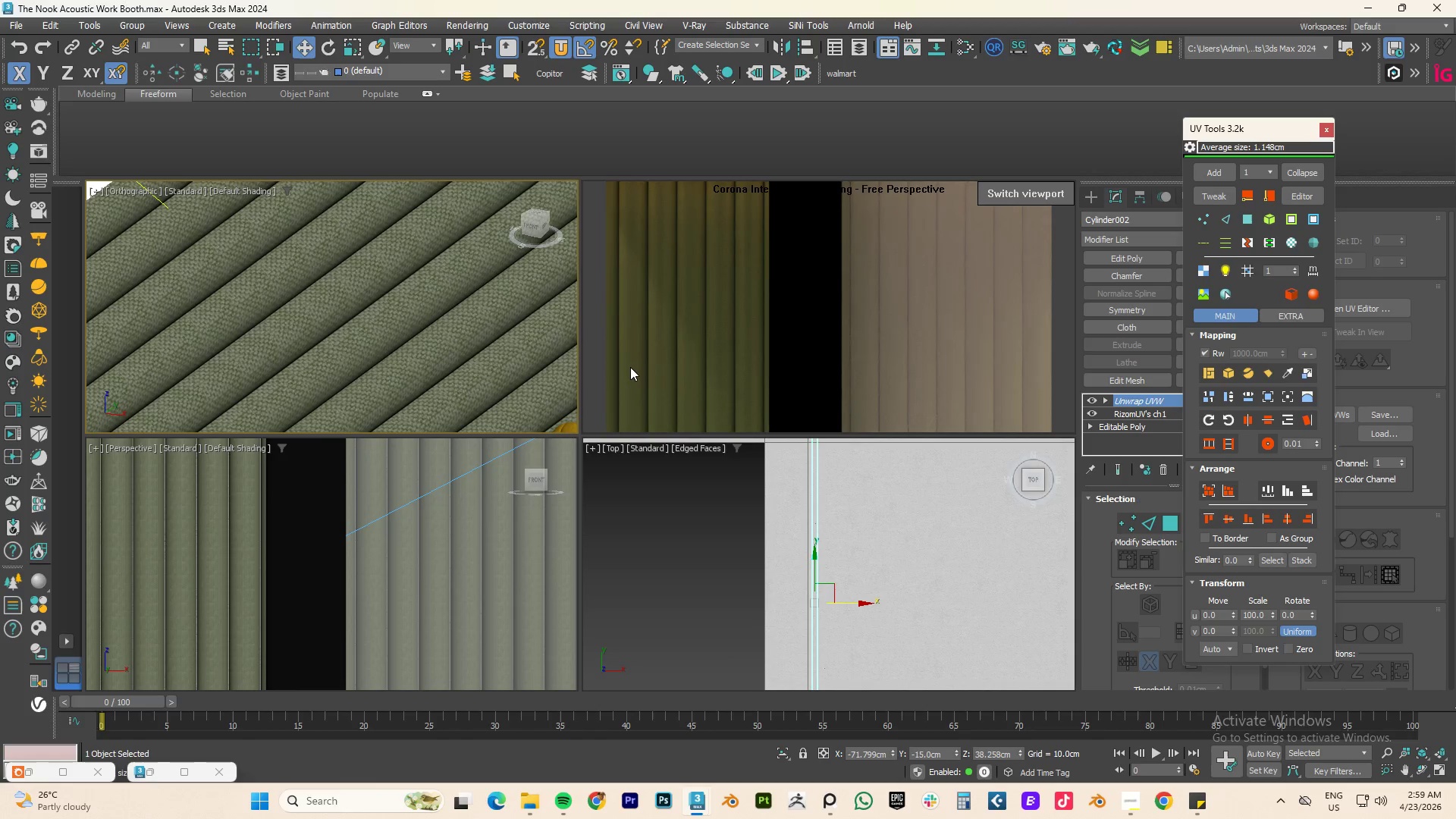 
wait(6.29)
 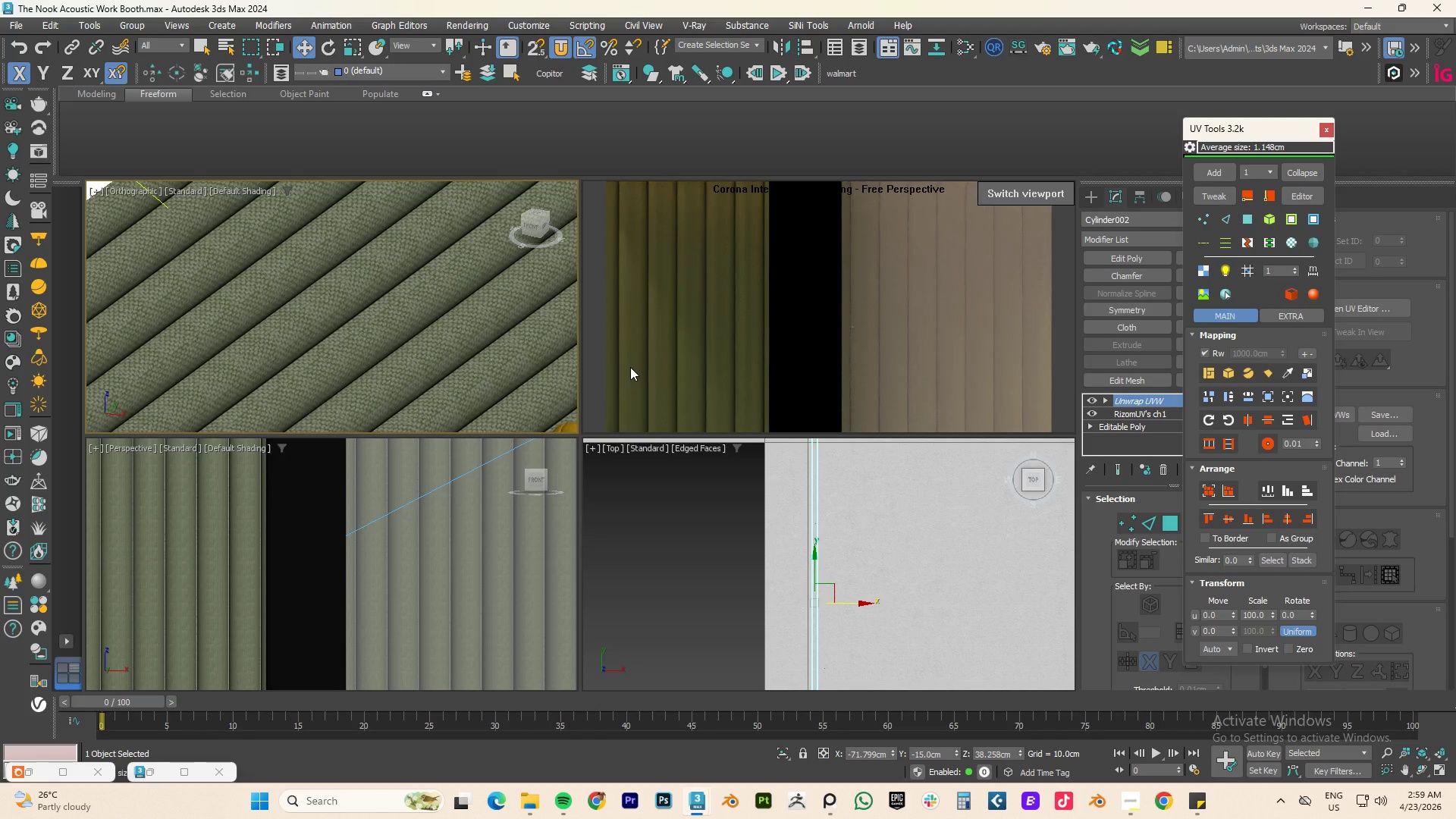 
scroll: coordinate [303, 315], scroll_direction: down, amount: 4.0
 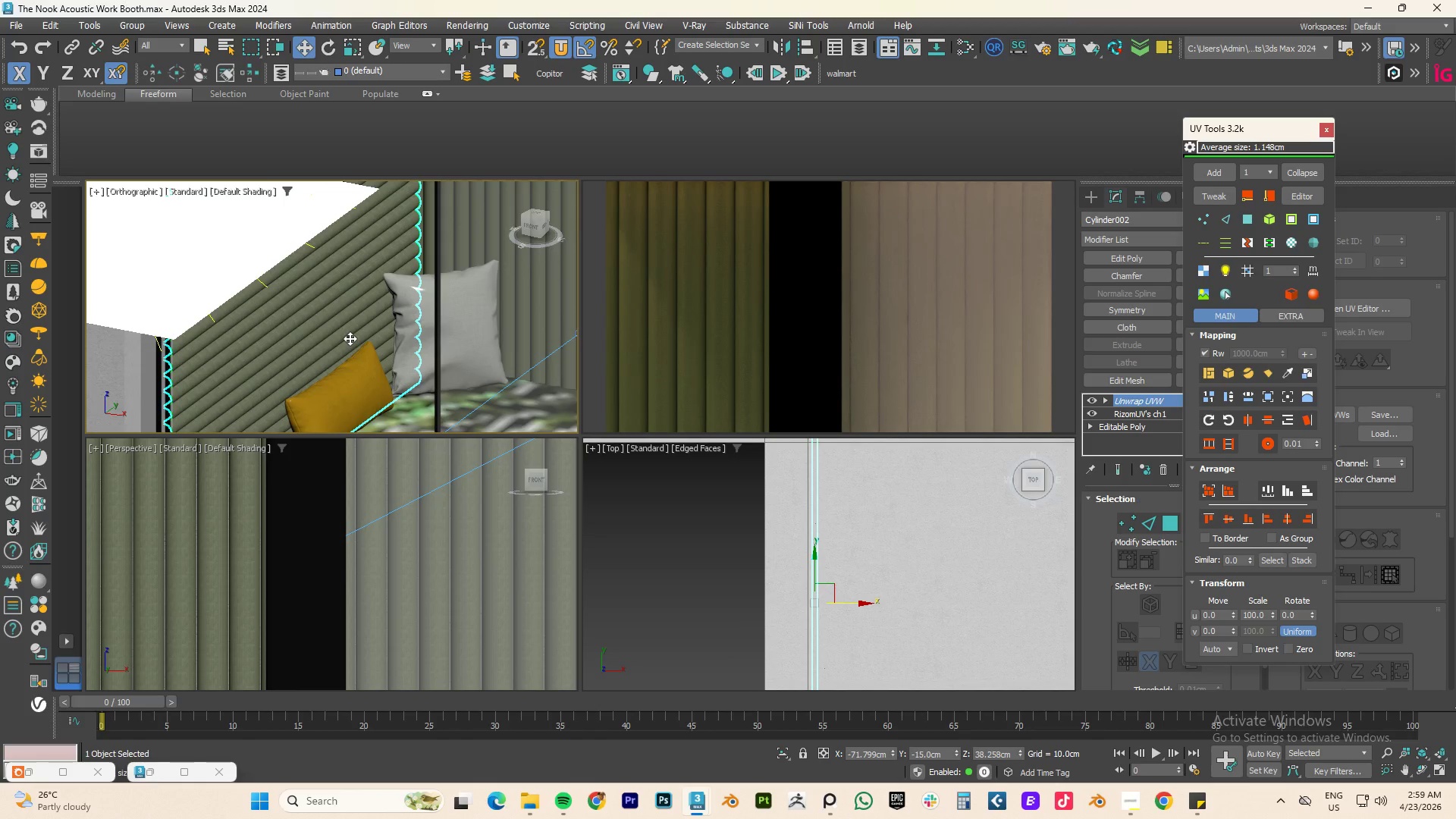 
hold_key(key=AltLeft, duration=0.69)
 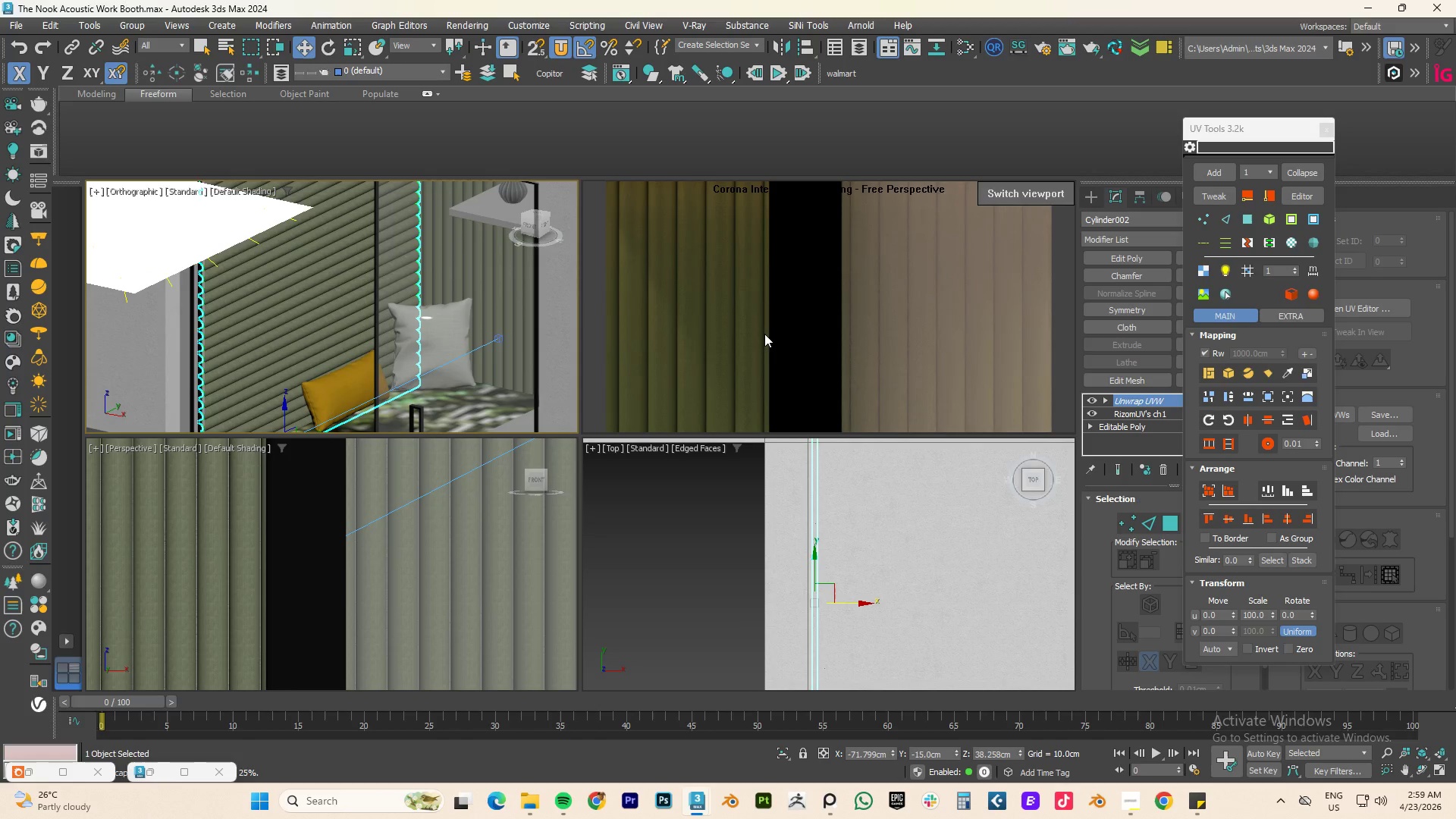 
scroll: coordinate [780, 335], scroll_direction: down, amount: 8.0
 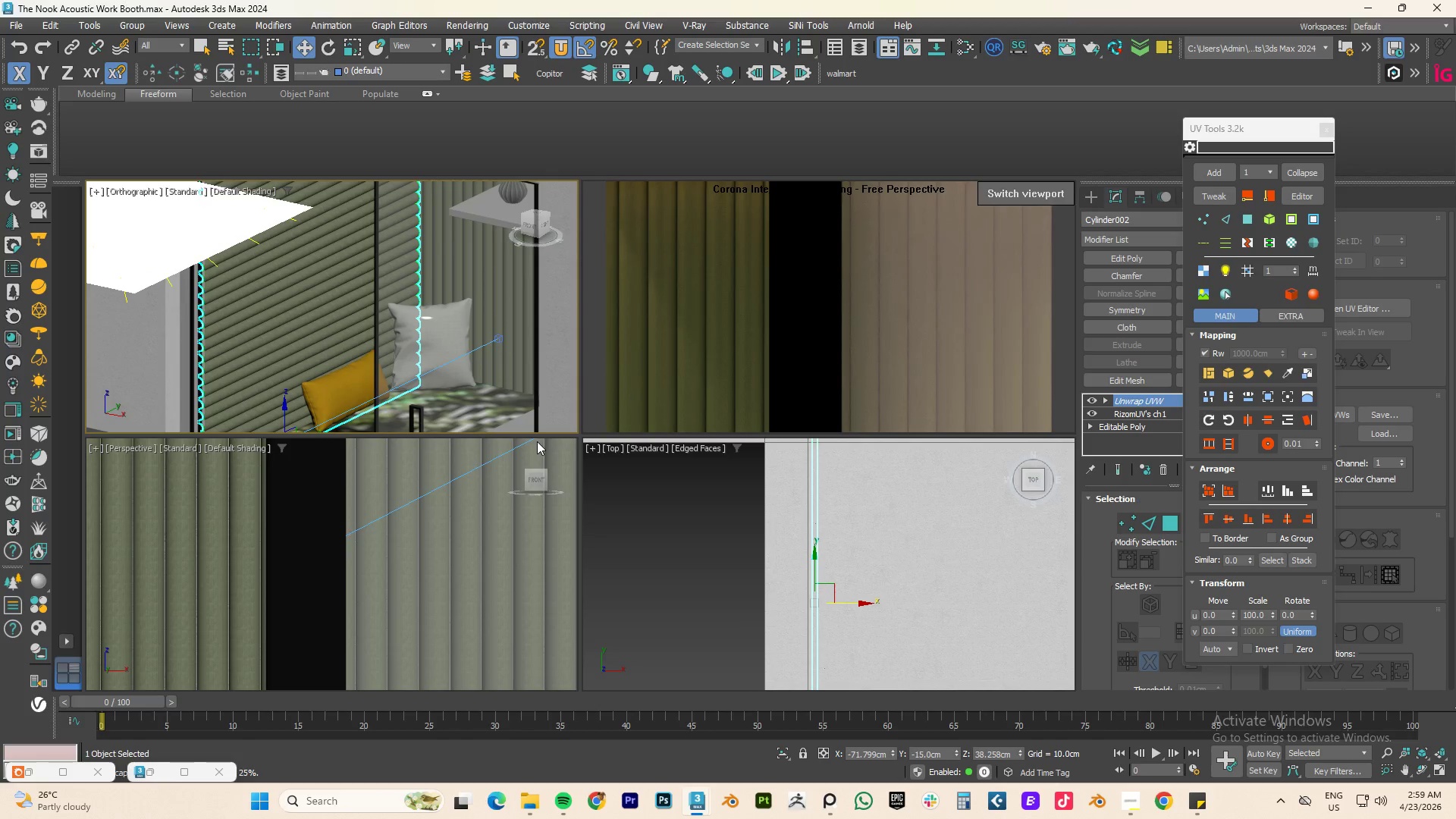 
hold_key(key=AltLeft, duration=2.36)
 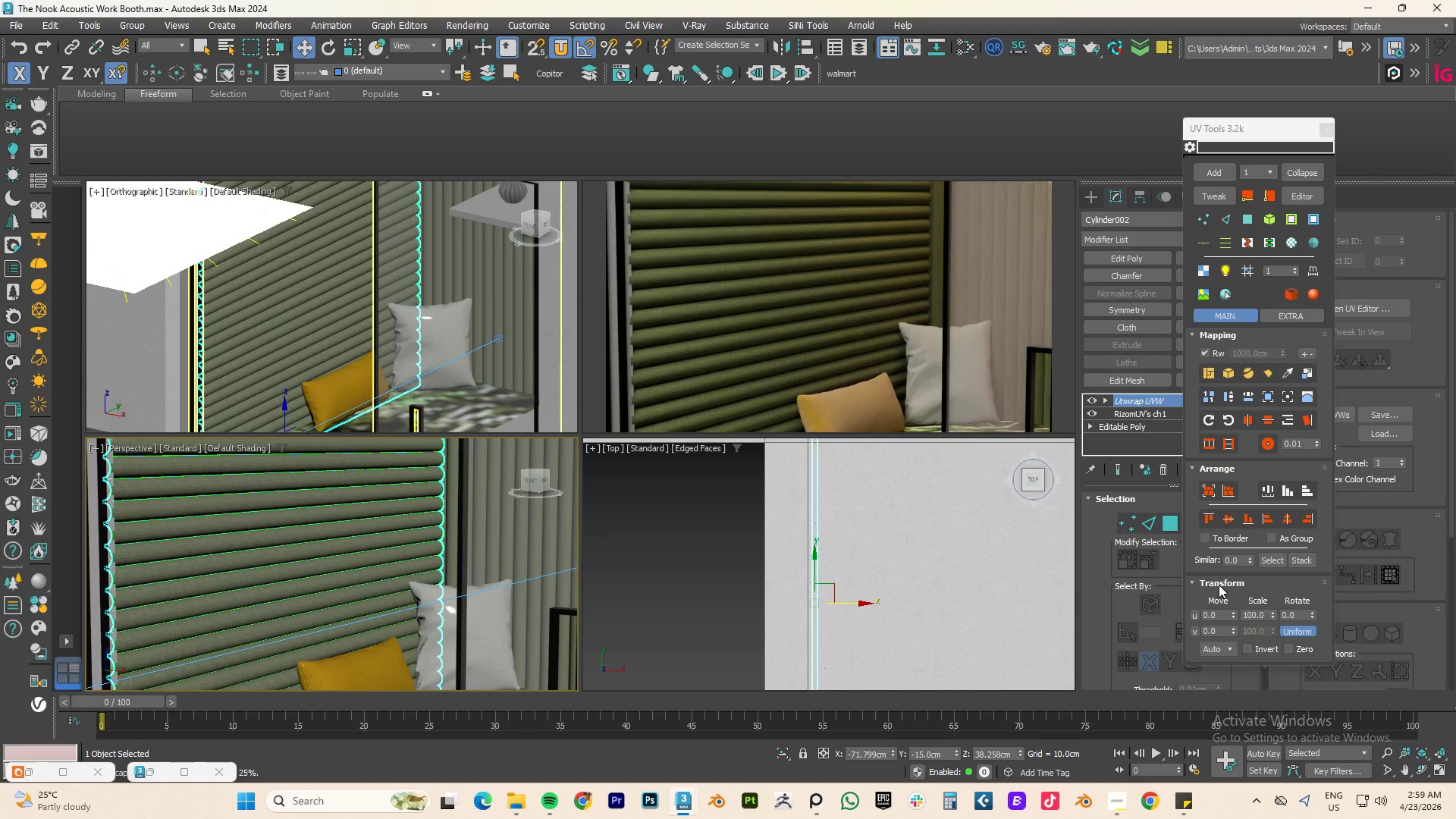 
scroll: coordinate [389, 526], scroll_direction: down, amount: 8.0
 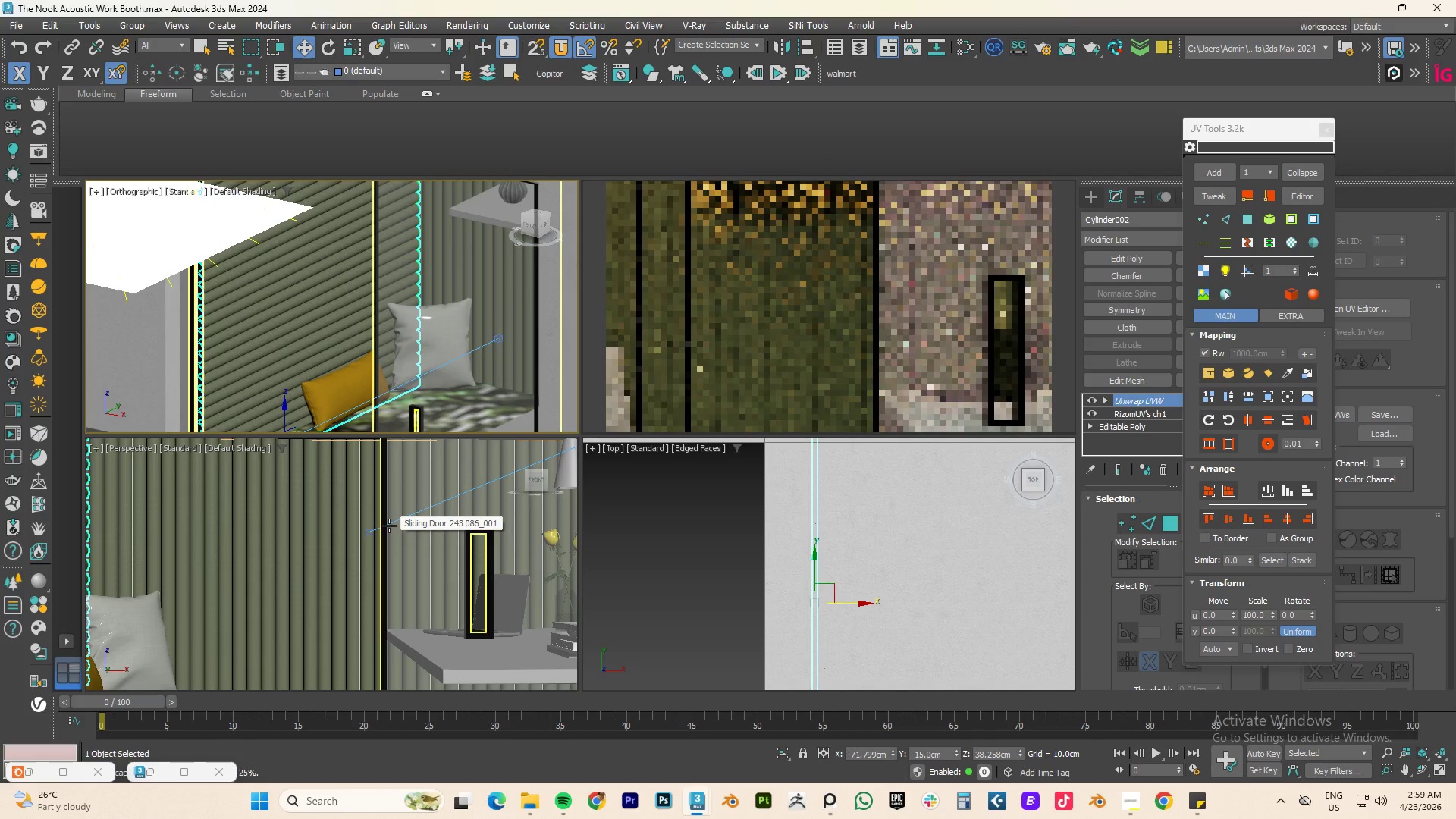 
wait(7.97)
 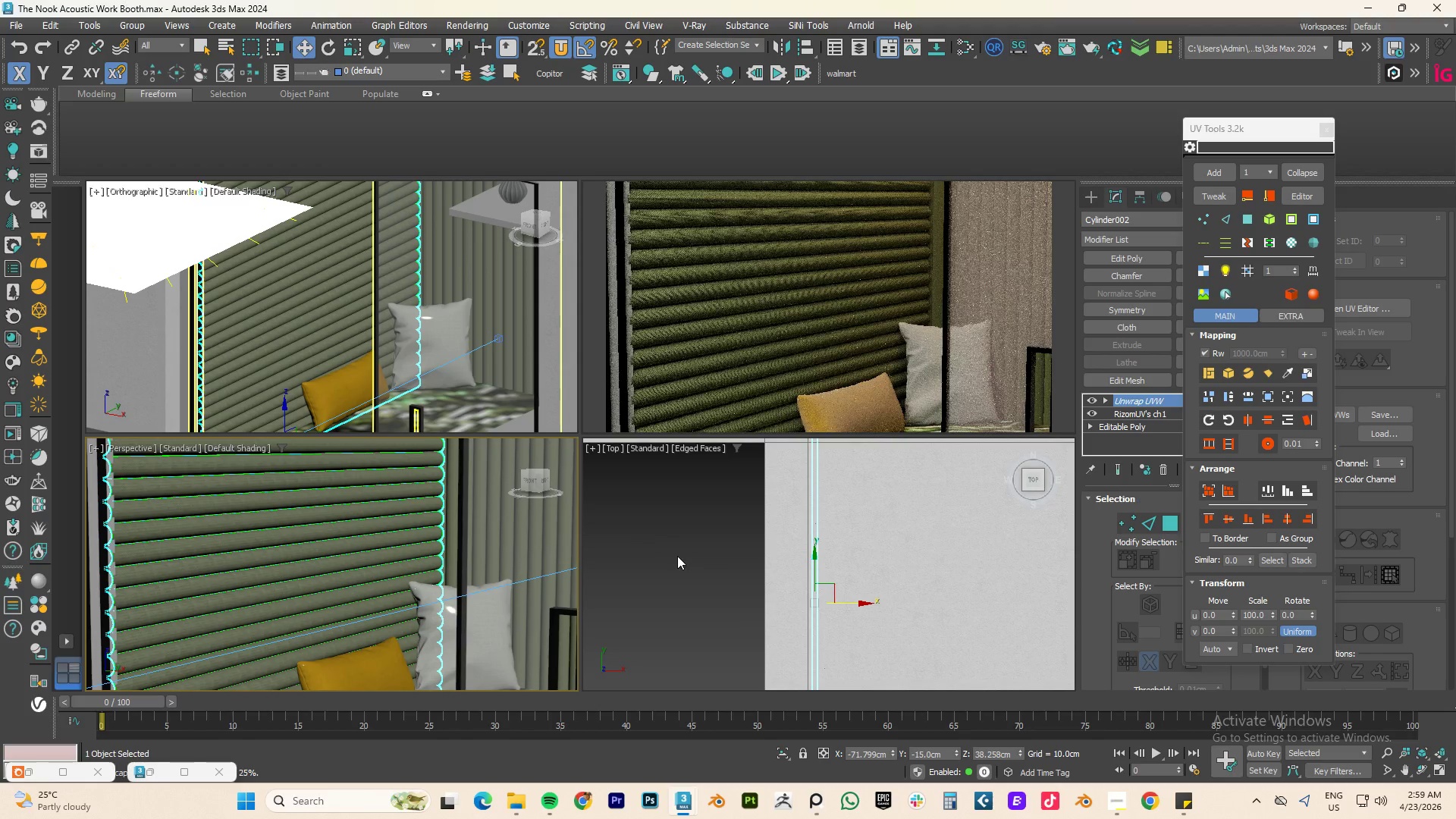 
left_click_drag(start_coordinate=[1272, 615], to_coordinate=[1272, 590])
 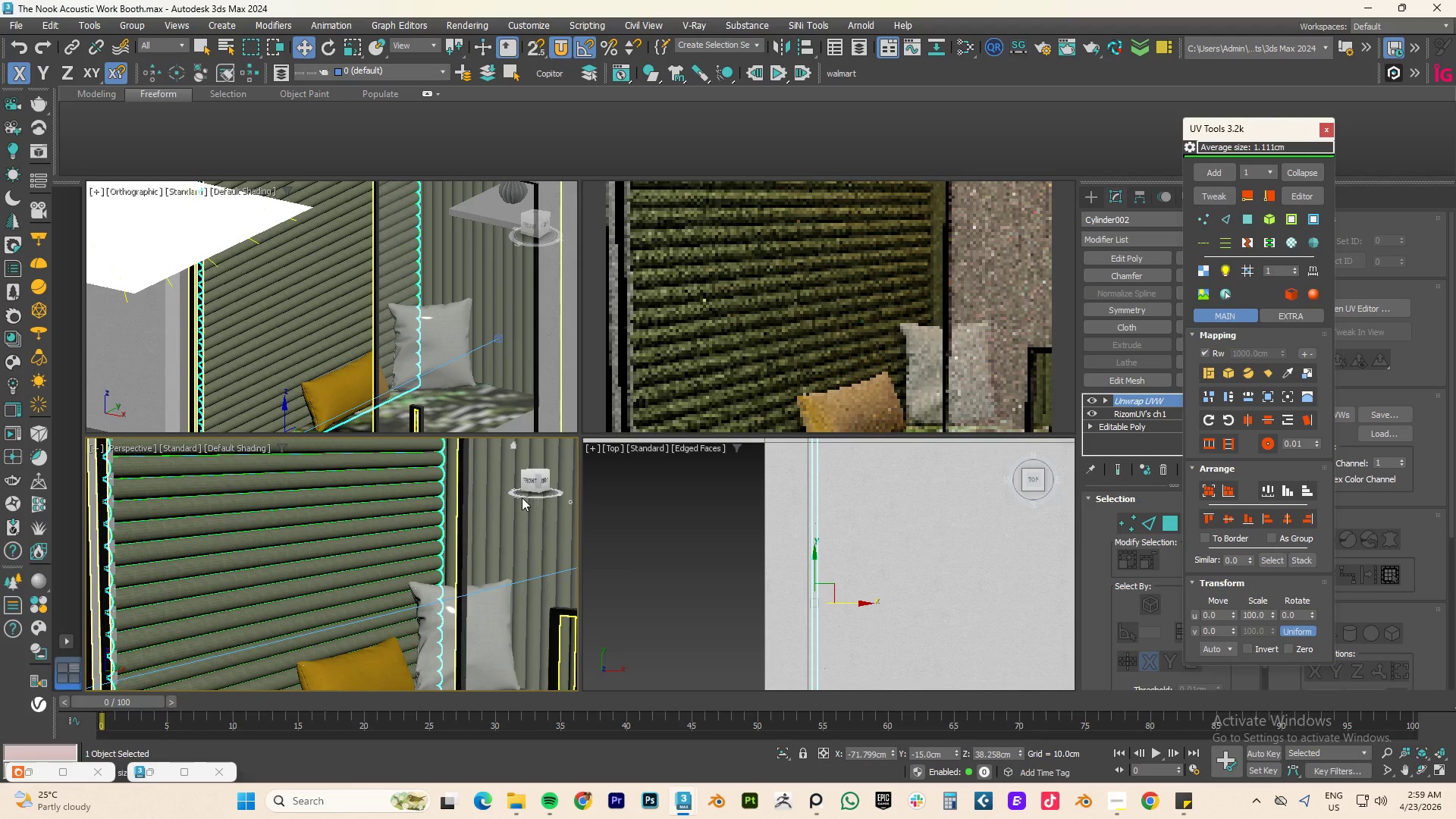 
scroll: coordinate [435, 513], scroll_direction: up, amount: 3.0
 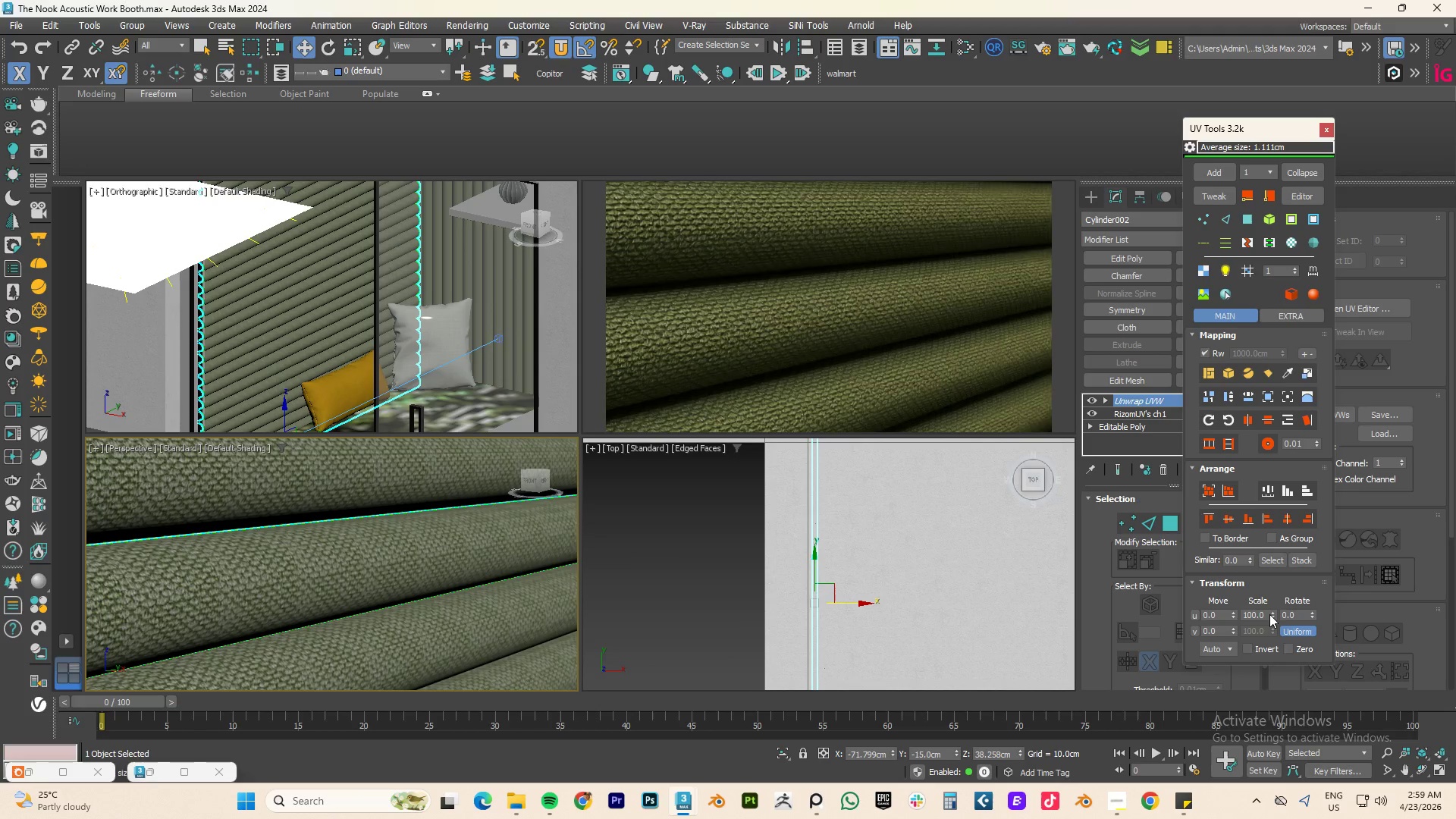 
left_click_drag(start_coordinate=[1269, 614], to_coordinate=[1276, 706])
 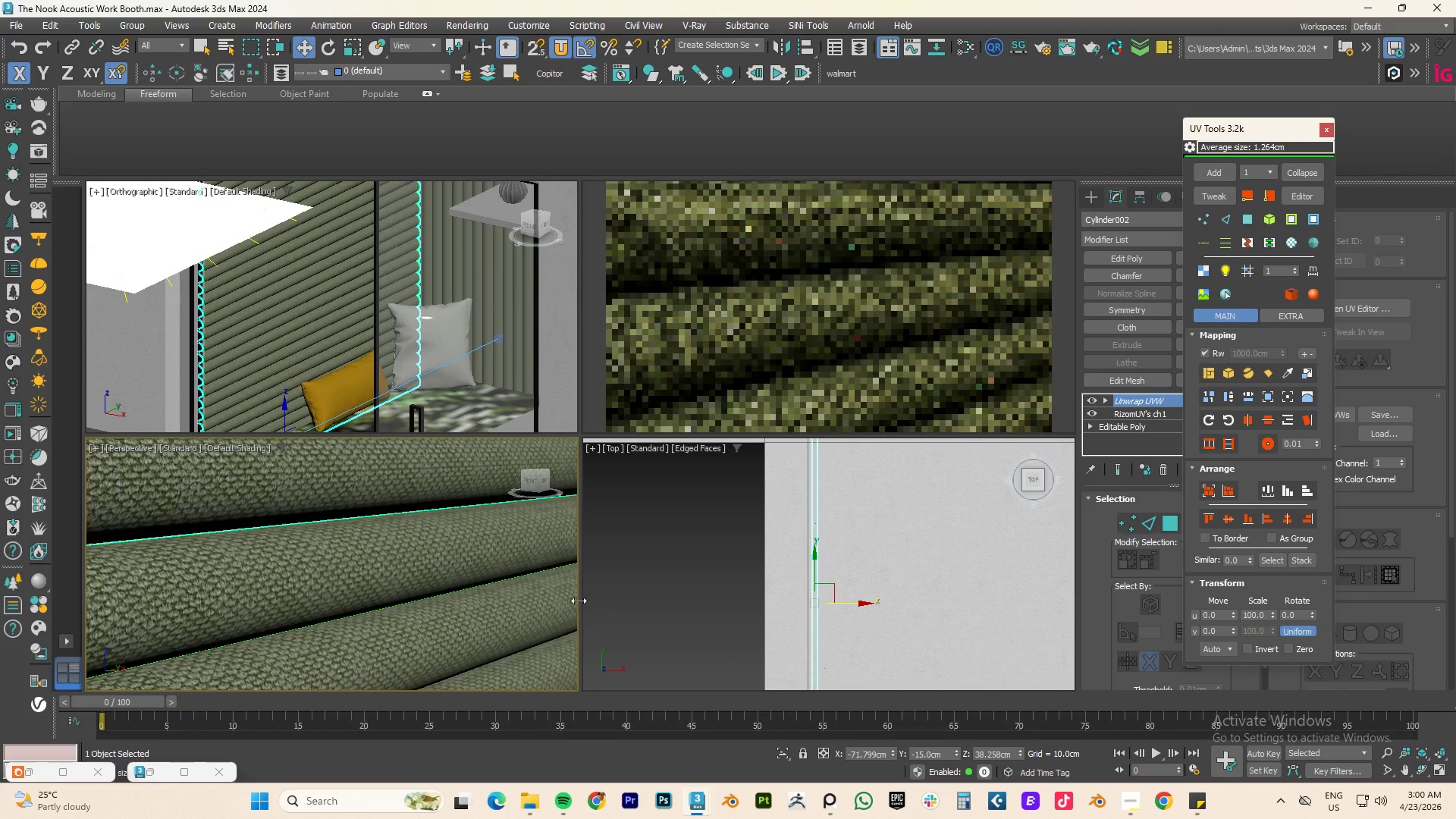 
hold_key(key=AltLeft, duration=0.98)
 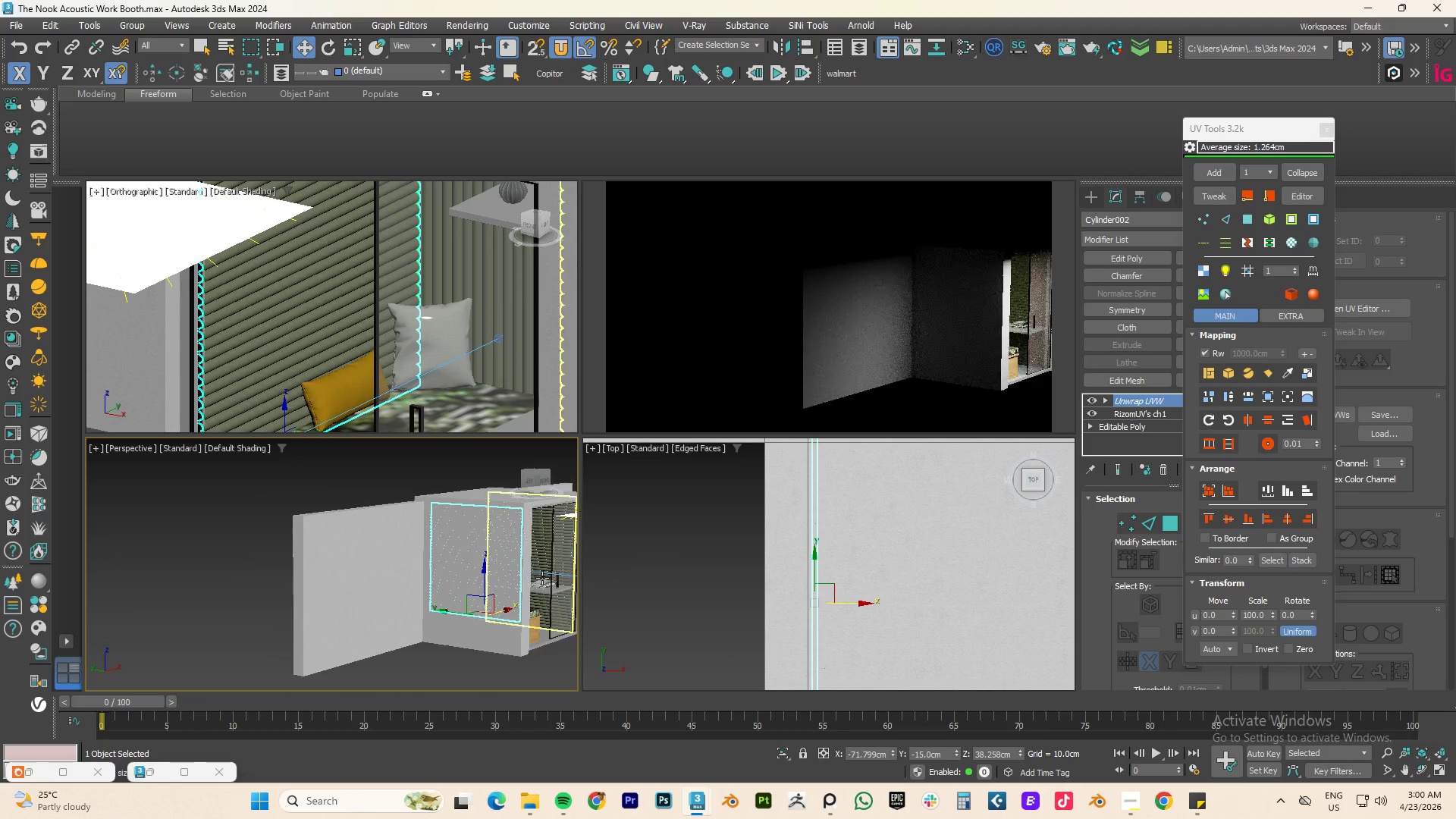 
scroll: coordinate [463, 582], scroll_direction: down, amount: 8.0
 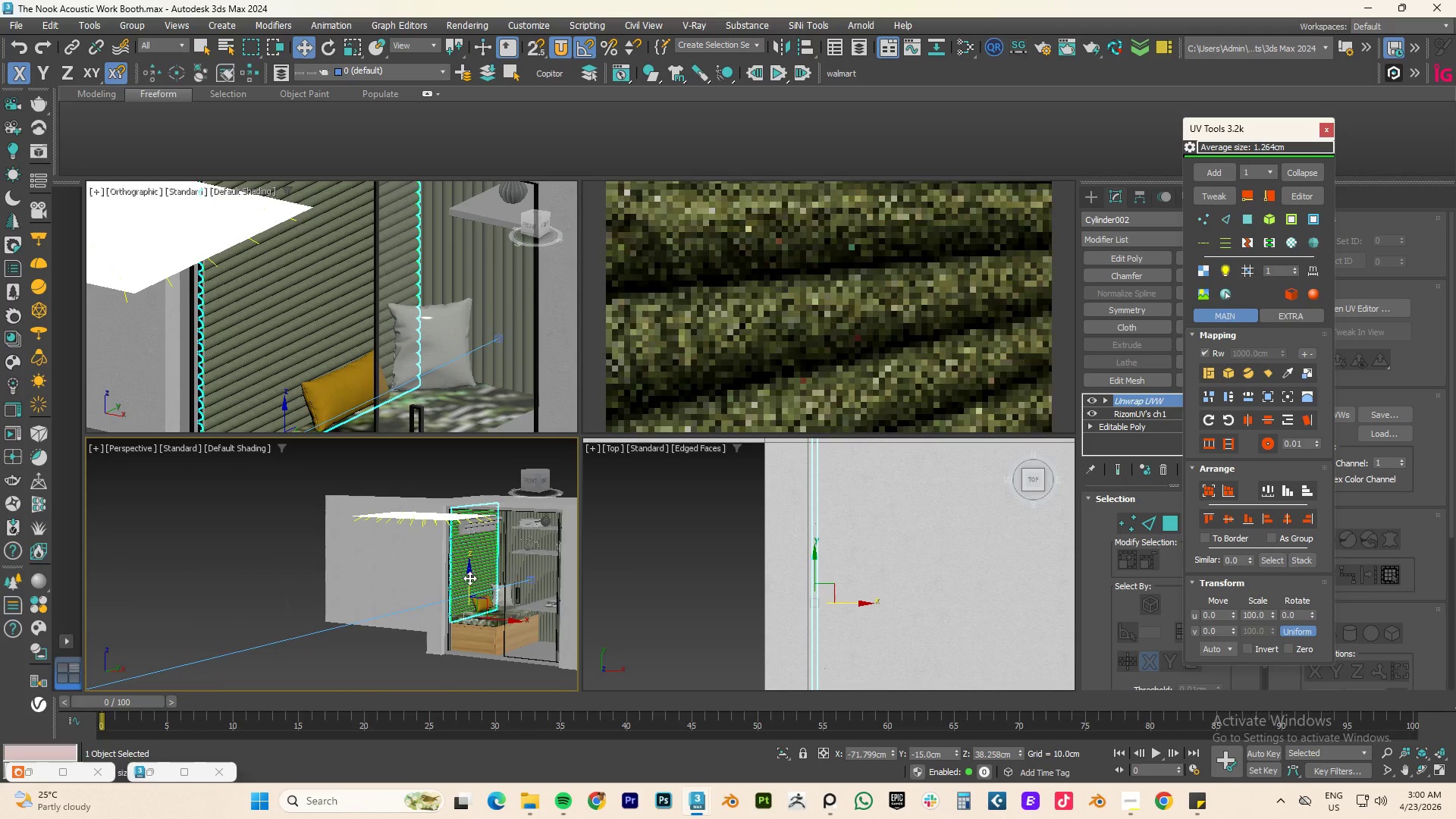 
scroll: coordinate [541, 554], scroll_direction: up, amount: 8.0
 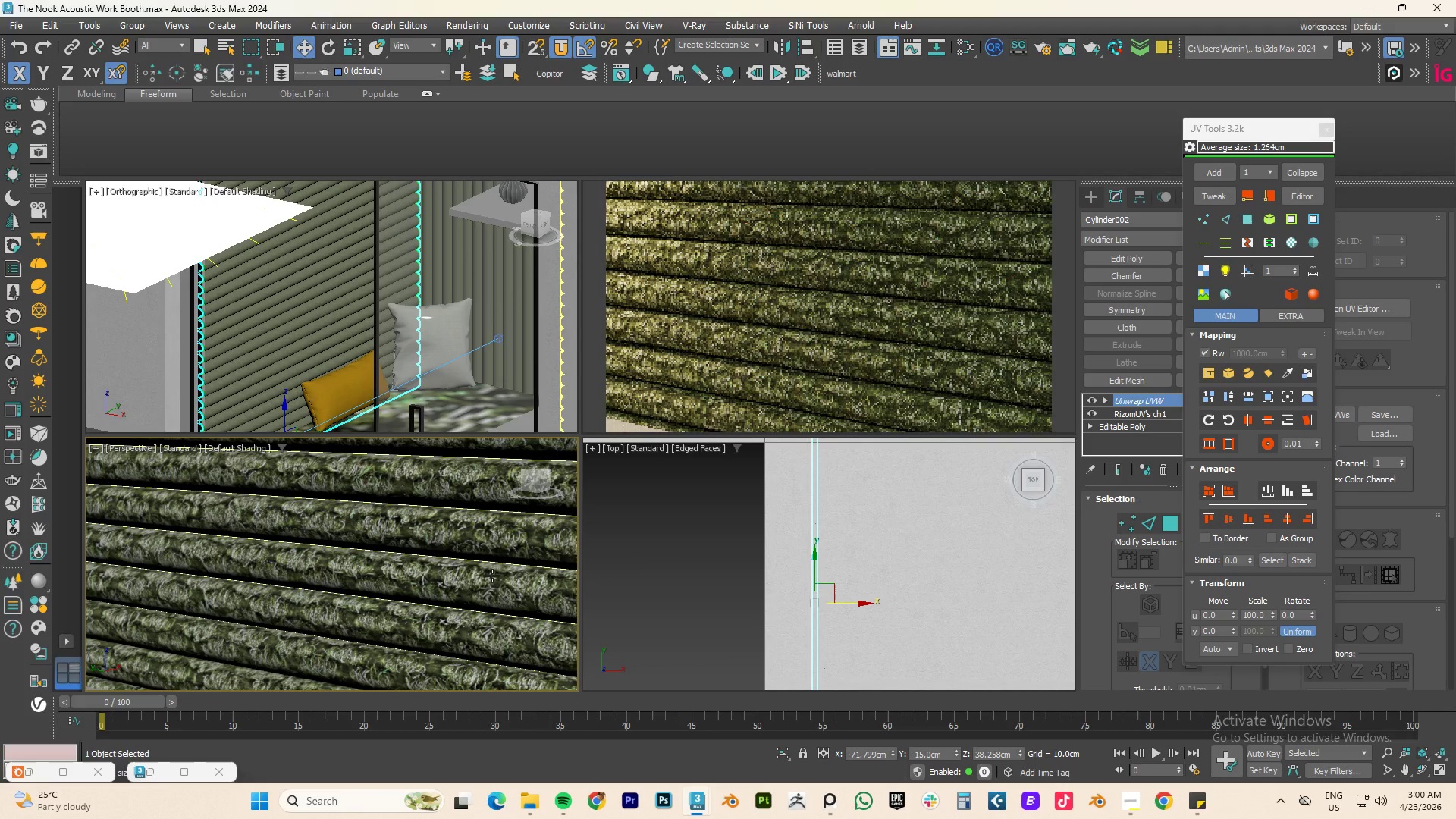 
left_click([492, 579])
 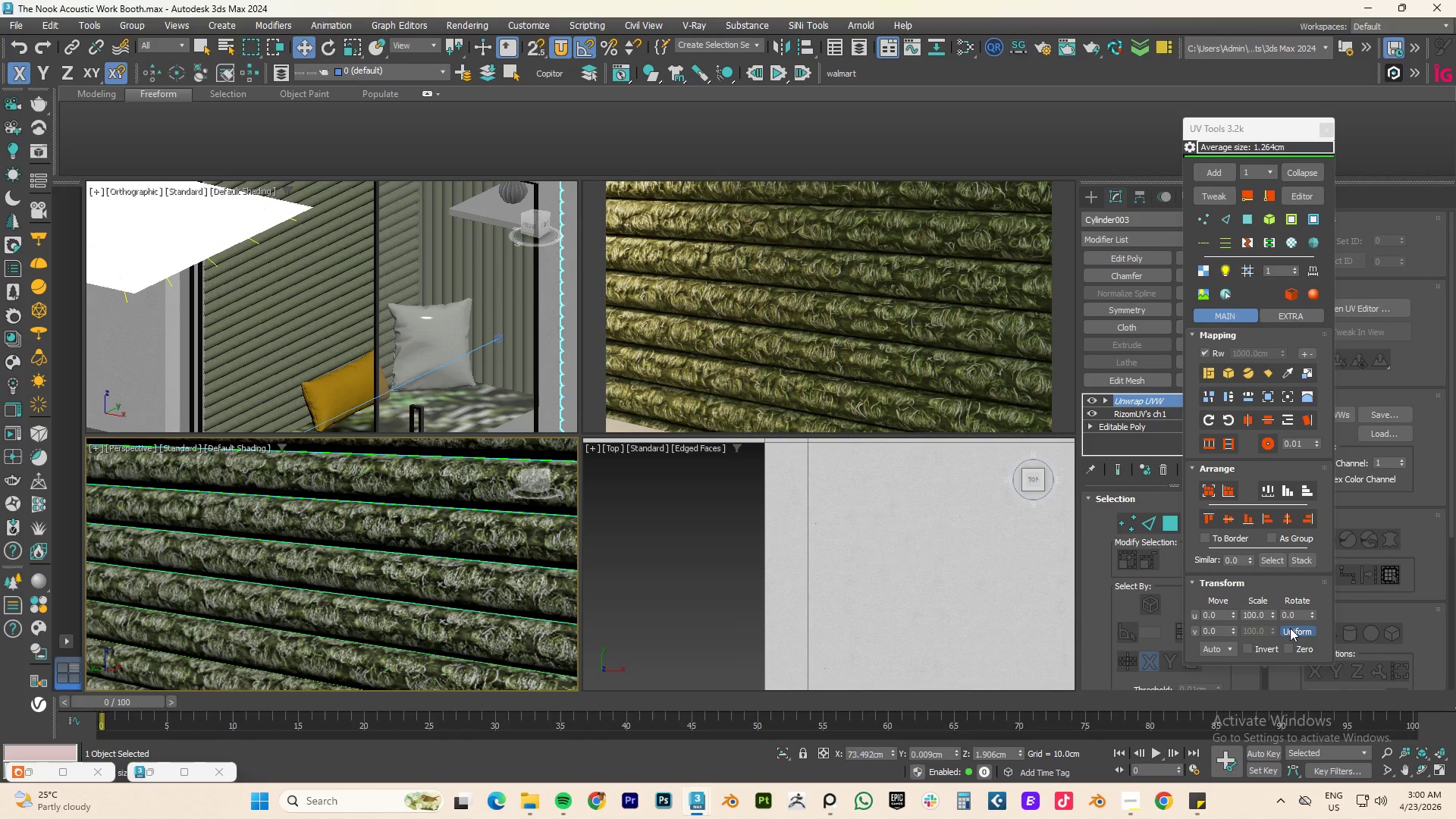 
left_click_drag(start_coordinate=[1272, 614], to_coordinate=[1269, 577])
 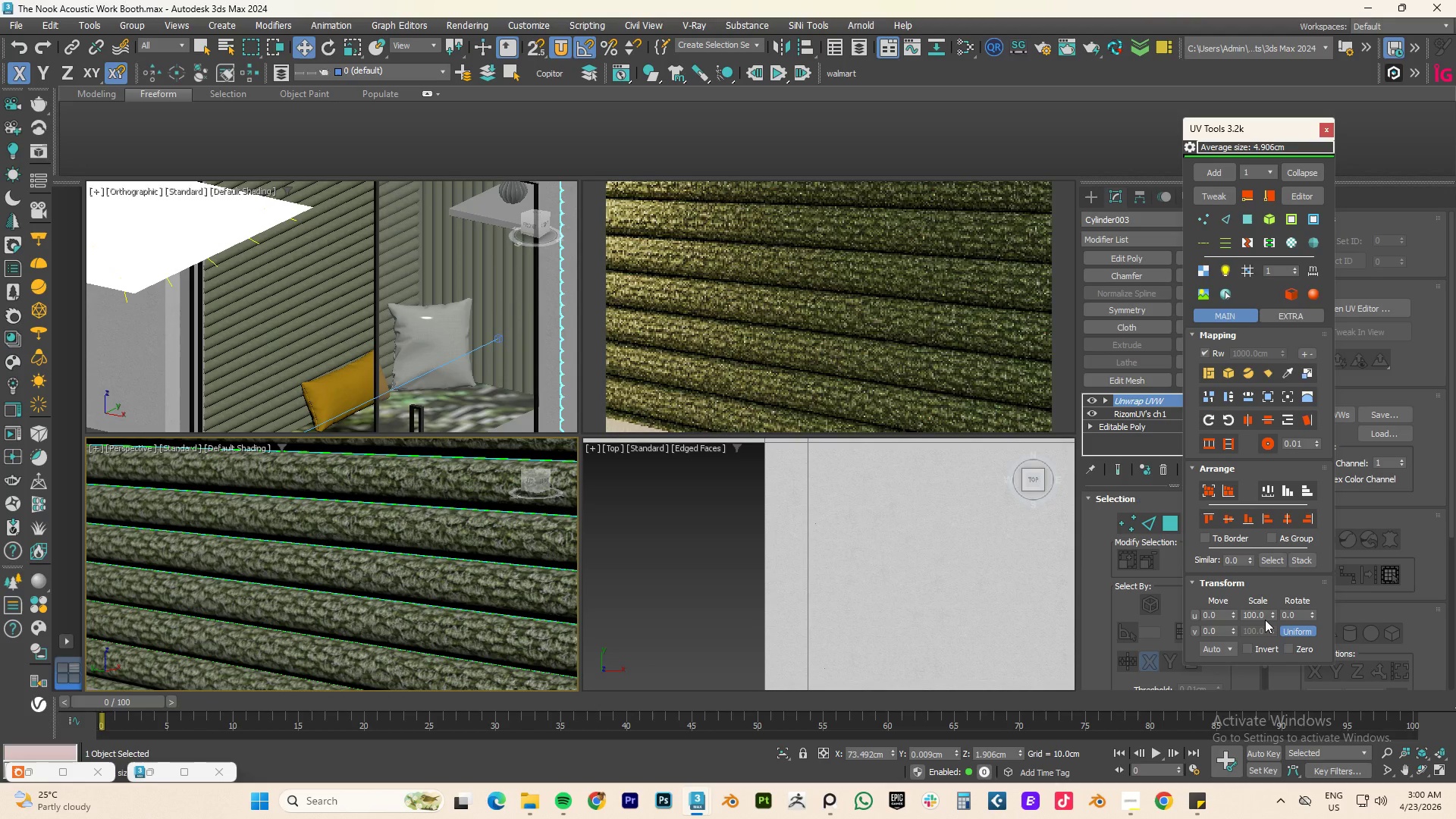 
left_click_drag(start_coordinate=[1272, 616], to_coordinate=[1307, 772])
 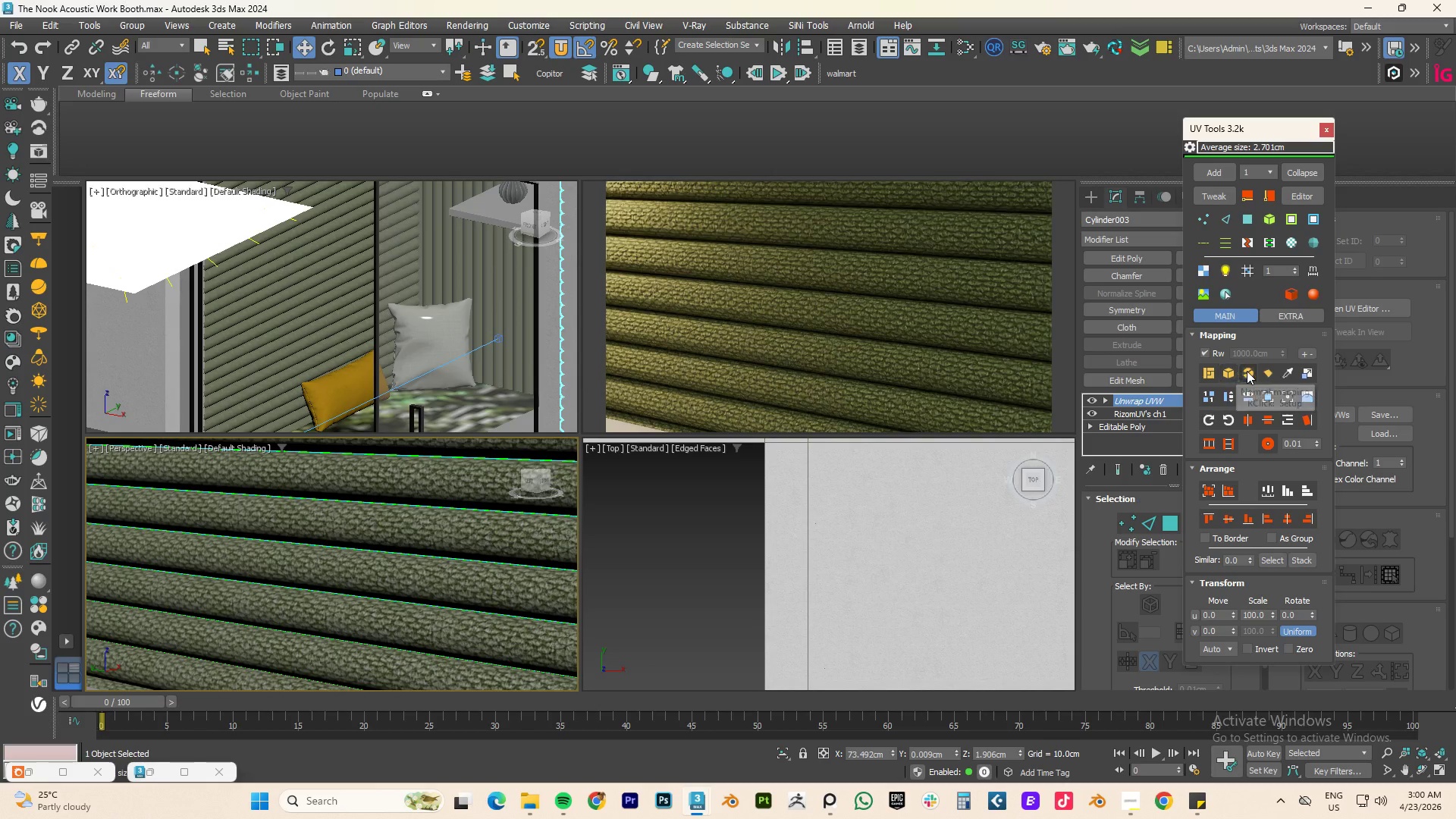 
left_click([1235, 371])
 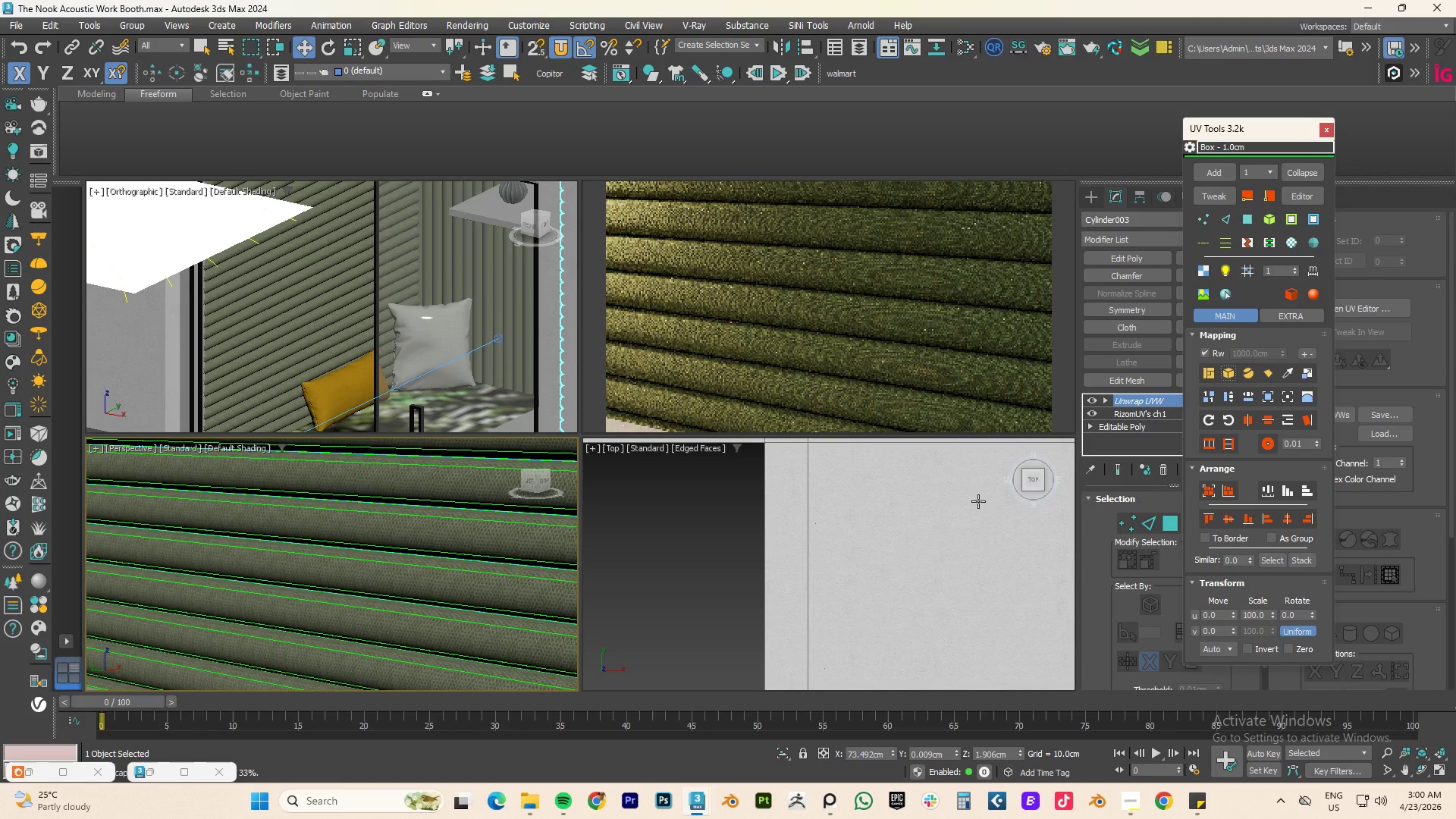 
scroll: coordinate [445, 596], scroll_direction: up, amount: 4.0
 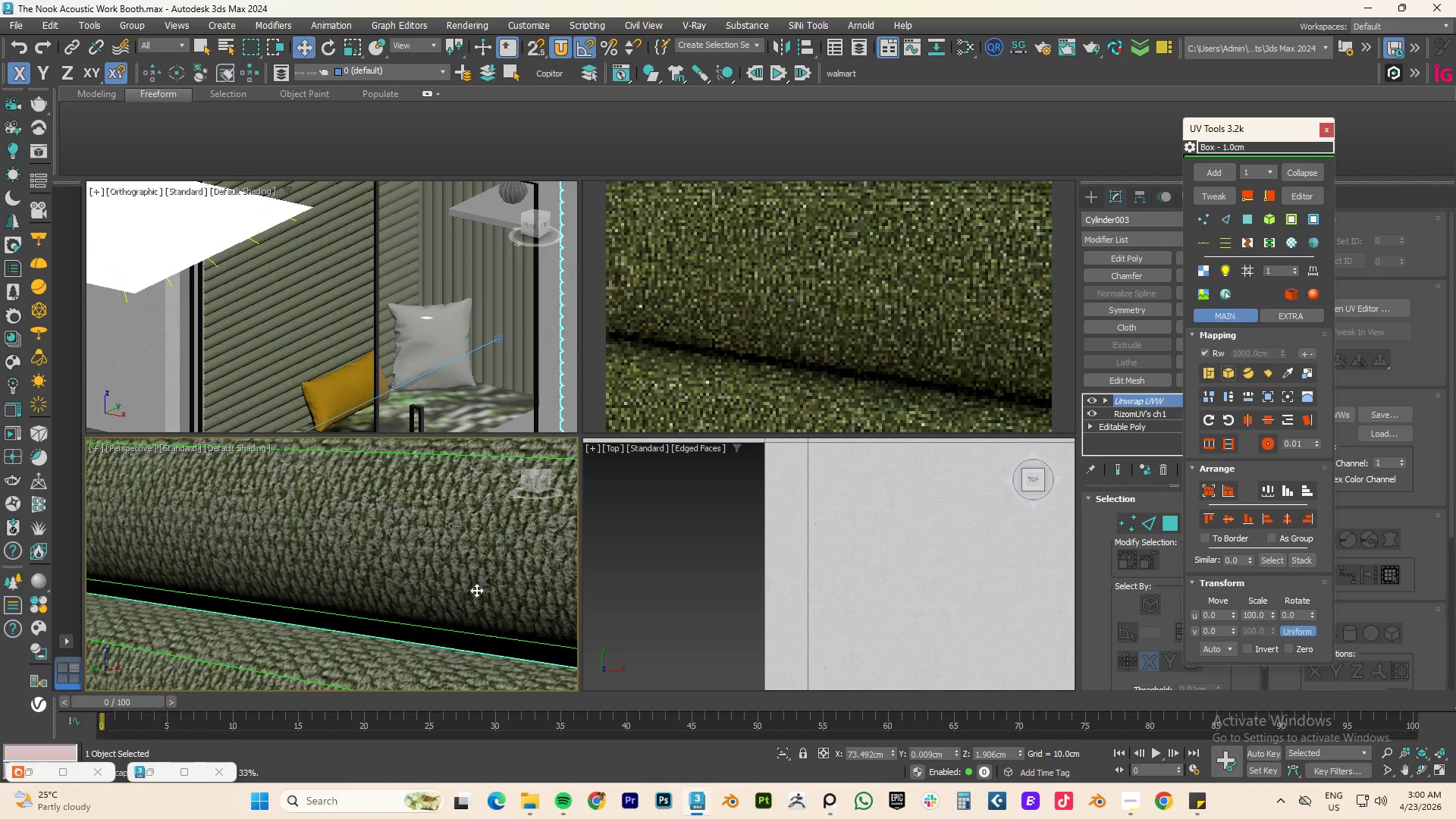 
scroll: coordinate [484, 590], scroll_direction: down, amount: 2.0
 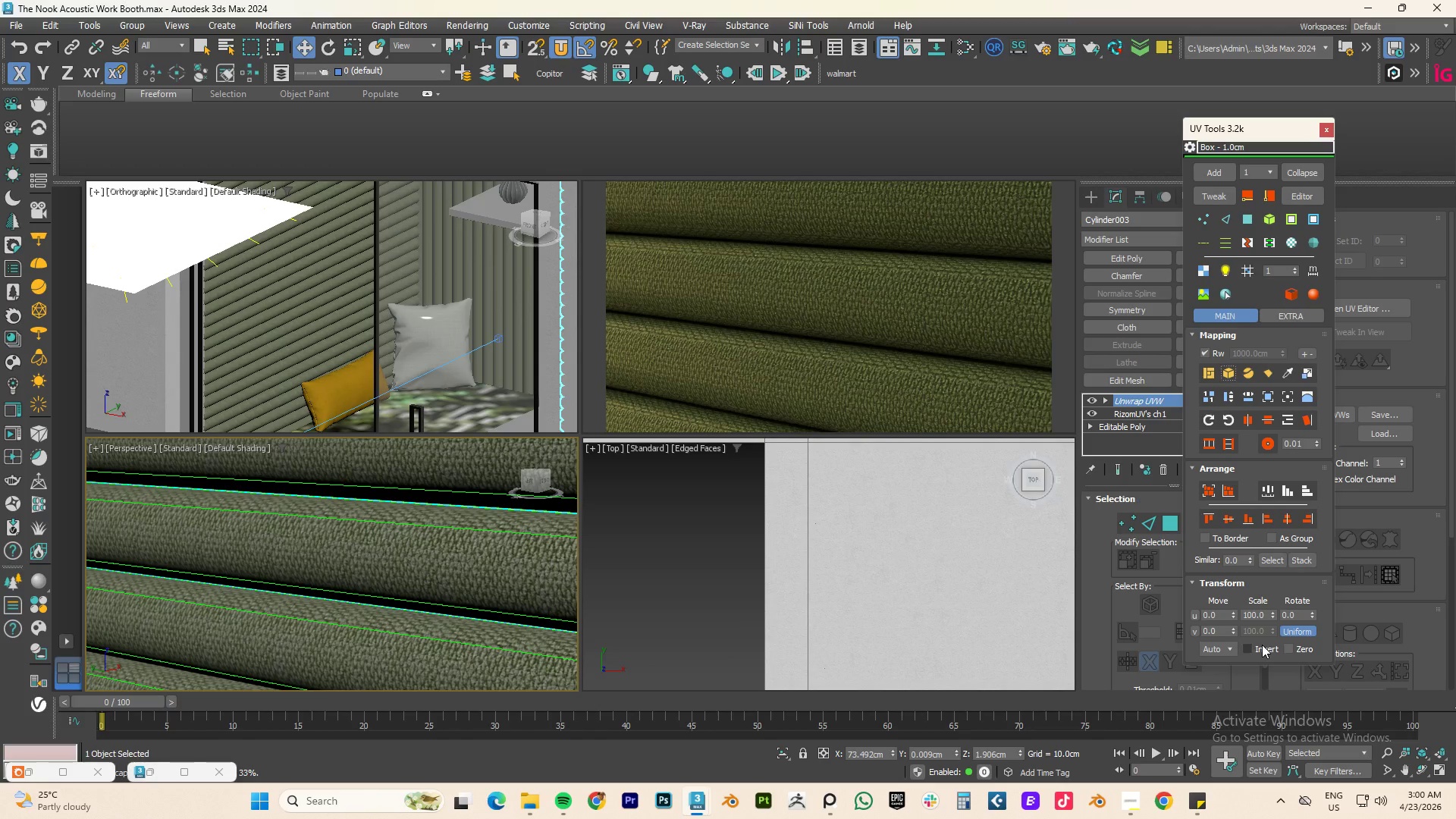 
left_click_drag(start_coordinate=[1271, 615], to_coordinate=[1239, 732])
 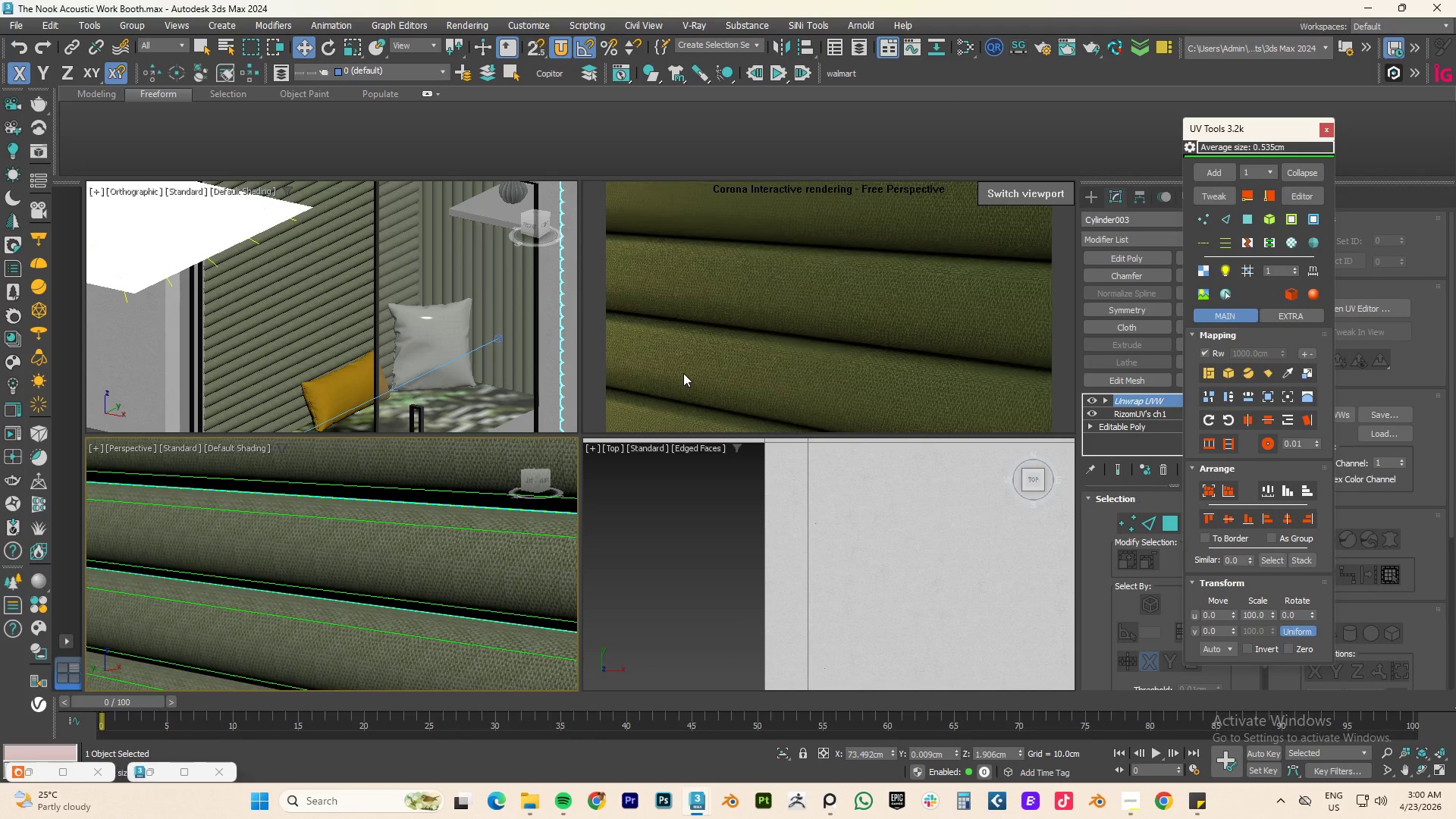 
scroll: coordinate [460, 581], scroll_direction: down, amount: 5.0
 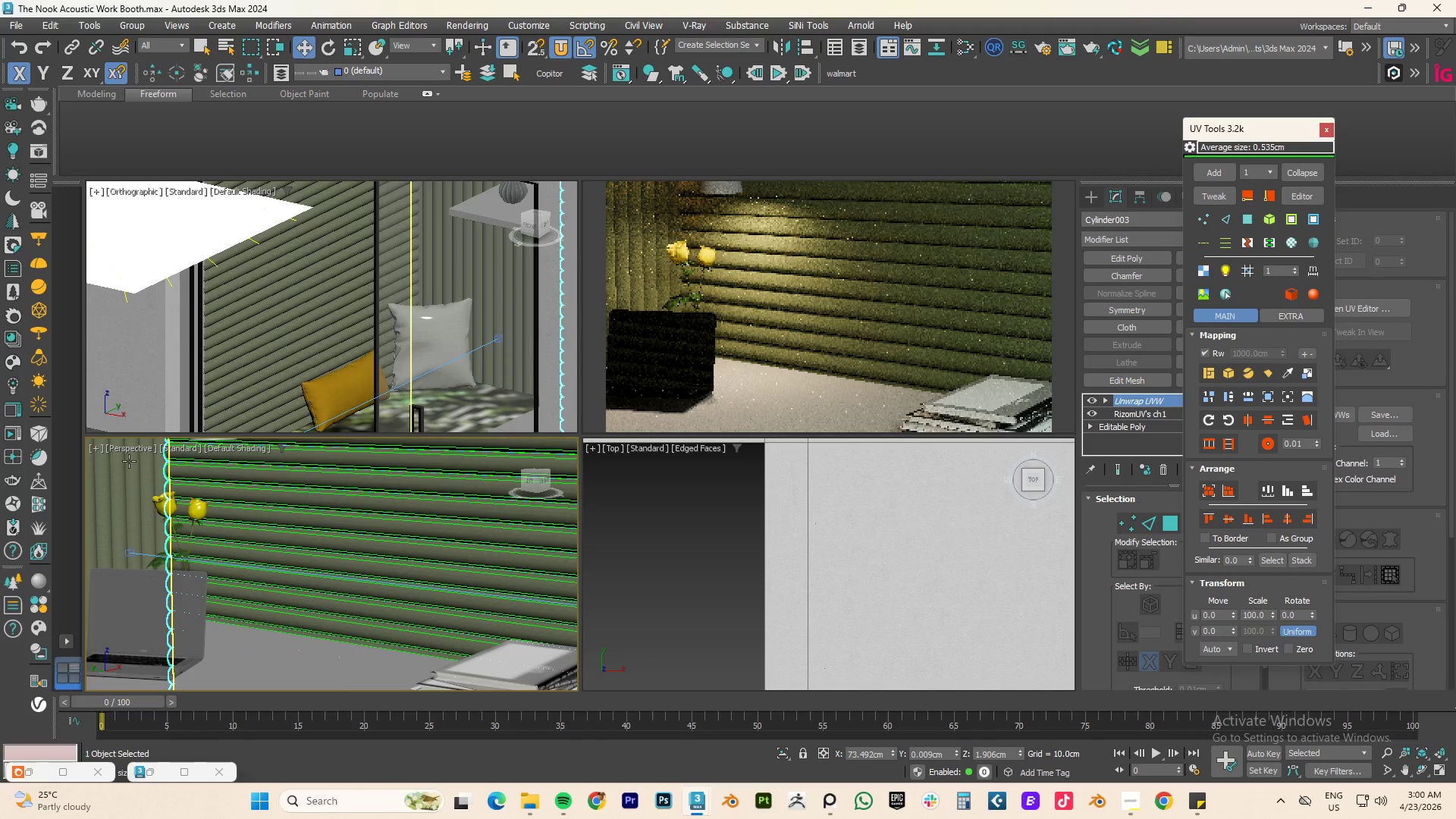 
left_click([127, 450])
 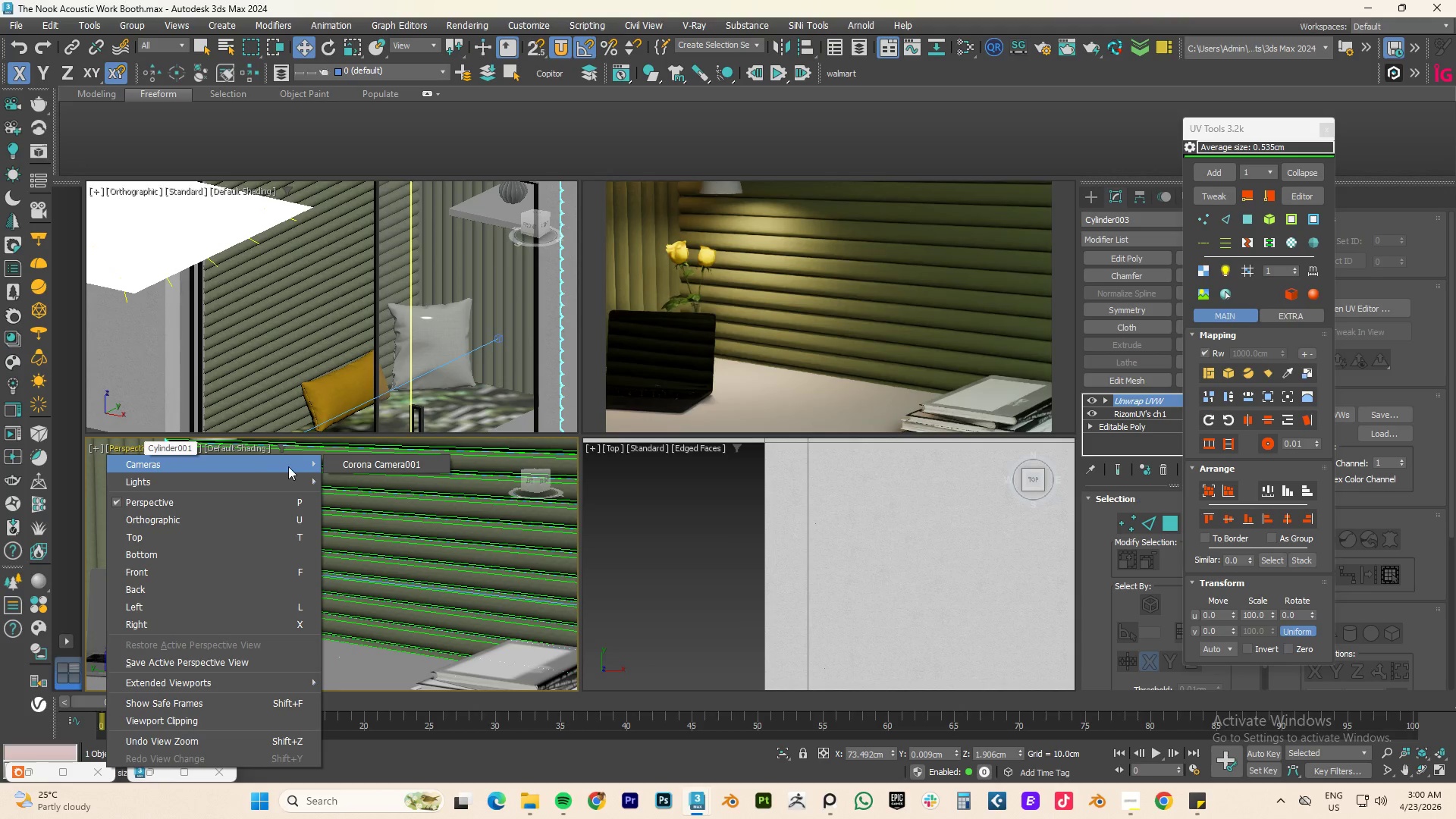 
left_click([350, 466])
 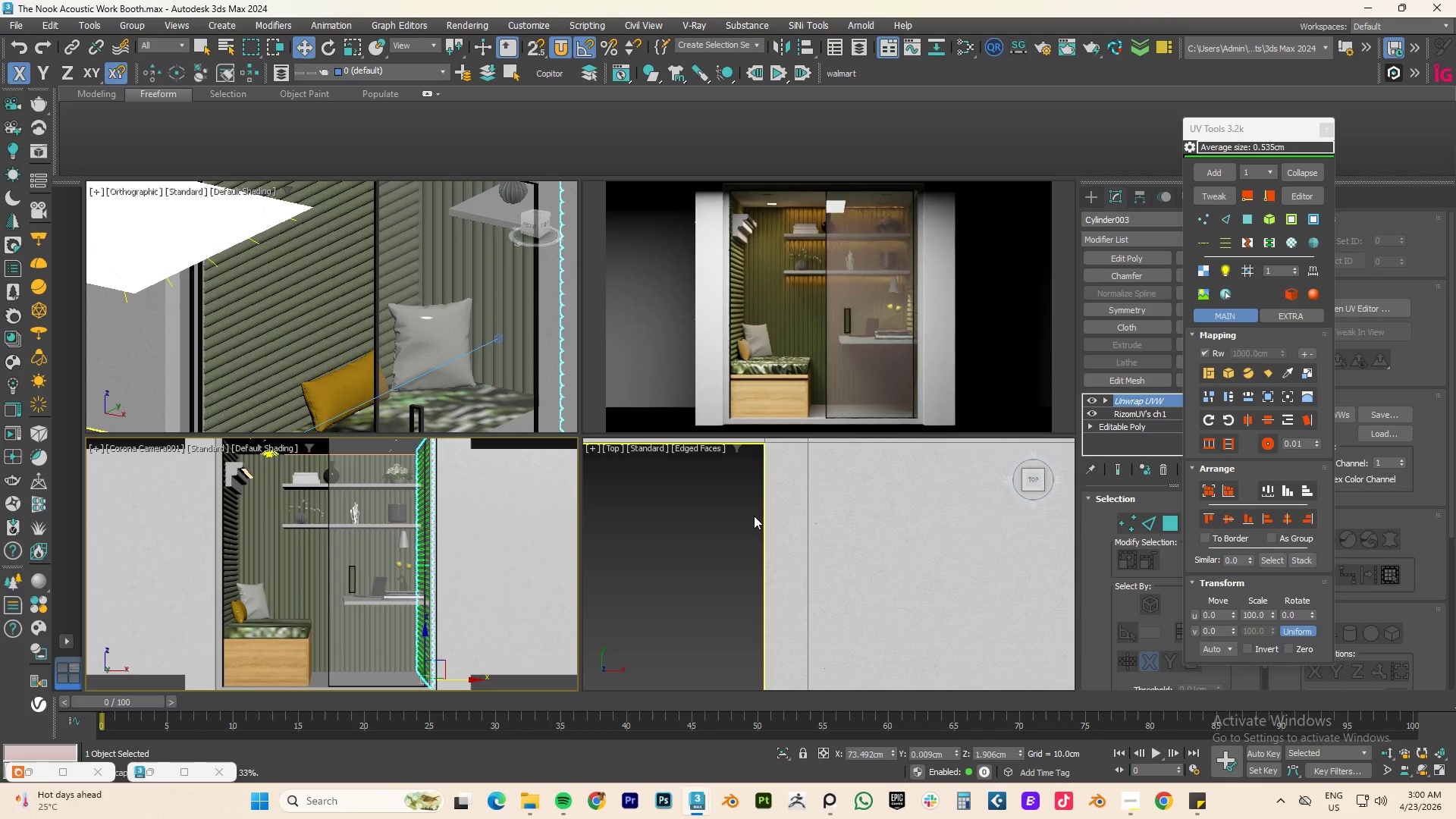 
wait(8.31)
 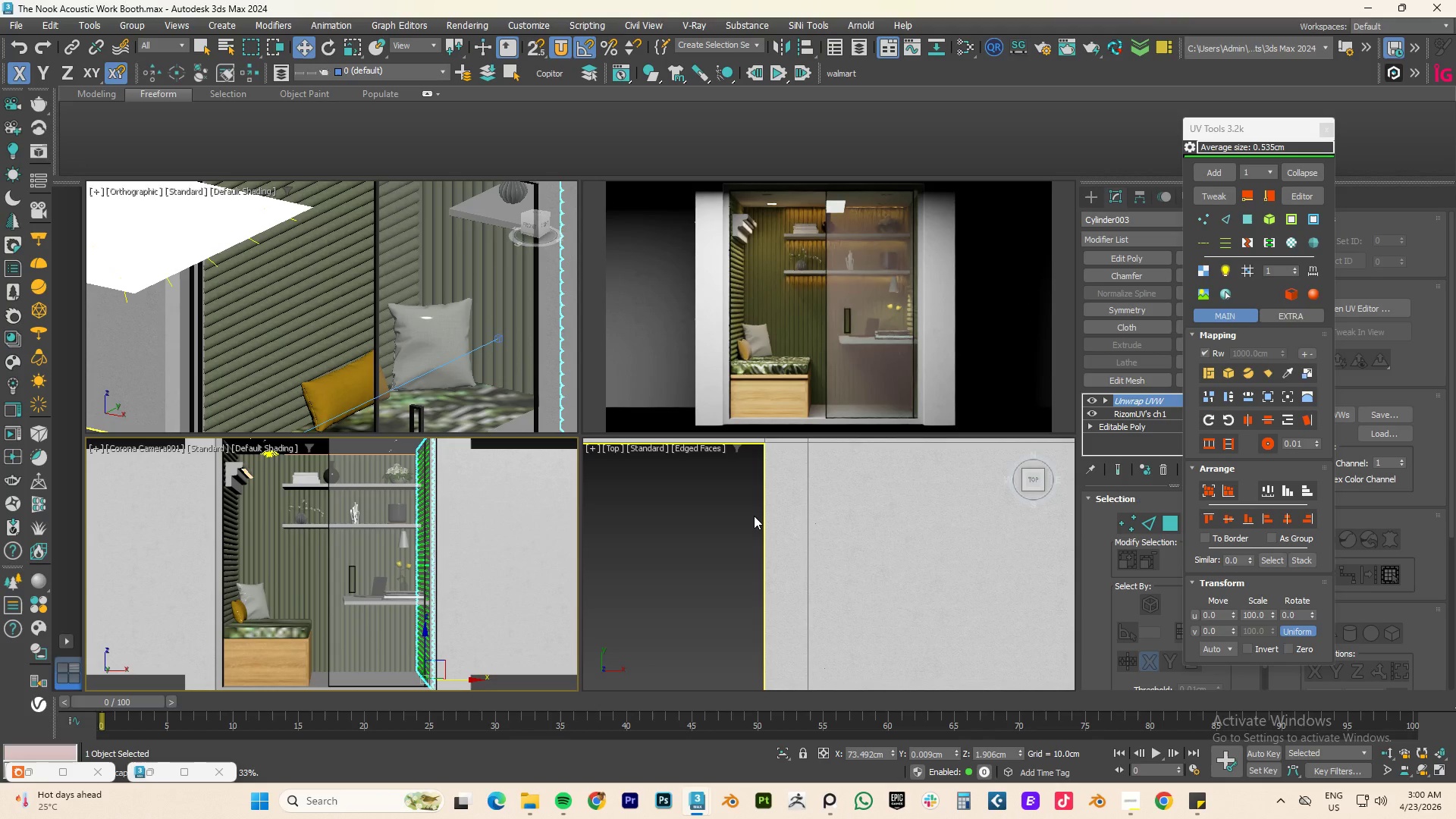 
key(Alt+AltLeft)
 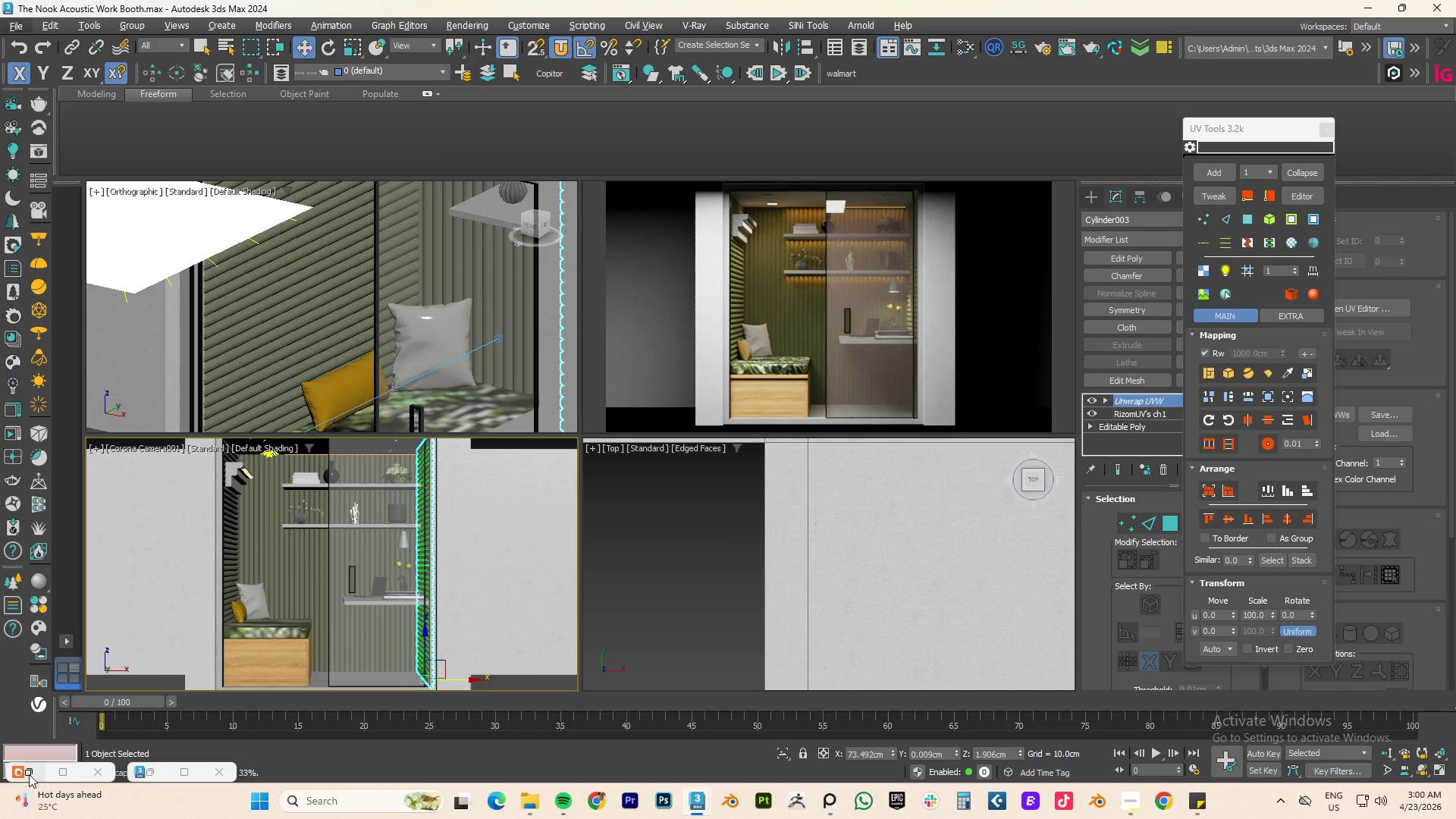 
left_click([29, 774])
 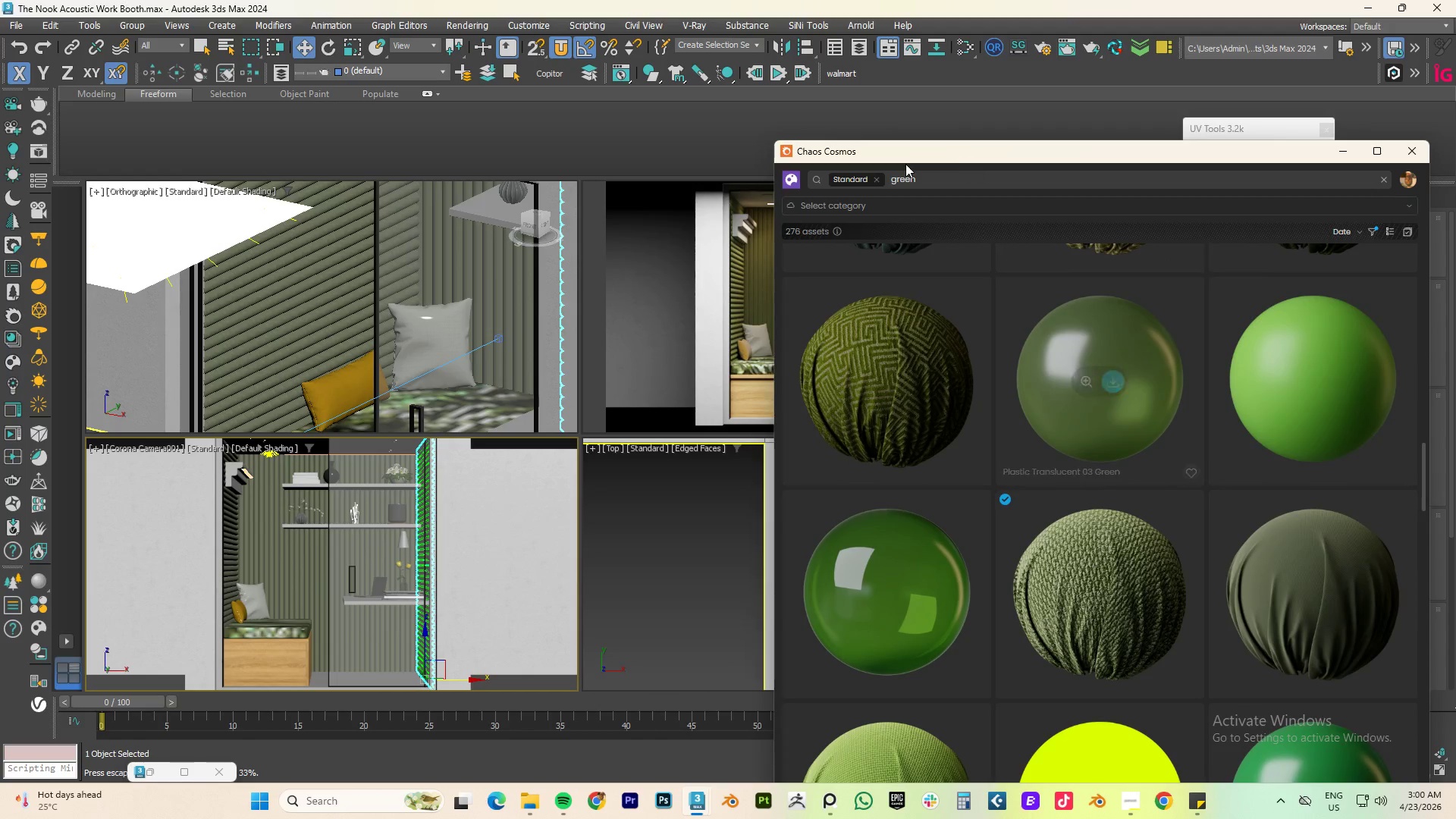 
double_click([906, 178])
 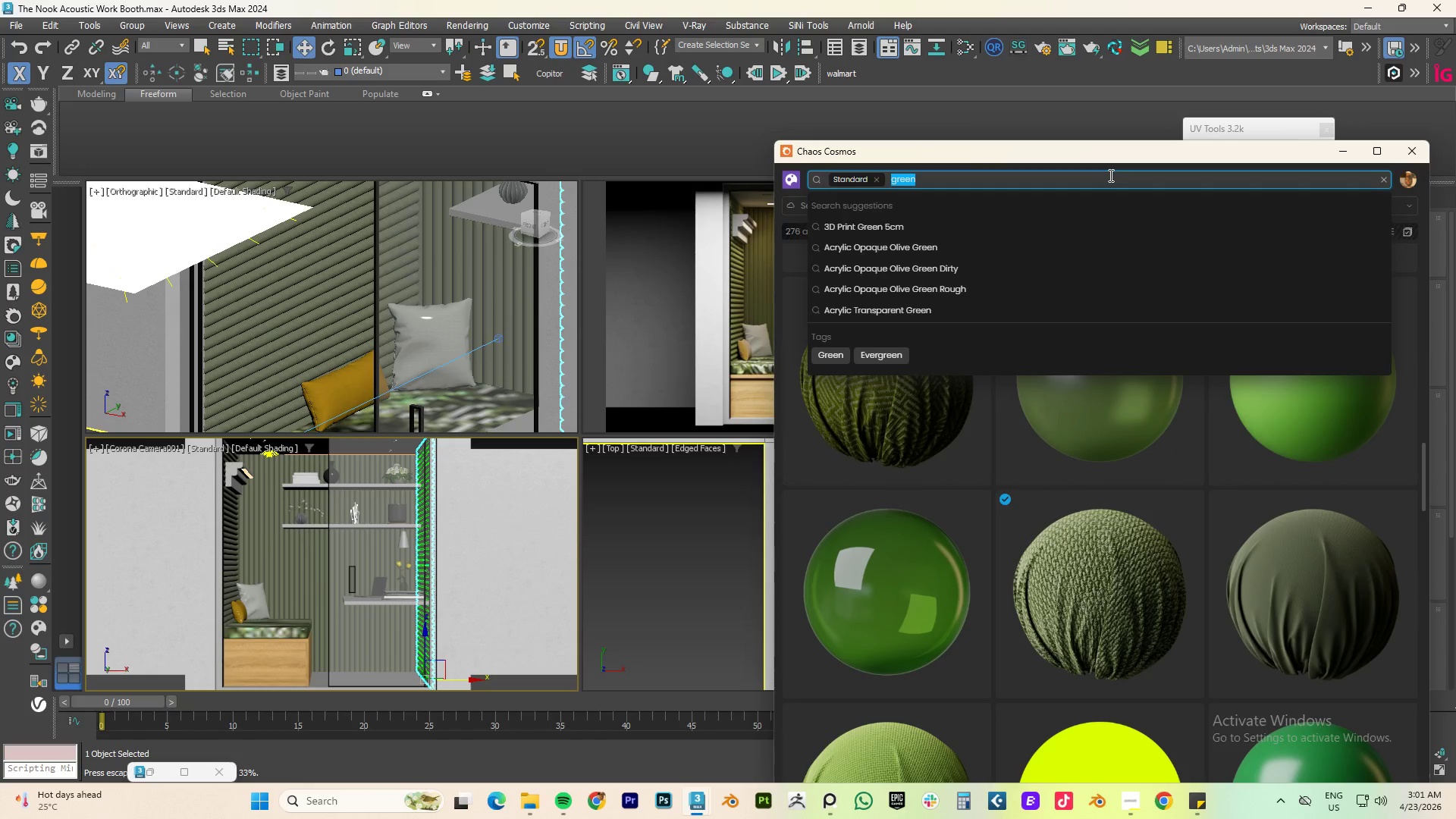 
wait(7.09)
 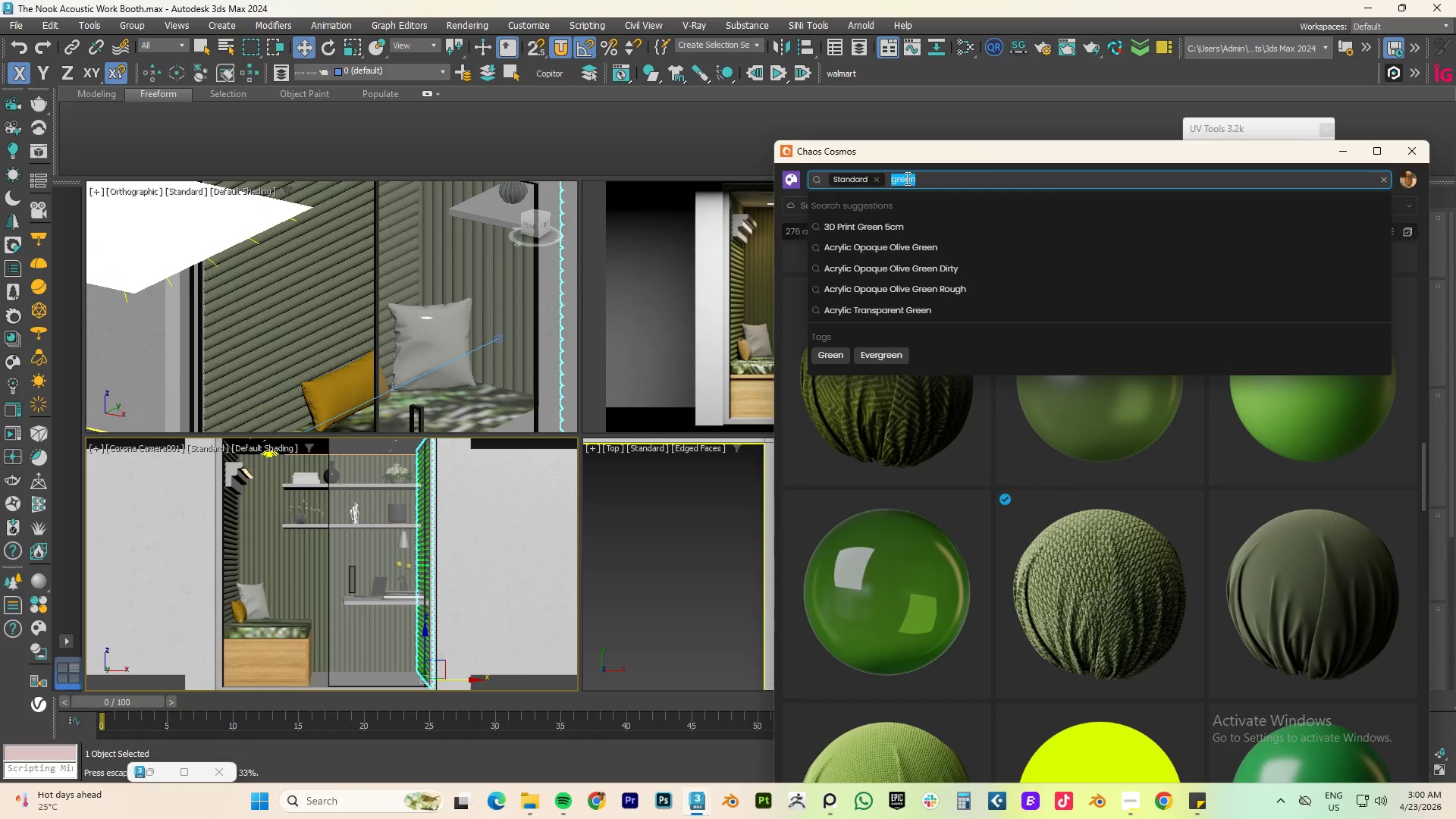 
type(brown )
 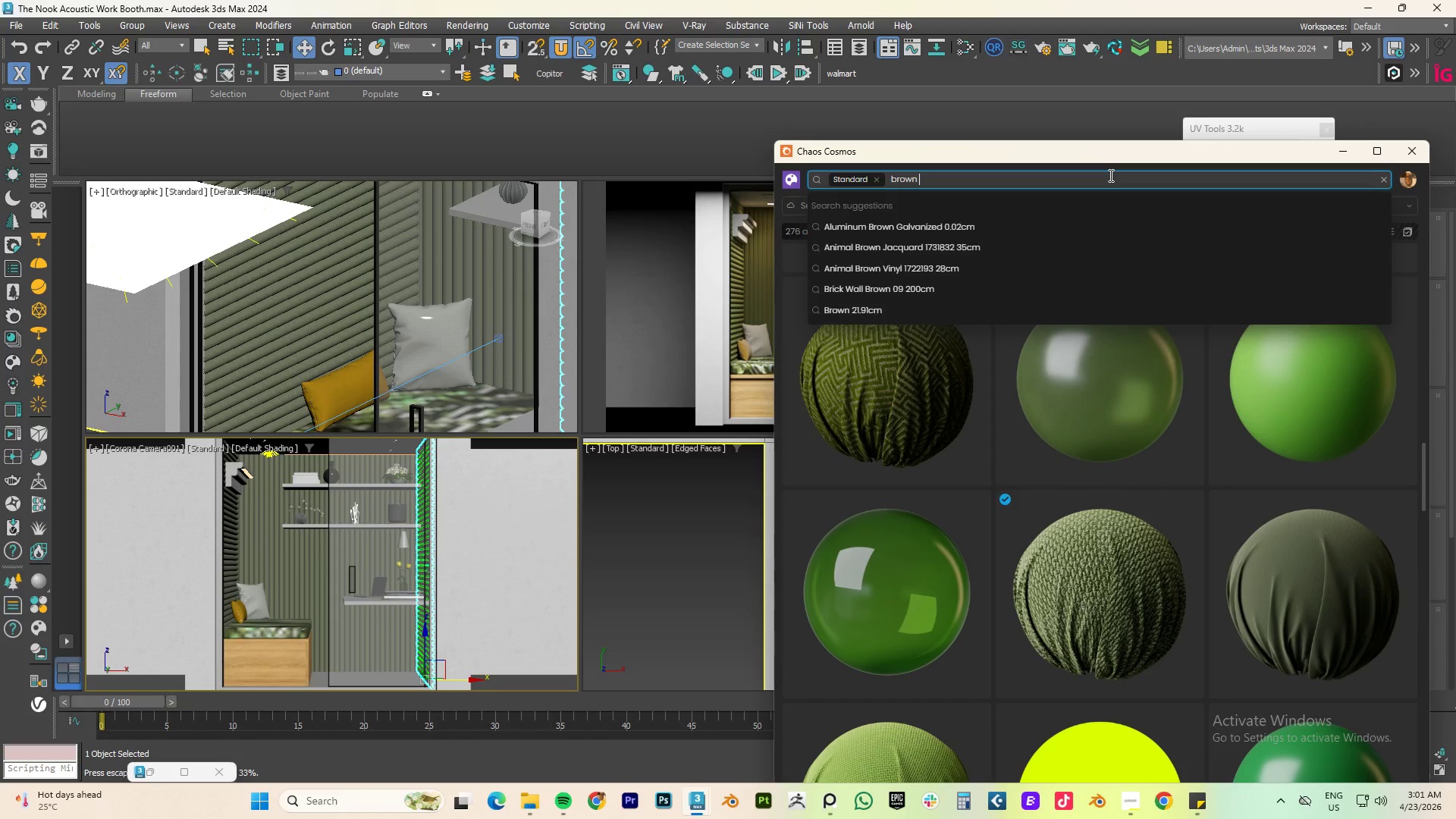 
type(velvet)
 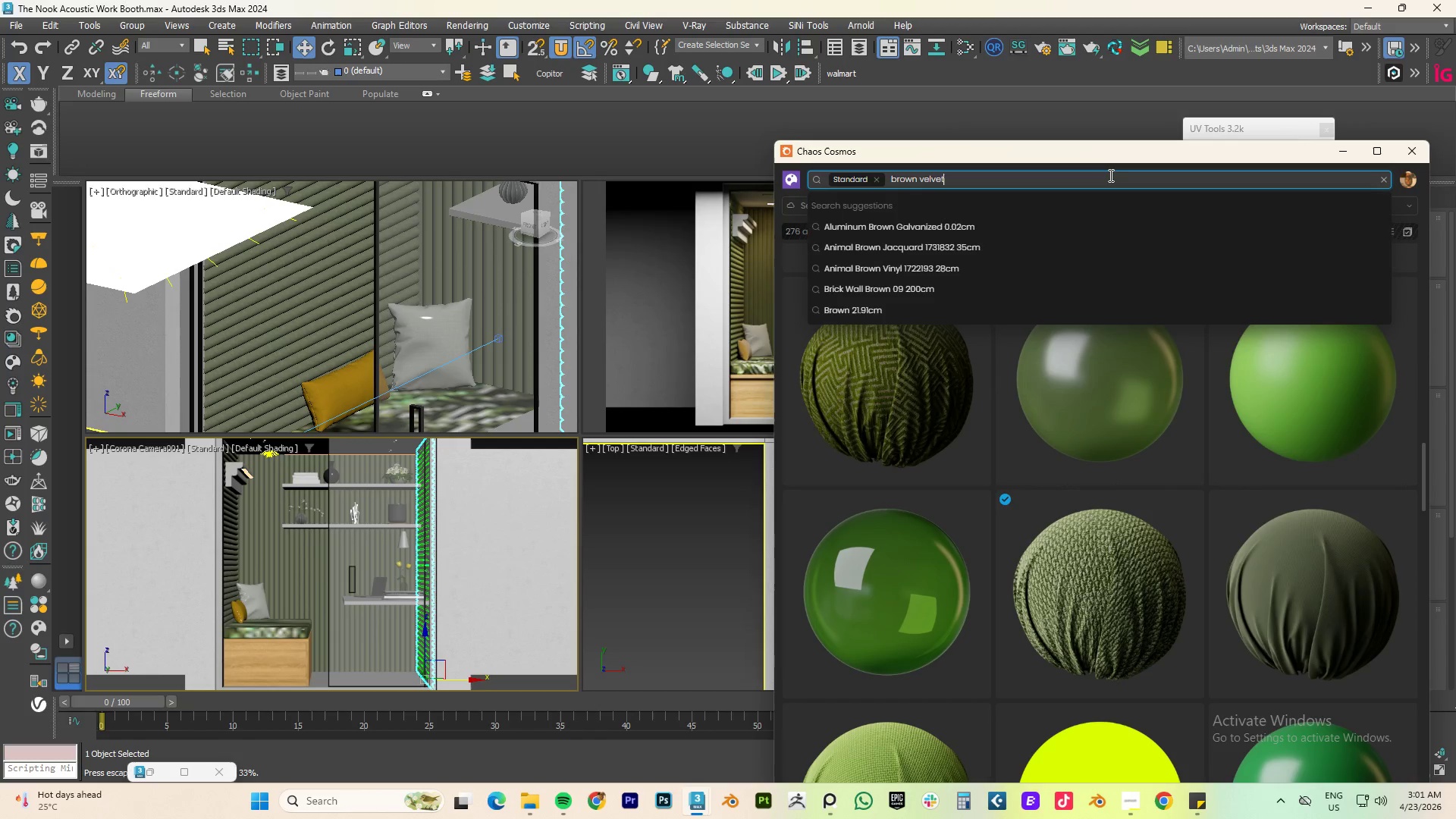 
key(Enter)
 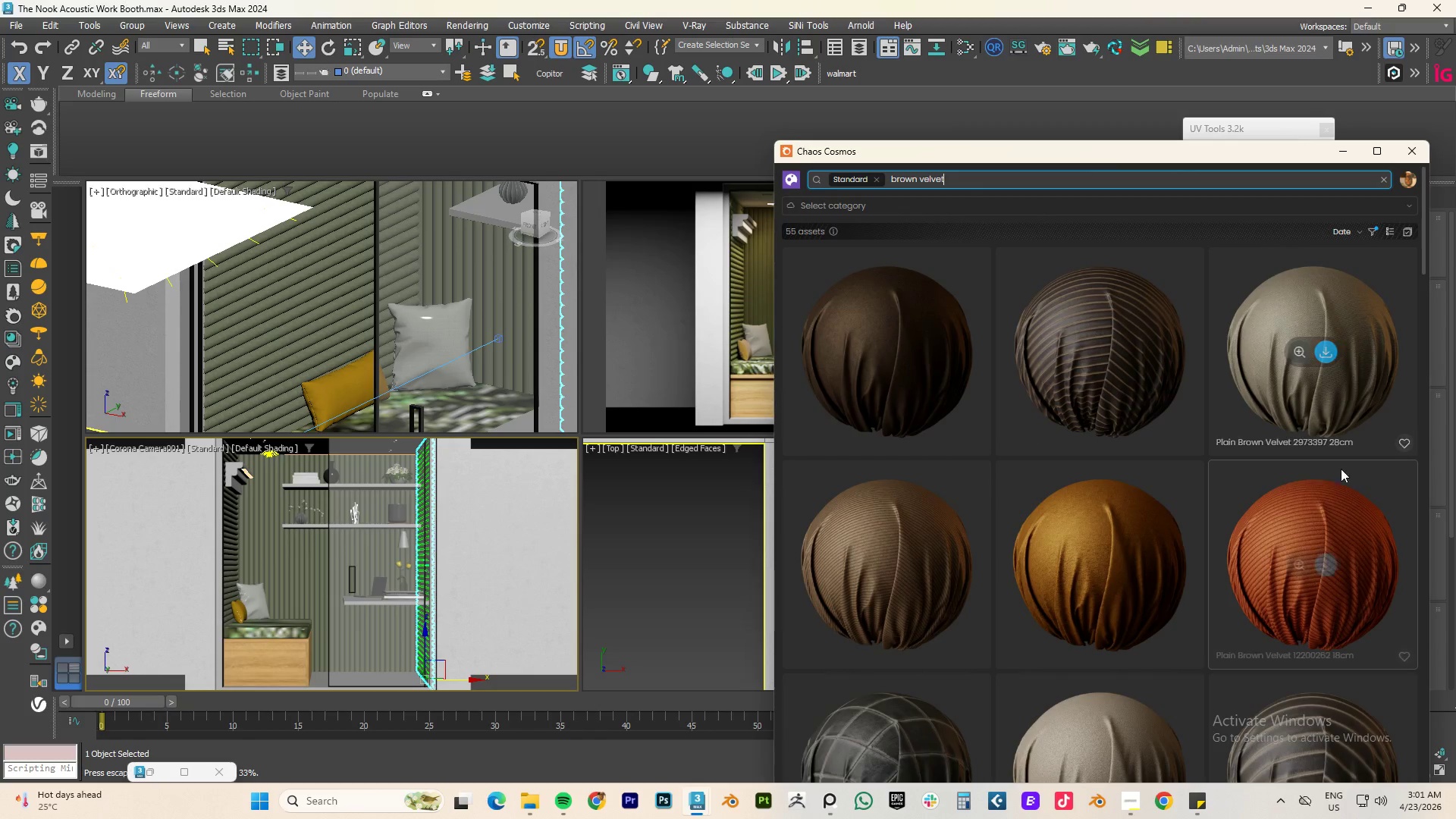 
scroll: coordinate [1157, 533], scroll_direction: down, amount: 10.0
 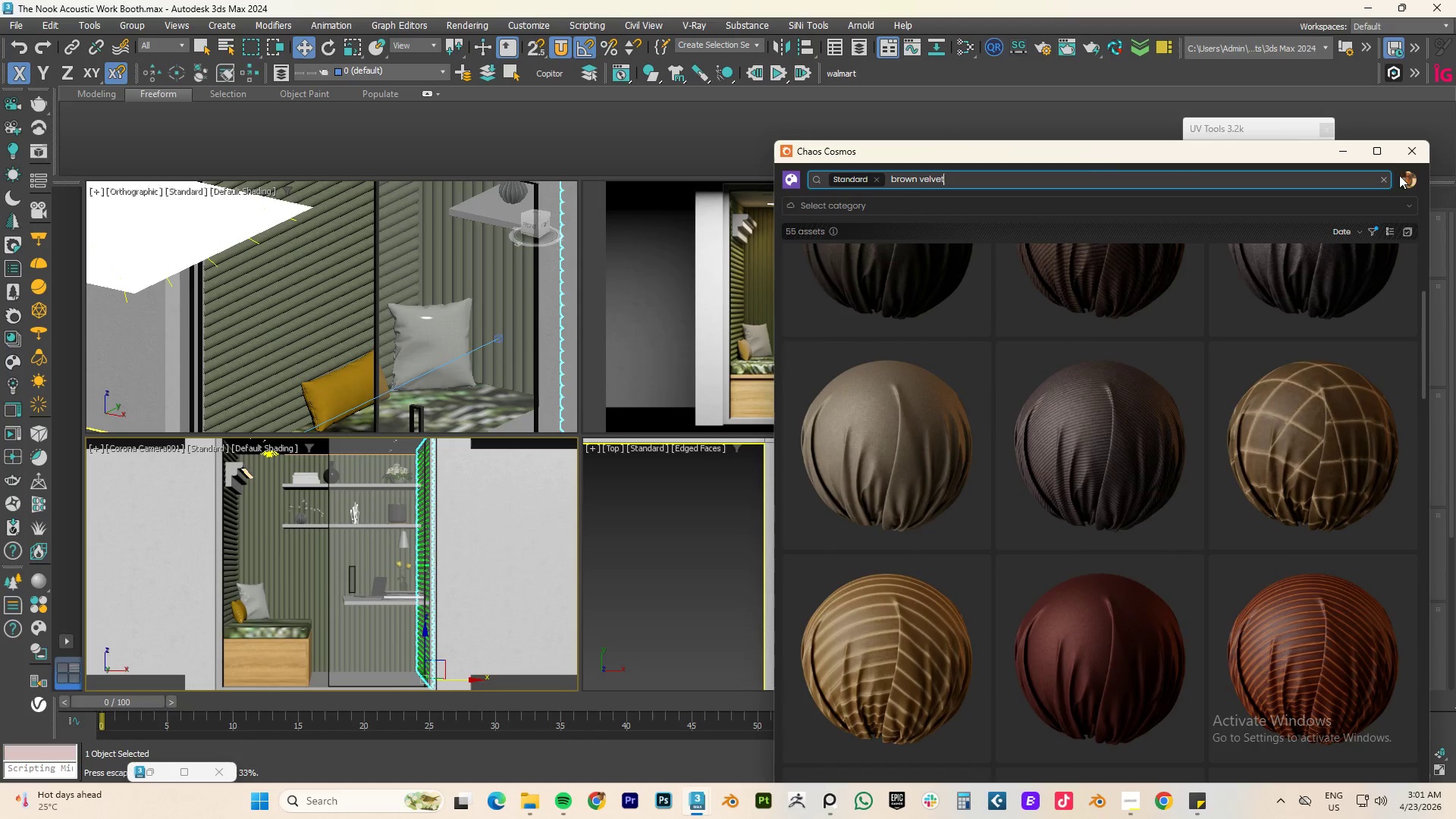 
left_click([1382, 177])
 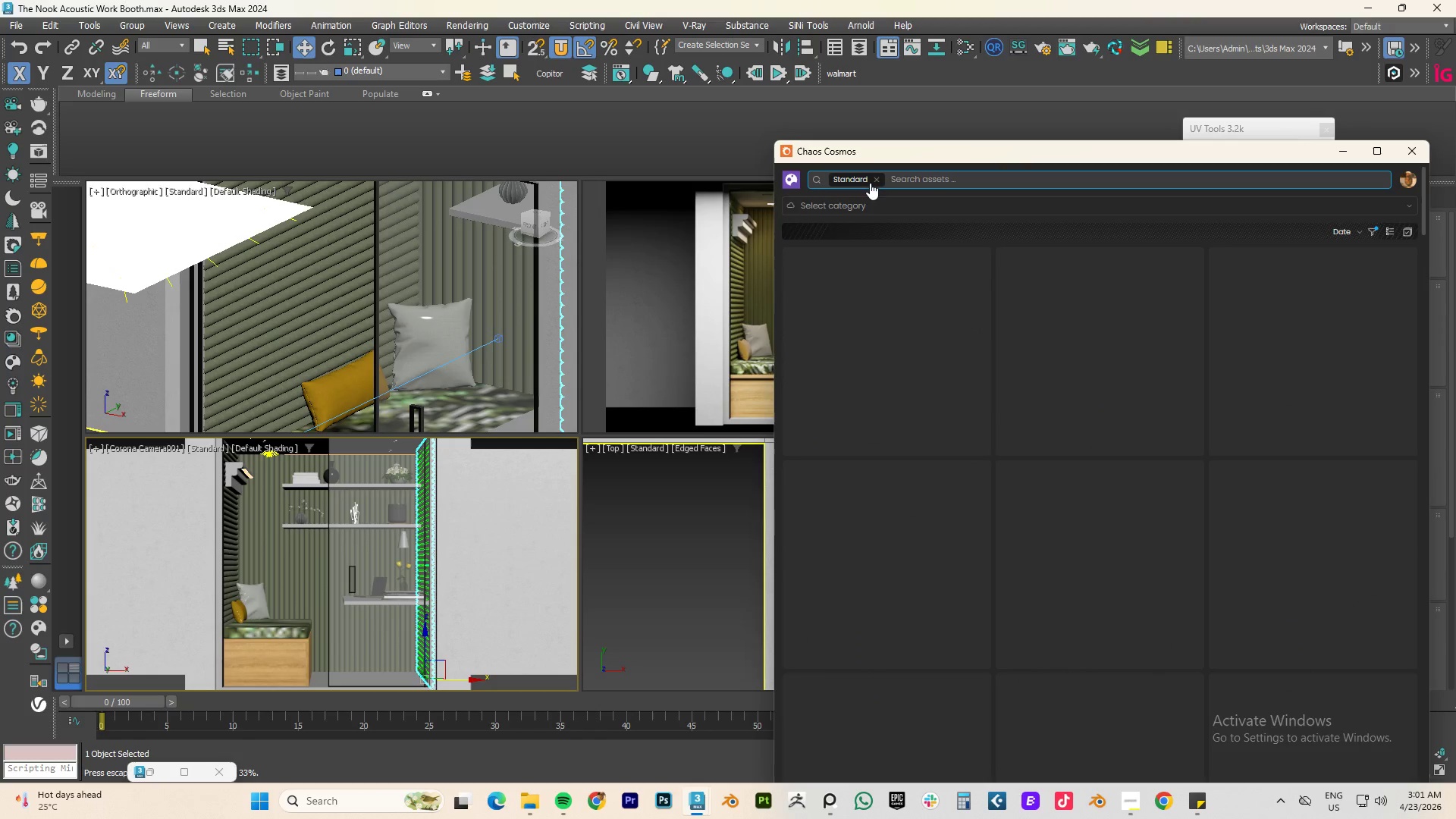 
left_click([879, 176])
 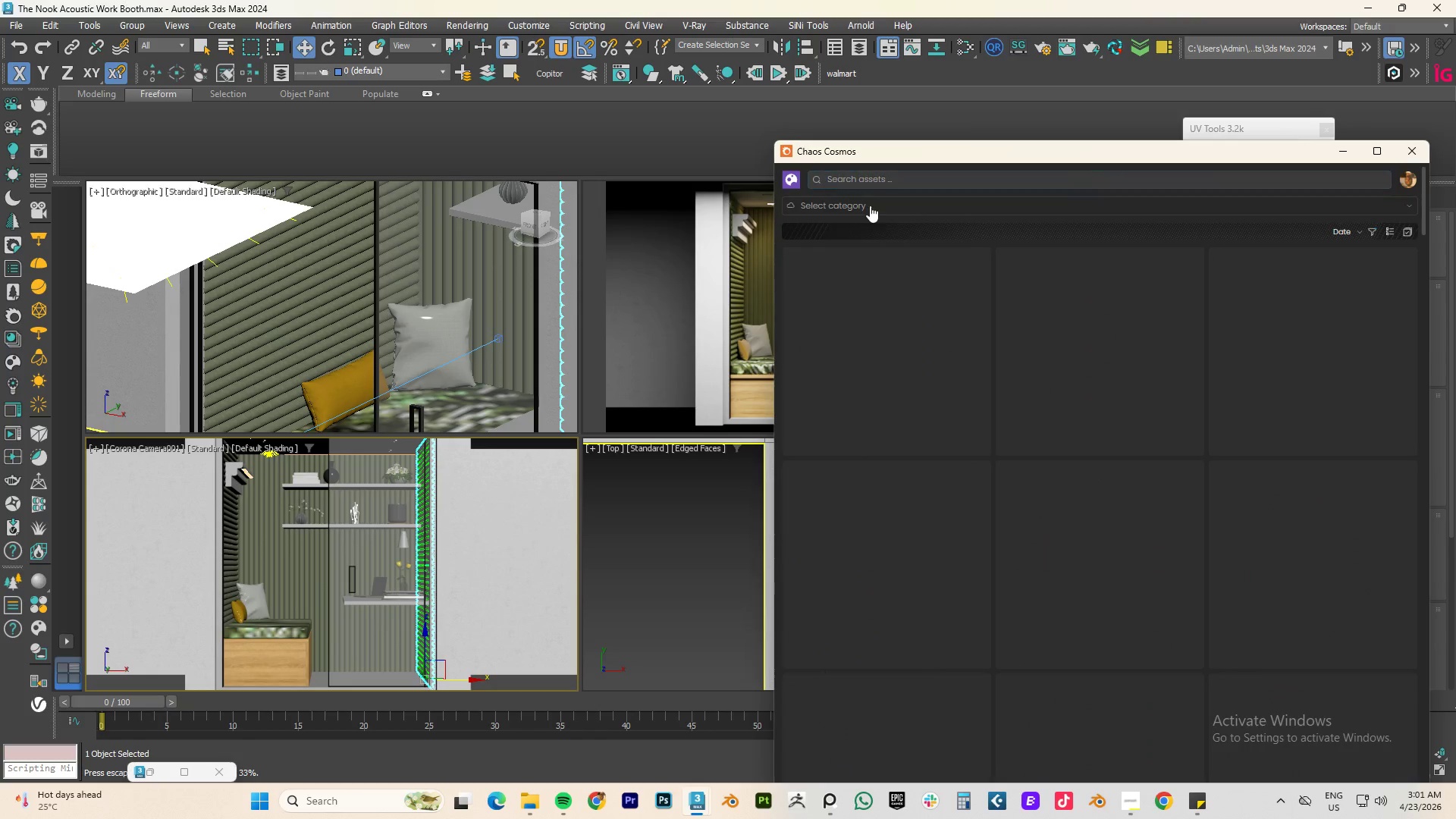 
left_click([869, 207])
 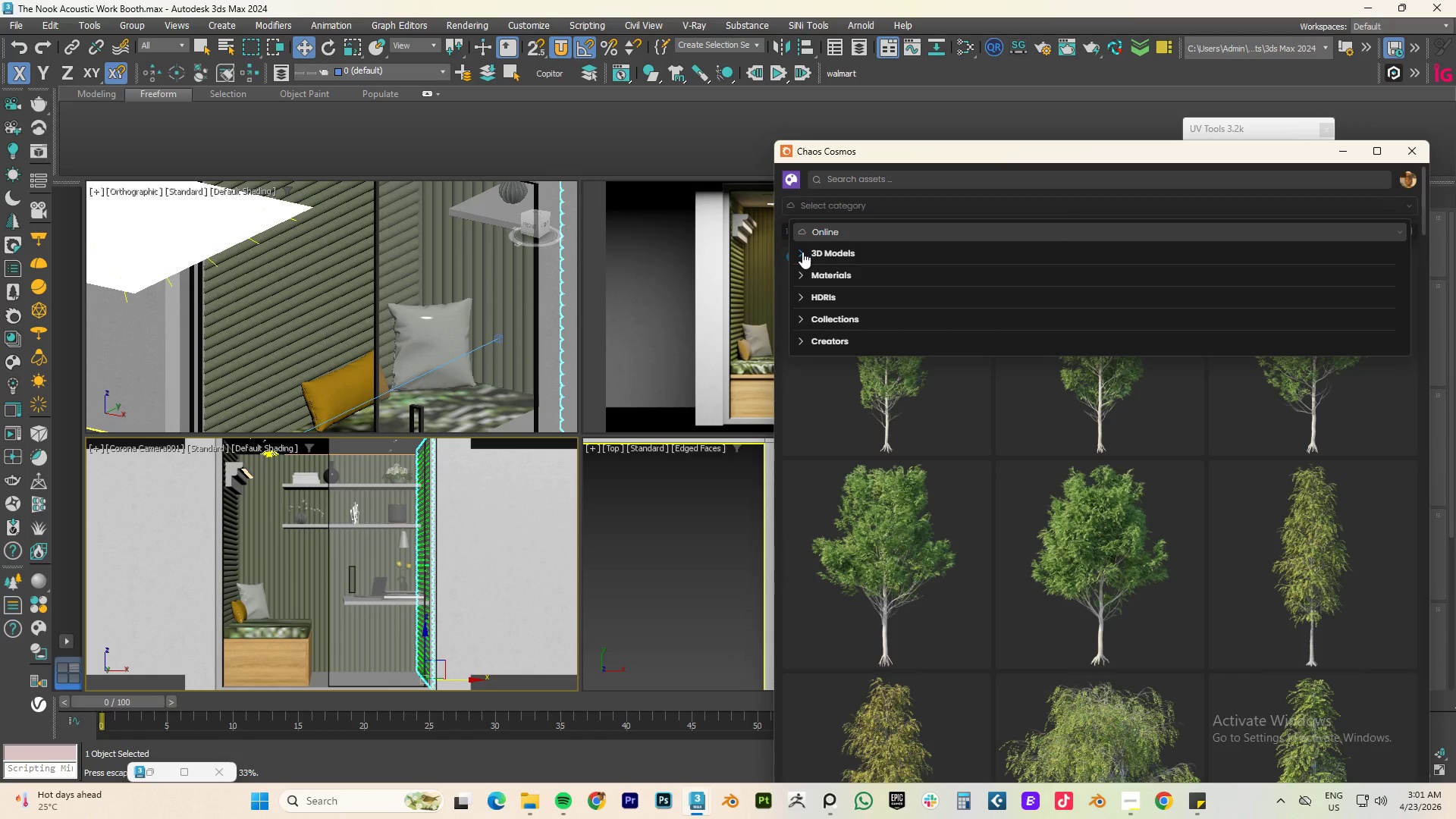 
left_click([799, 275])
 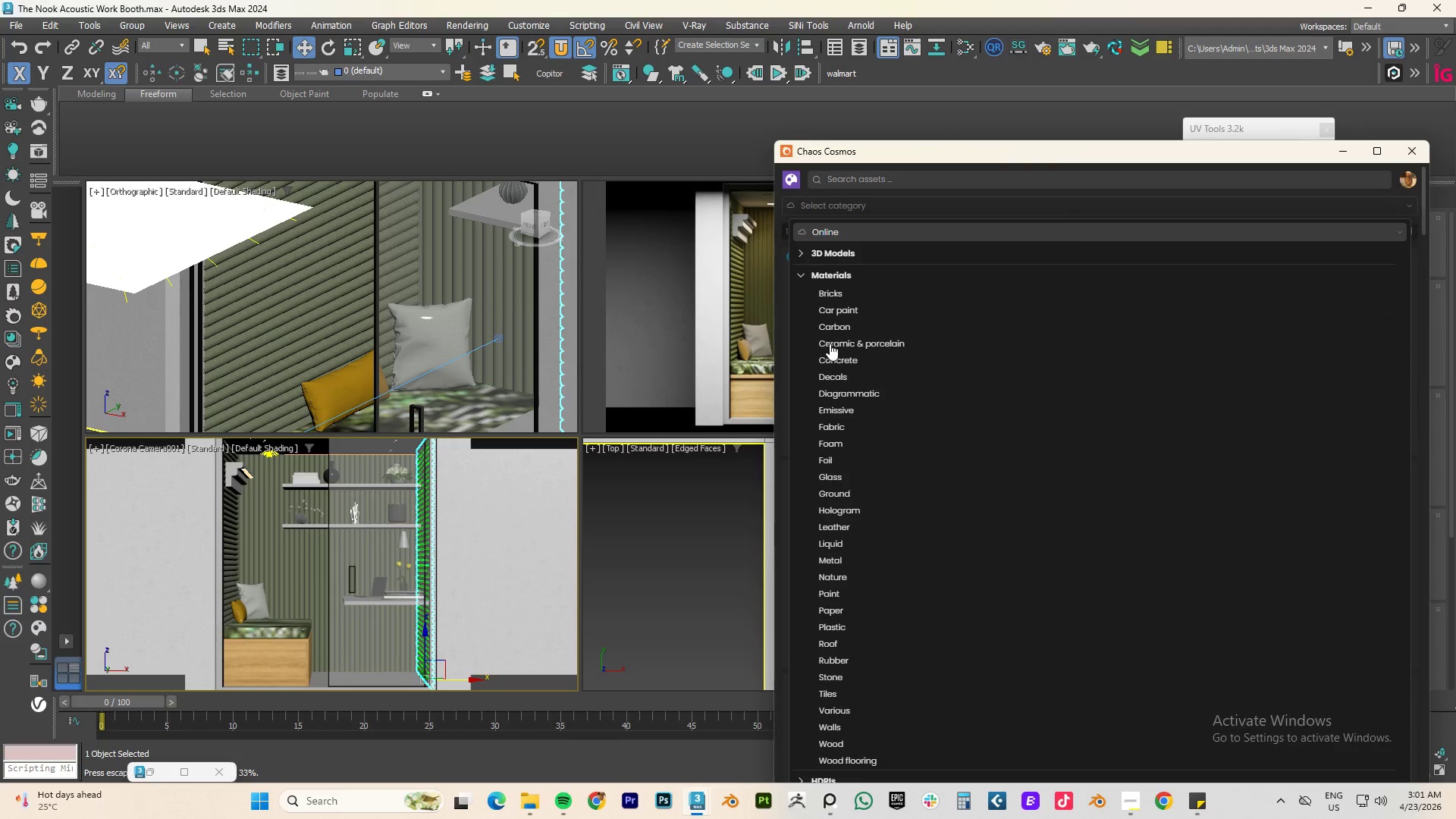 
left_click([830, 421])
 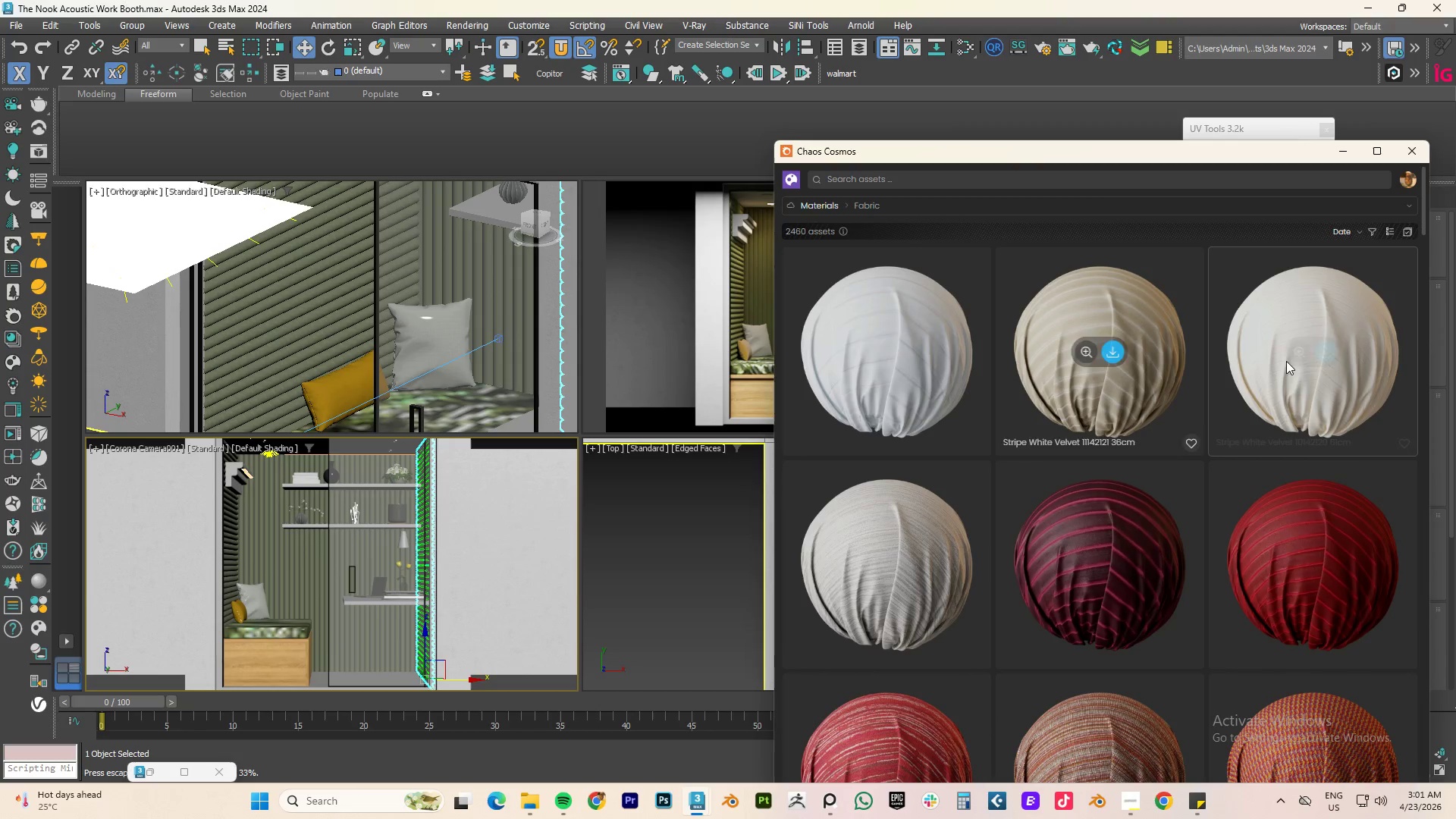 
scroll: coordinate [1157, 478], scroll_direction: down, amount: 19.0
 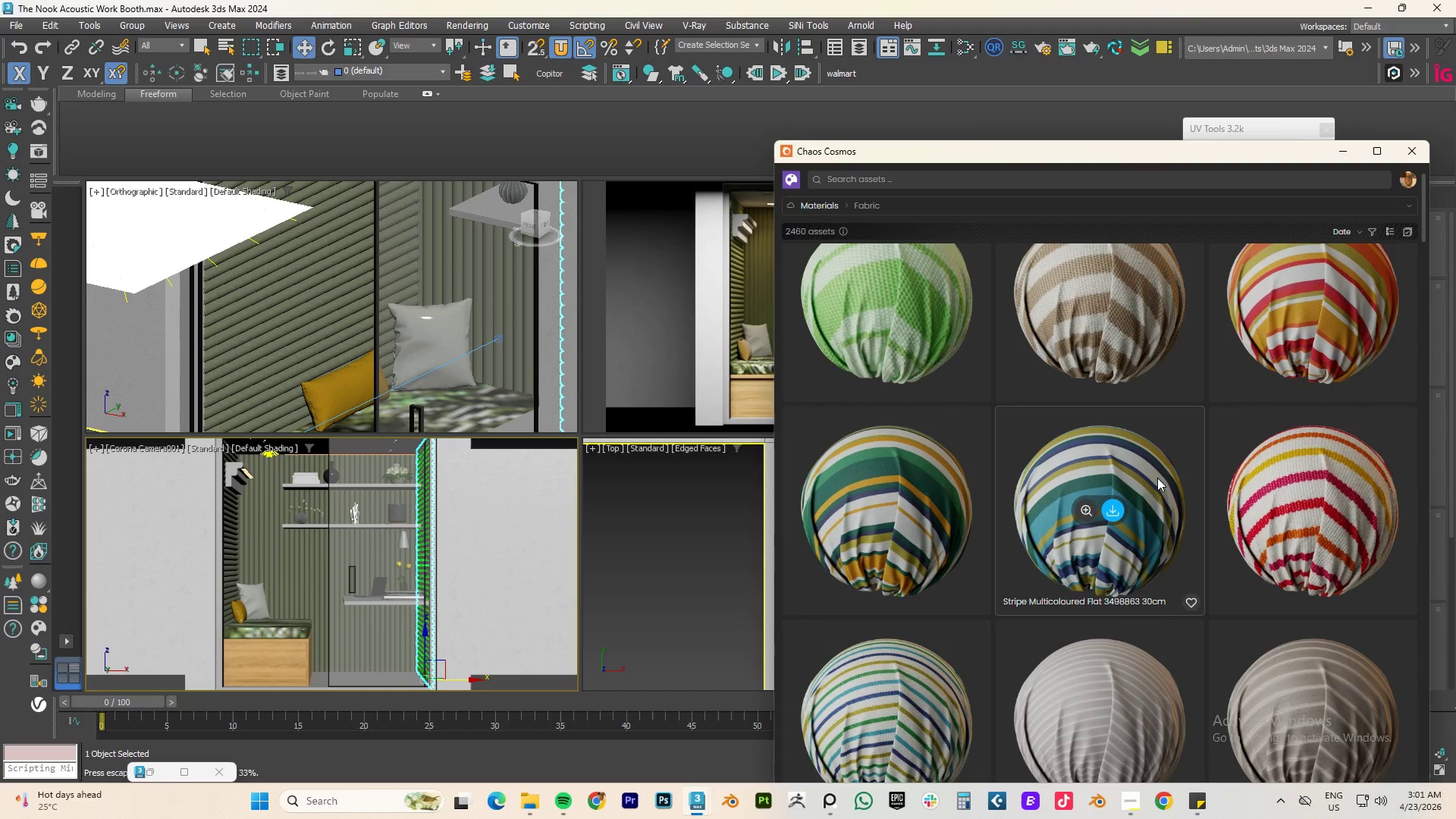 
wait(9.8)
 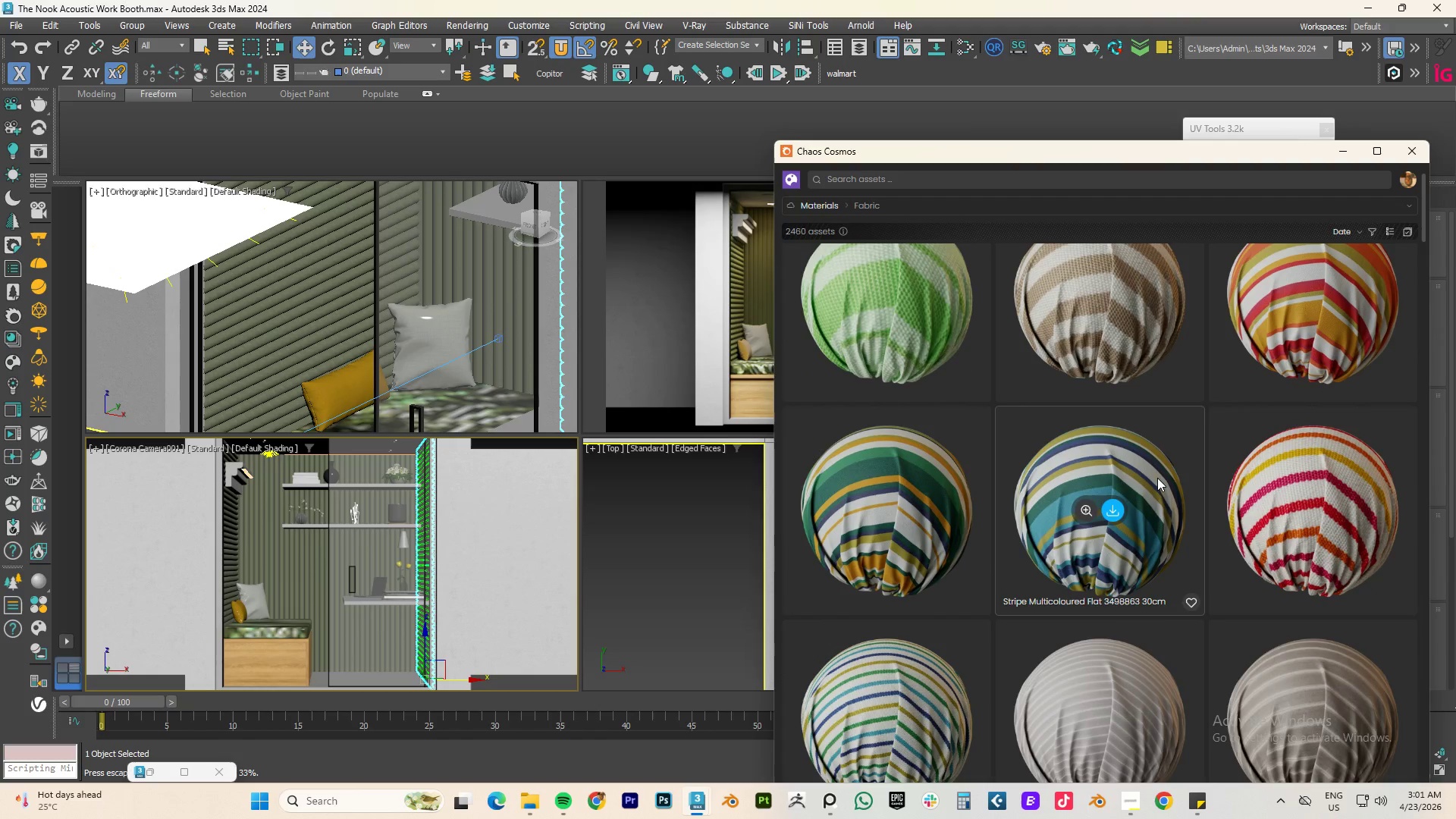 
scroll: coordinate [1156, 477], scroll_direction: down, amount: 17.0
 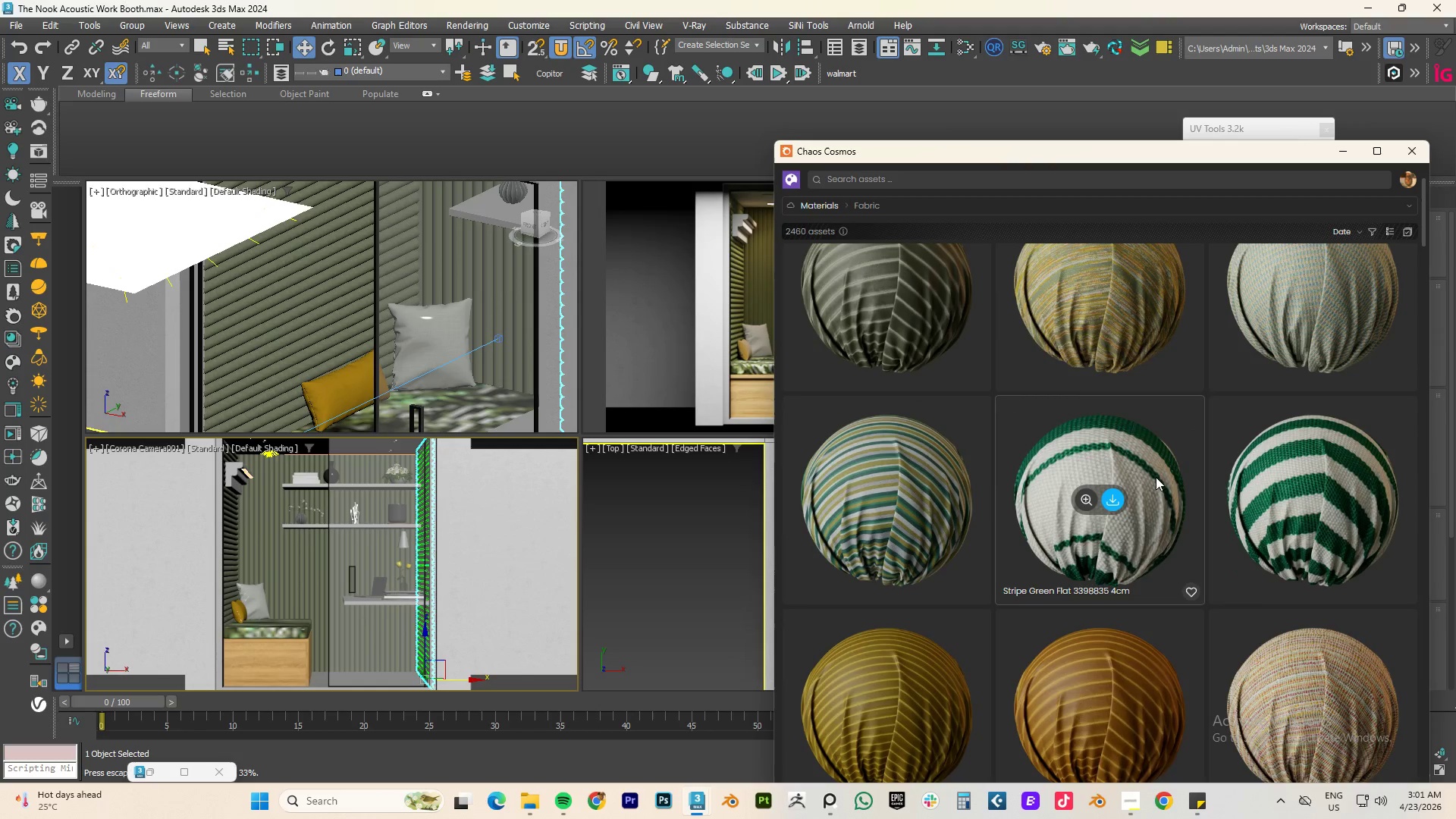 
scroll: coordinate [1156, 477], scroll_direction: up, amount: 1.0
 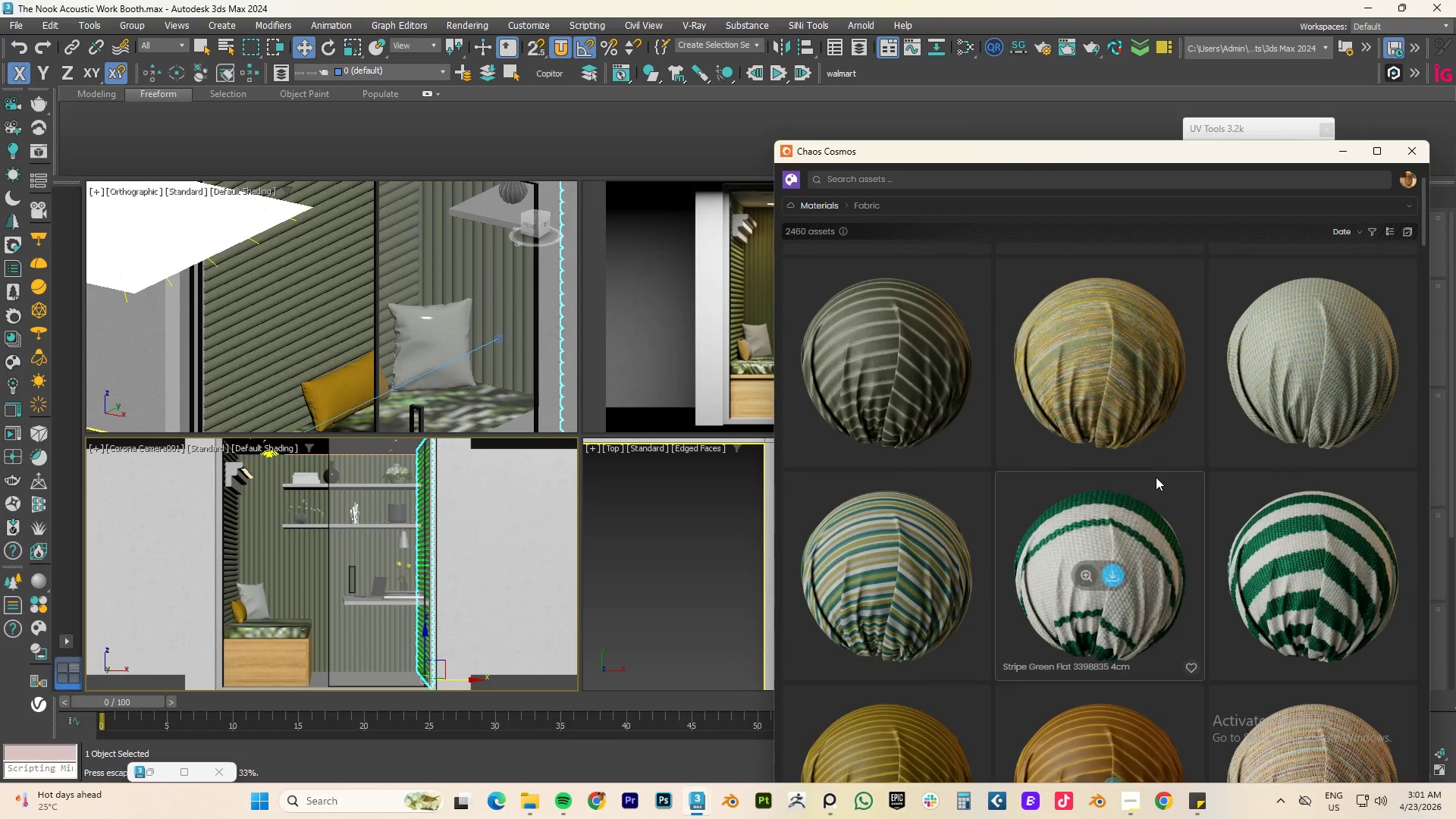 
scroll: coordinate [1156, 477], scroll_direction: down, amount: 6.0
 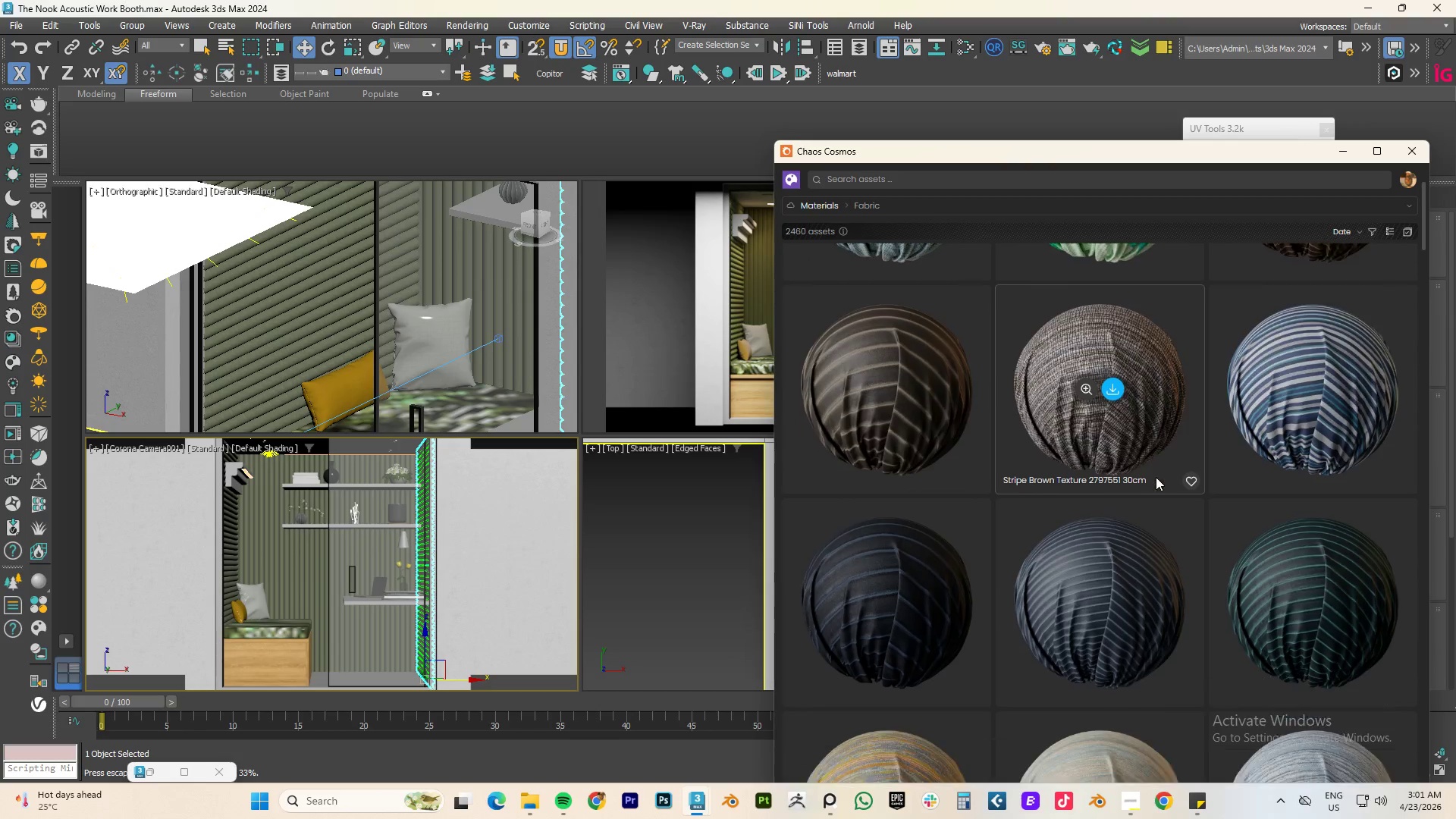 
scroll: coordinate [1156, 477], scroll_direction: up, amount: 4.0
 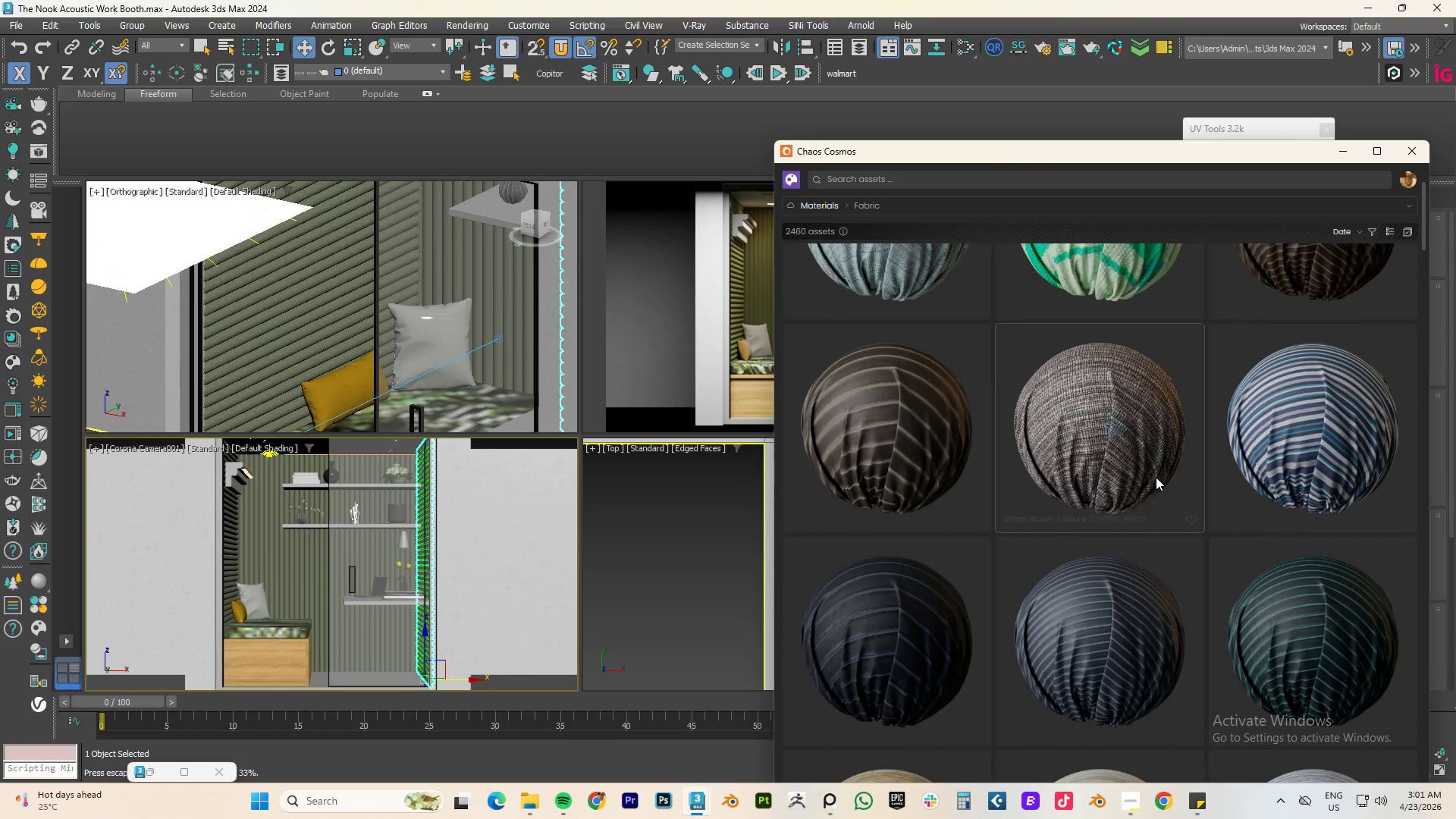 
scroll: coordinate [1156, 477], scroll_direction: down, amount: 5.0
 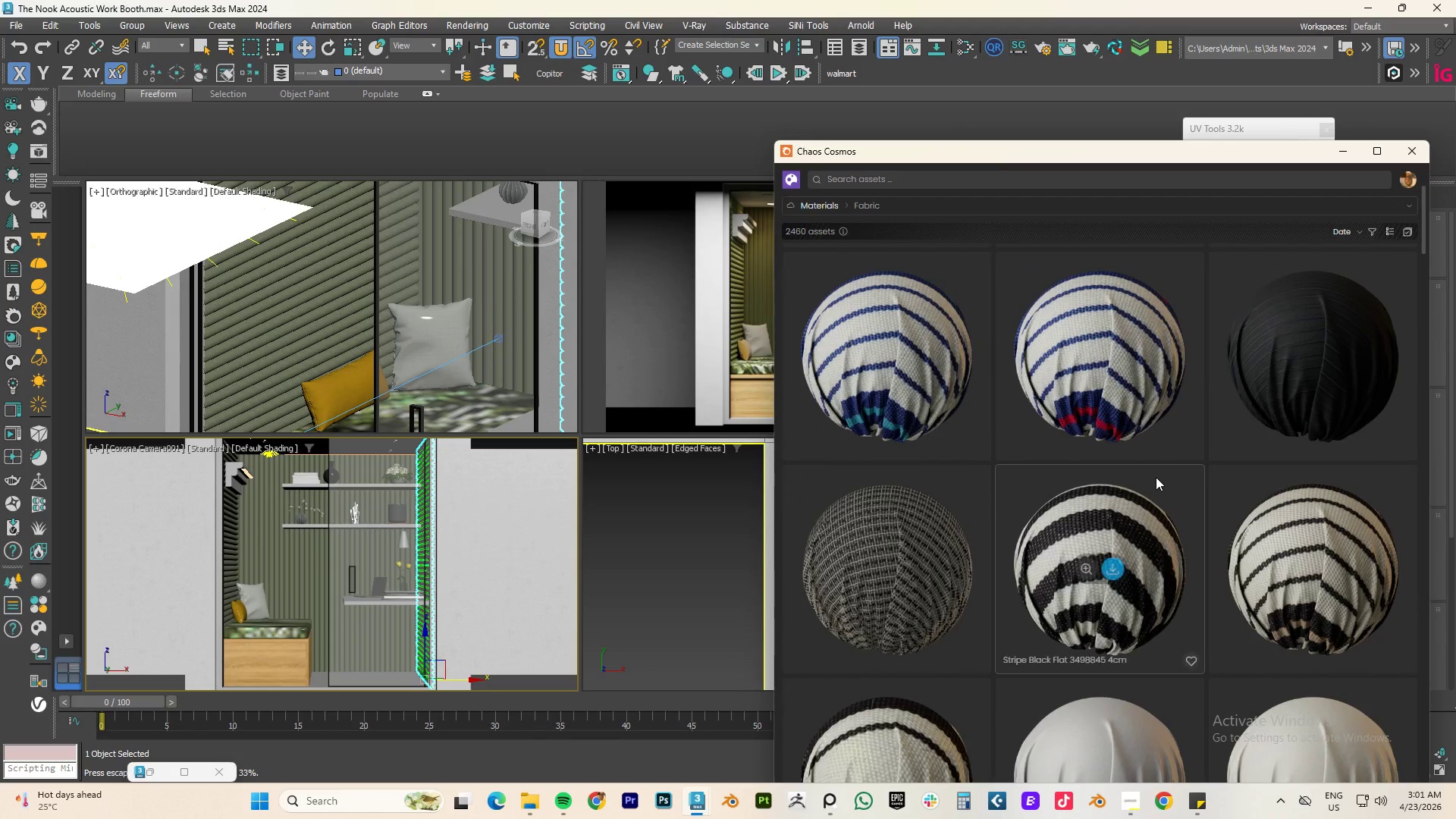 
scroll: coordinate [1156, 477], scroll_direction: up, amount: 5.0
 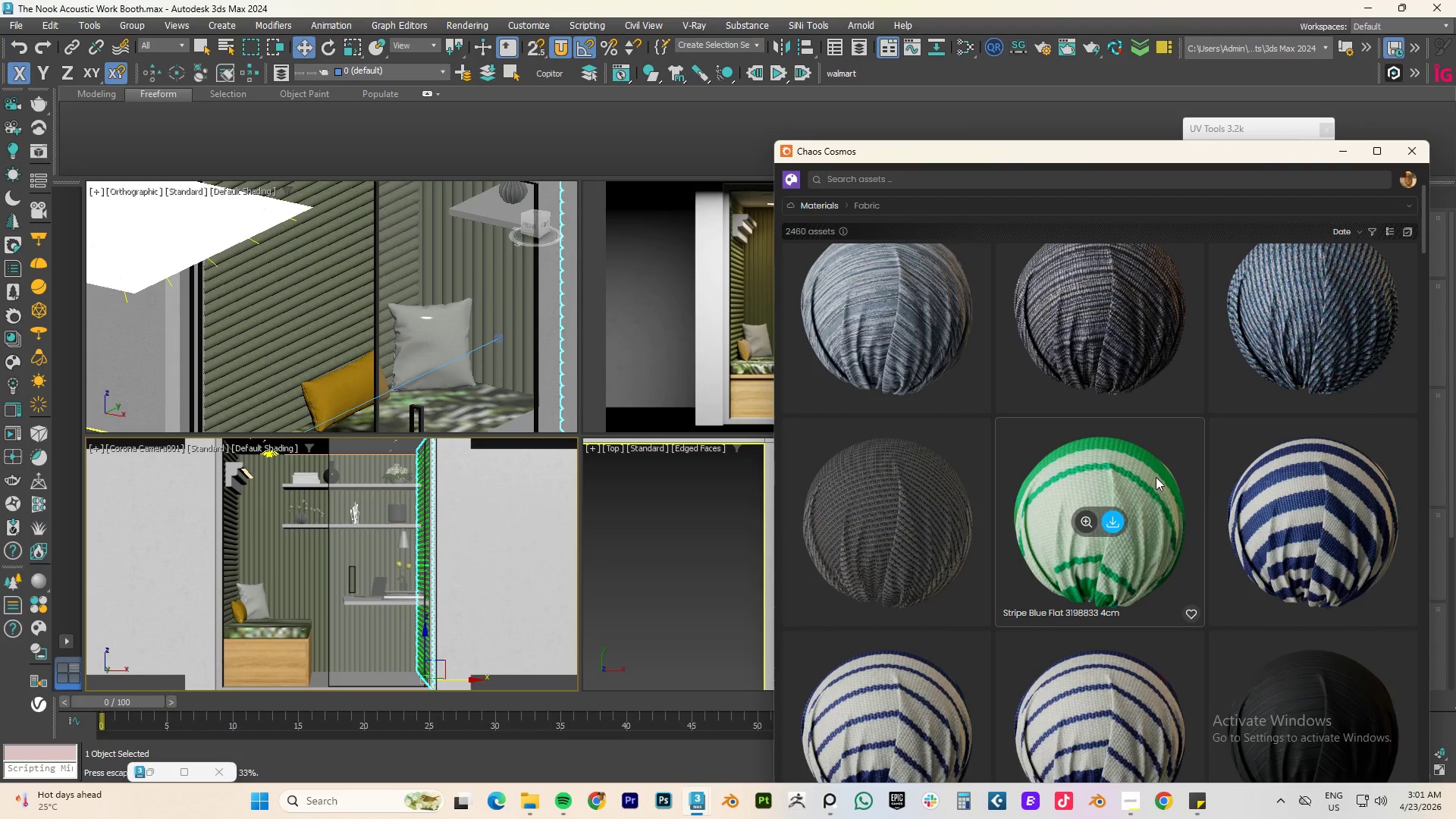 
scroll: coordinate [1169, 510], scroll_direction: down, amount: 18.0
 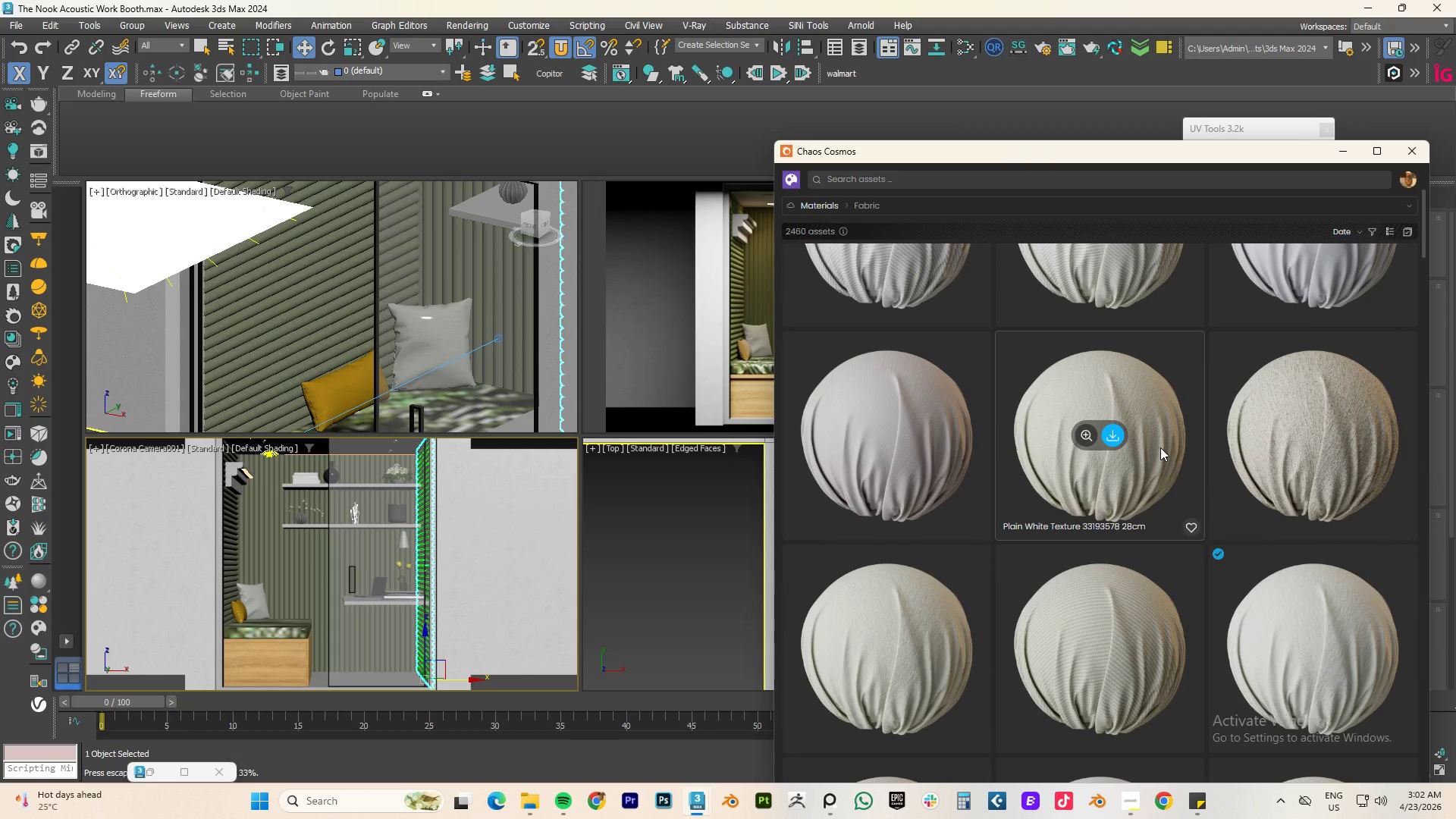 
wait(9.31)
 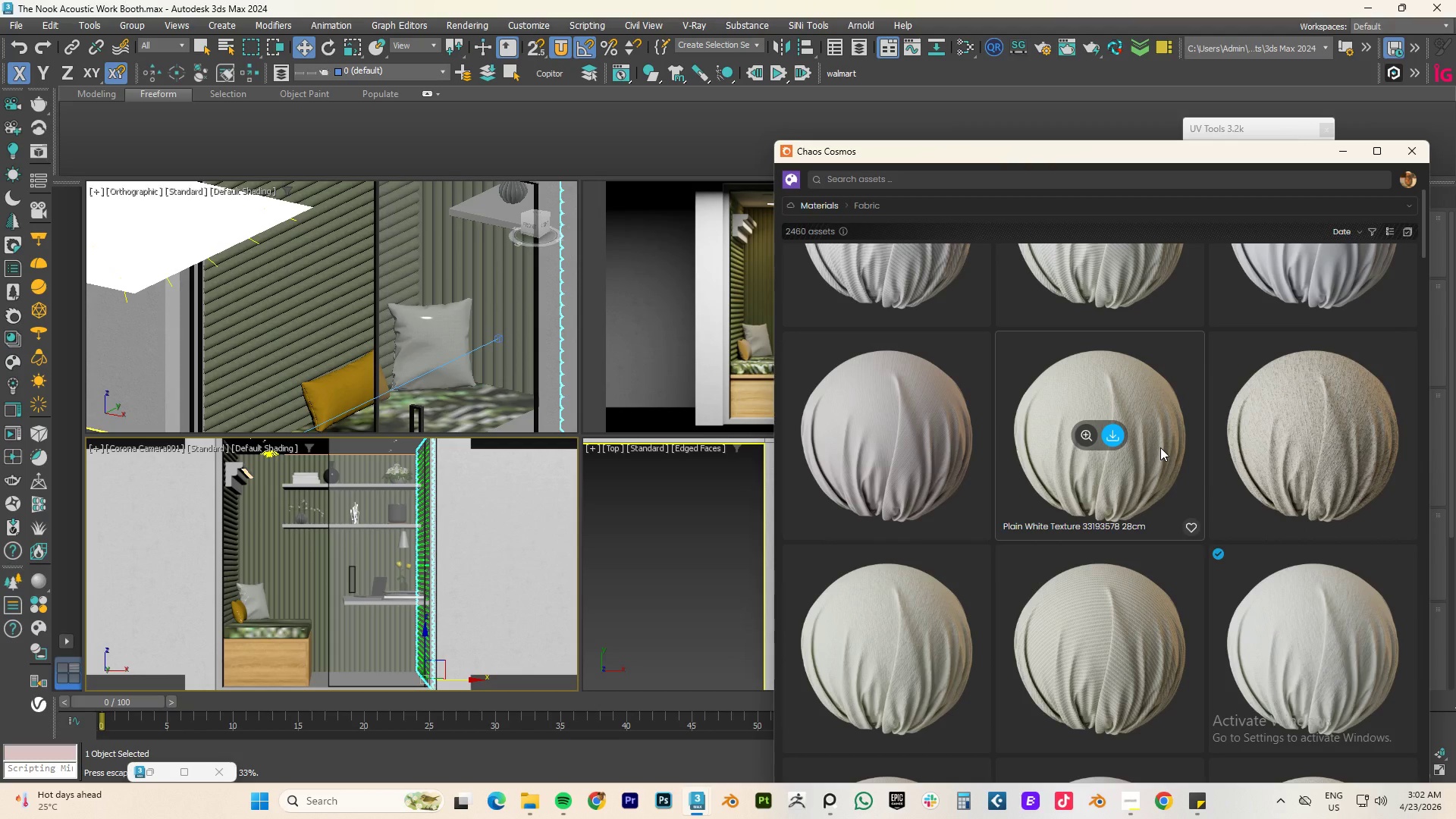 
scroll: coordinate [420, 501], scroll_direction: down, amount: 8.0
 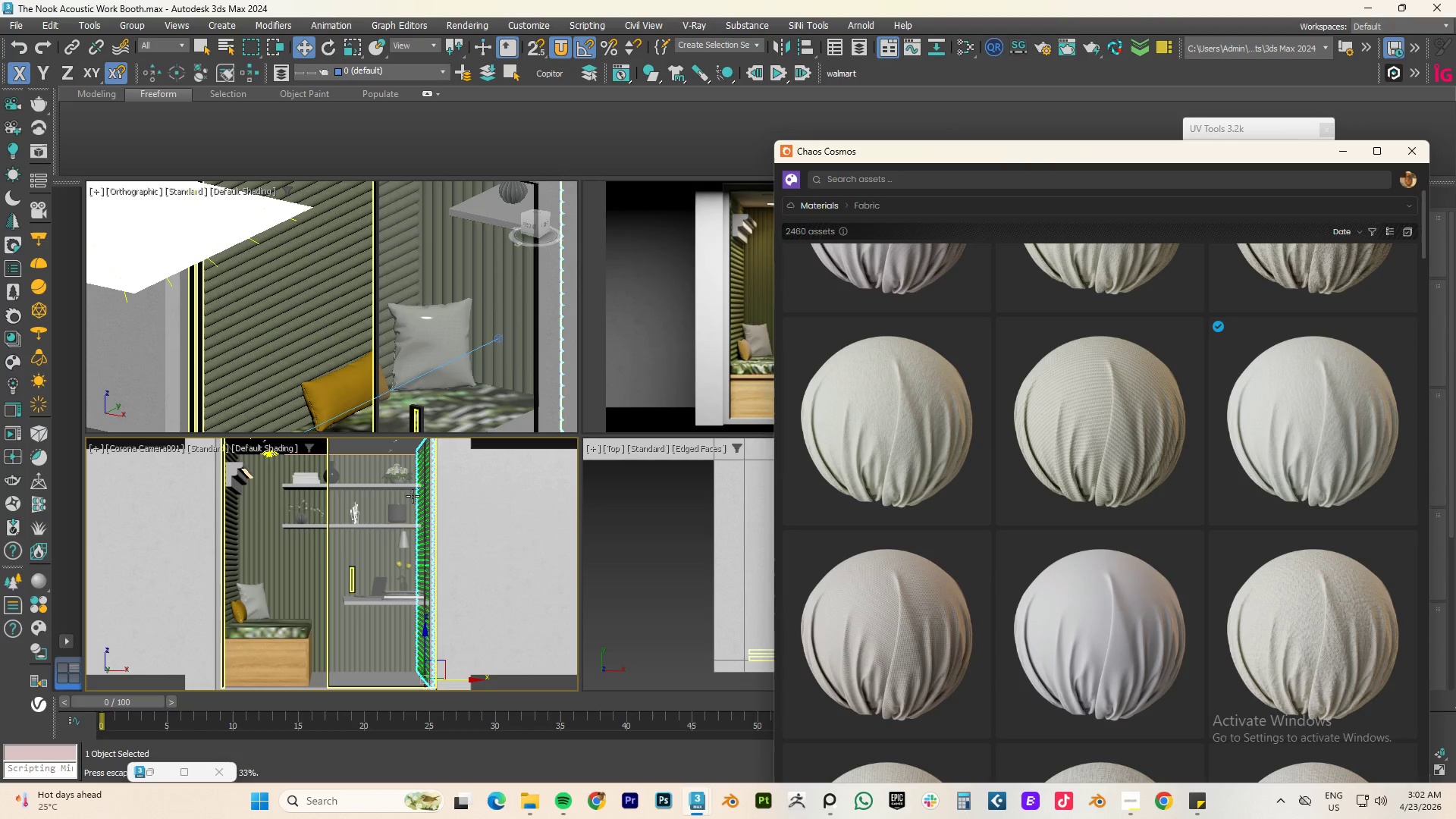 
key(M)
 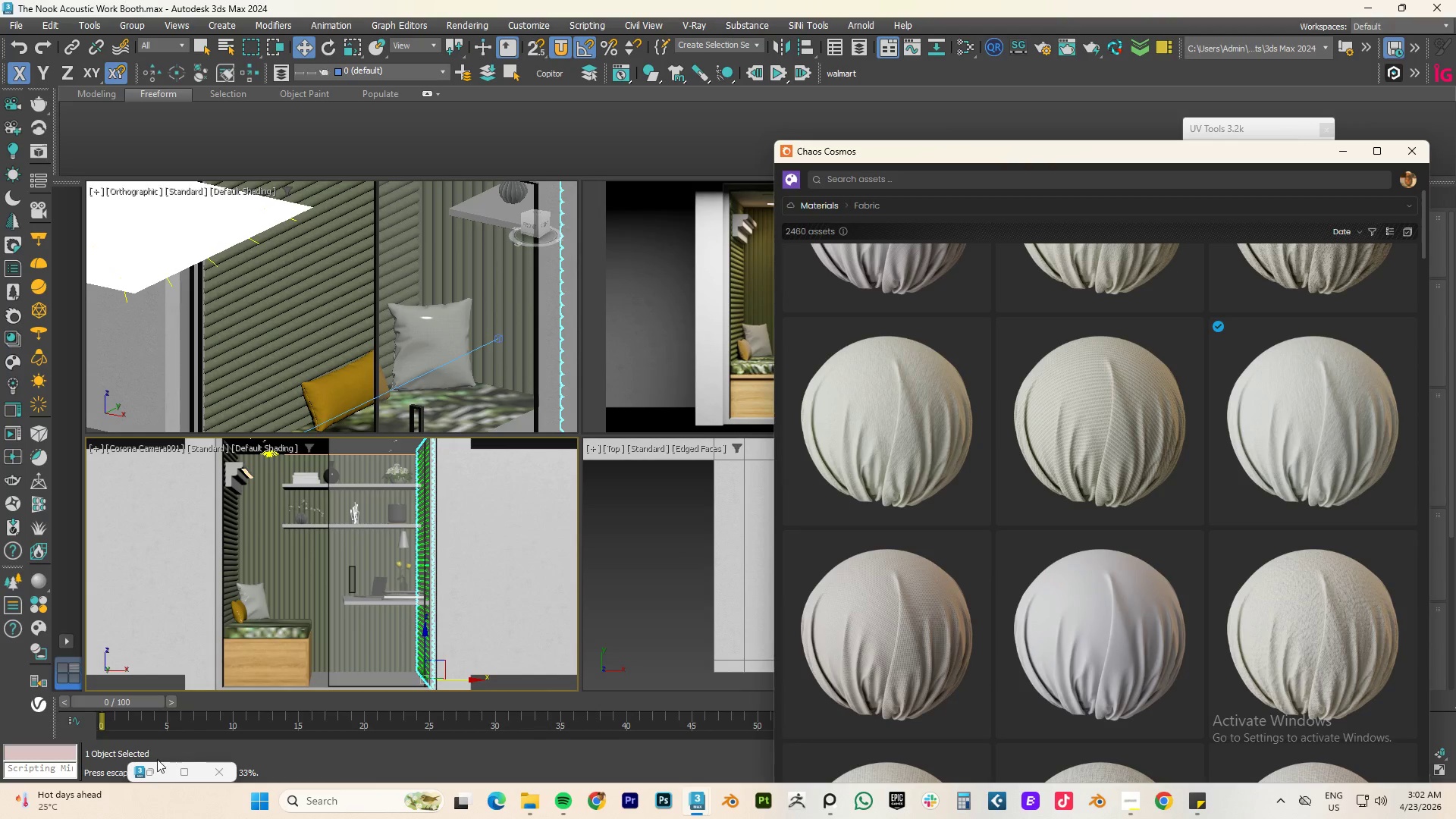 
left_click([151, 774])
 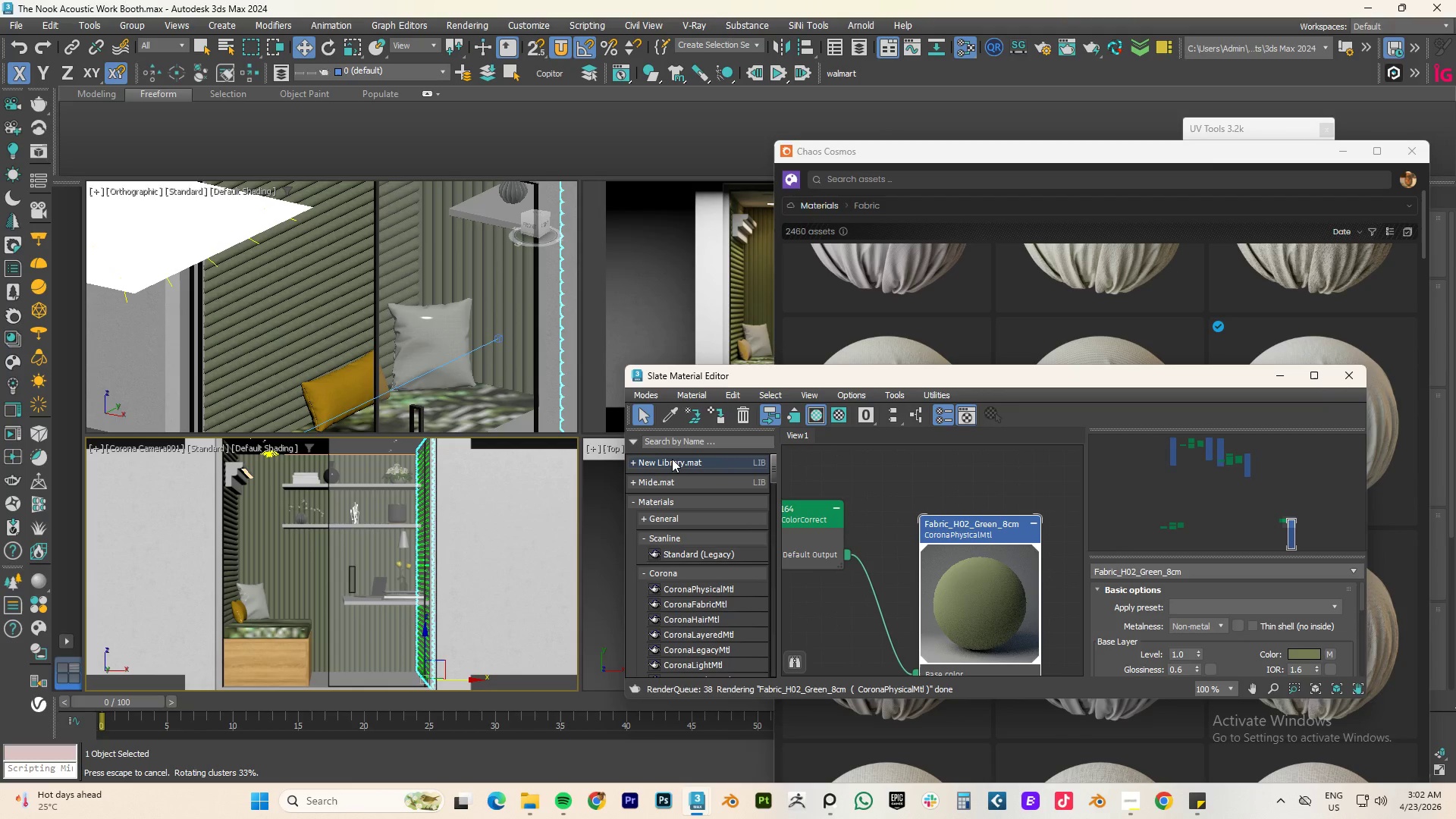 
wait(5.14)
 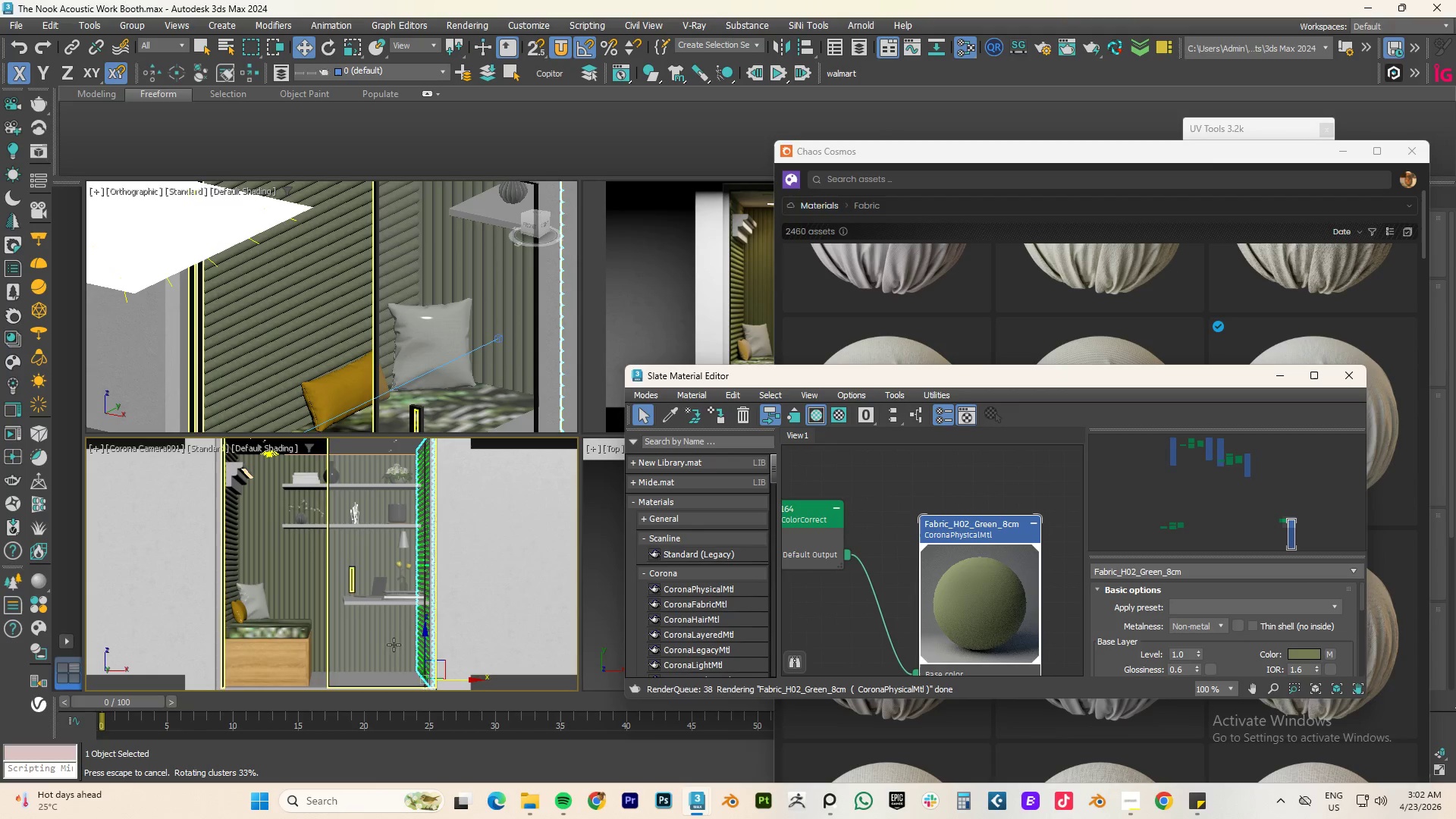 
left_click_drag(start_coordinate=[927, 380], to_coordinate=[324, 347])
 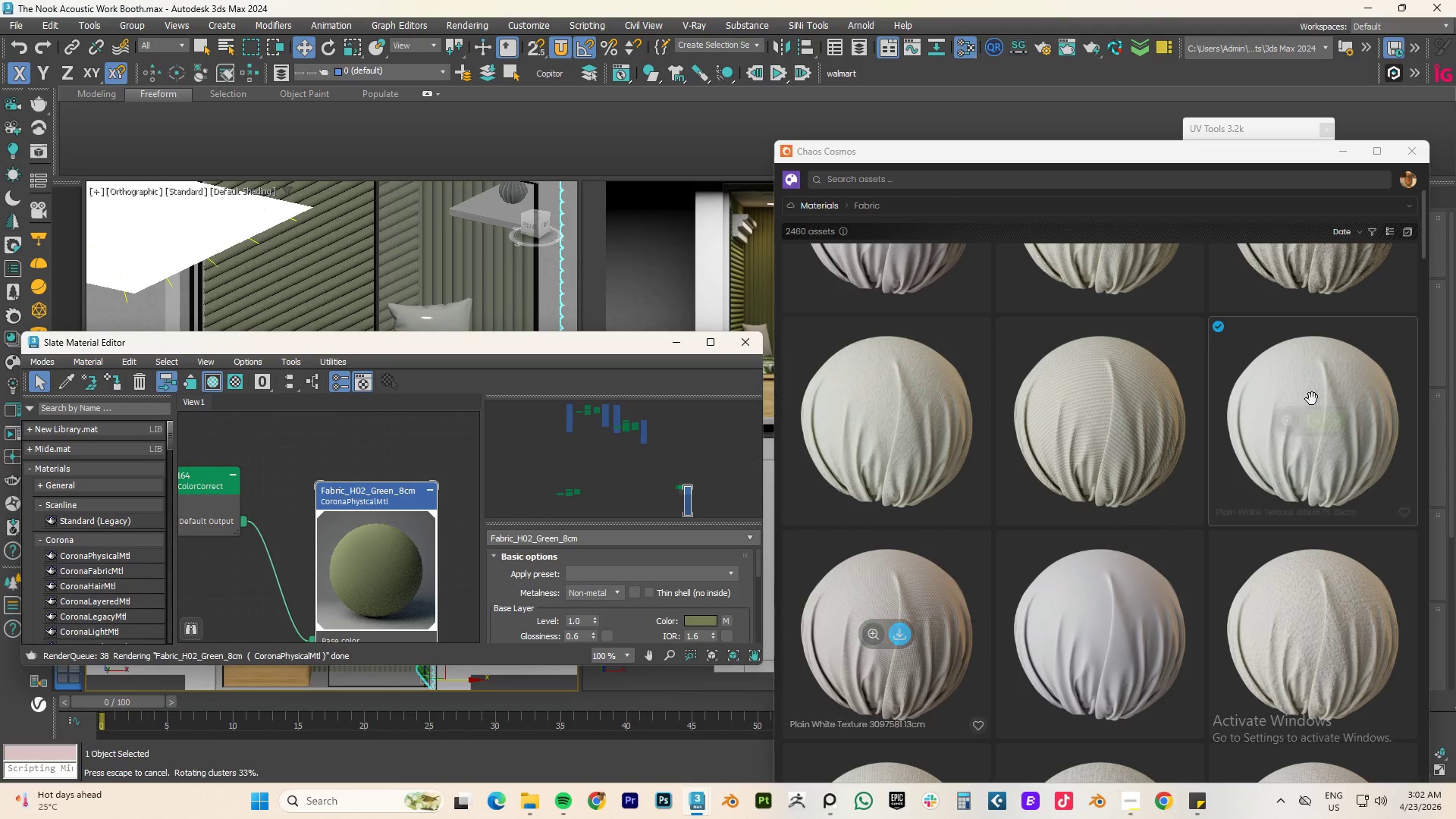 
left_click_drag(start_coordinate=[1316, 416], to_coordinate=[378, 437])
 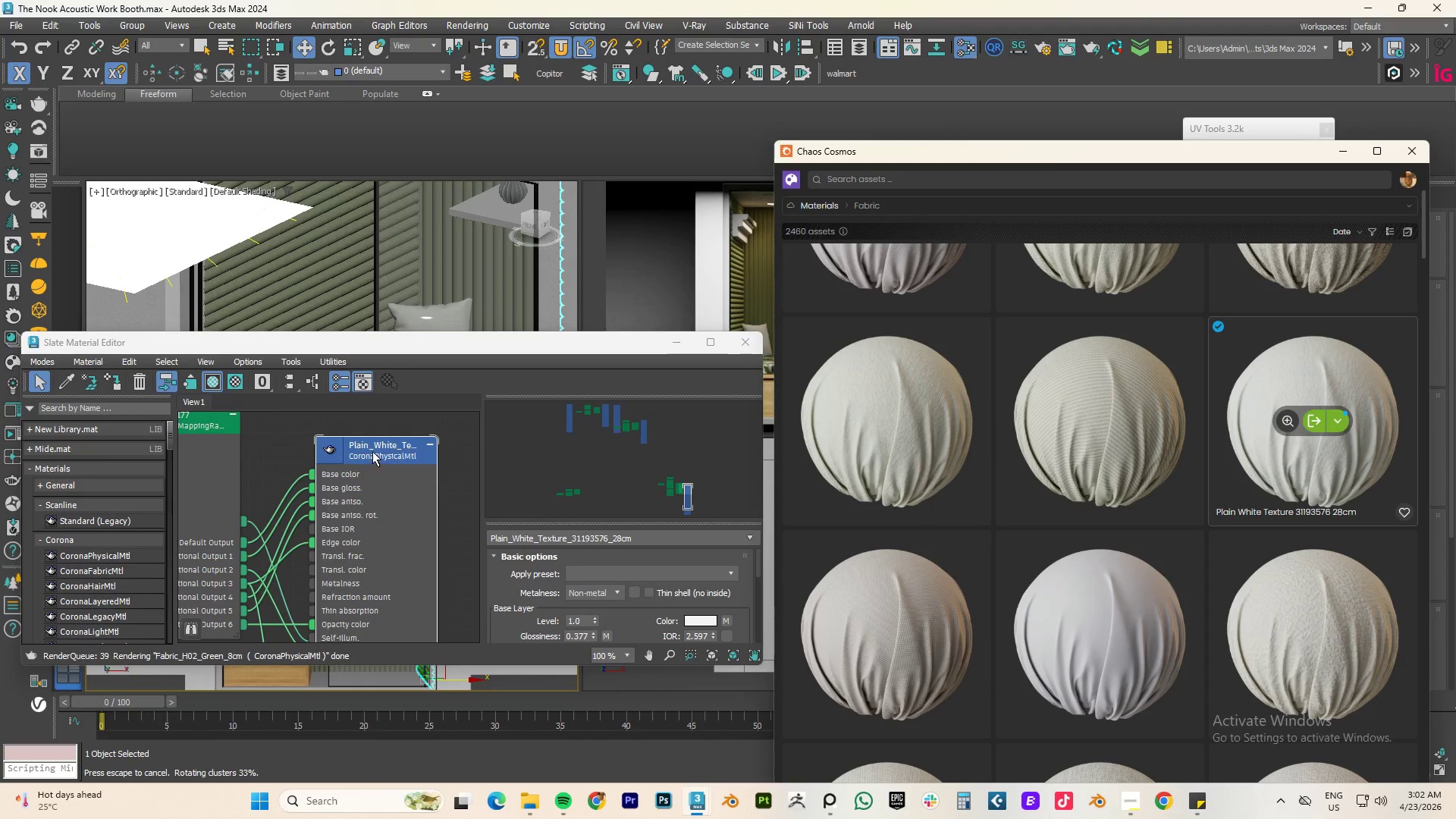 
left_click_drag(start_coordinate=[381, 342], to_coordinate=[443, 491])
 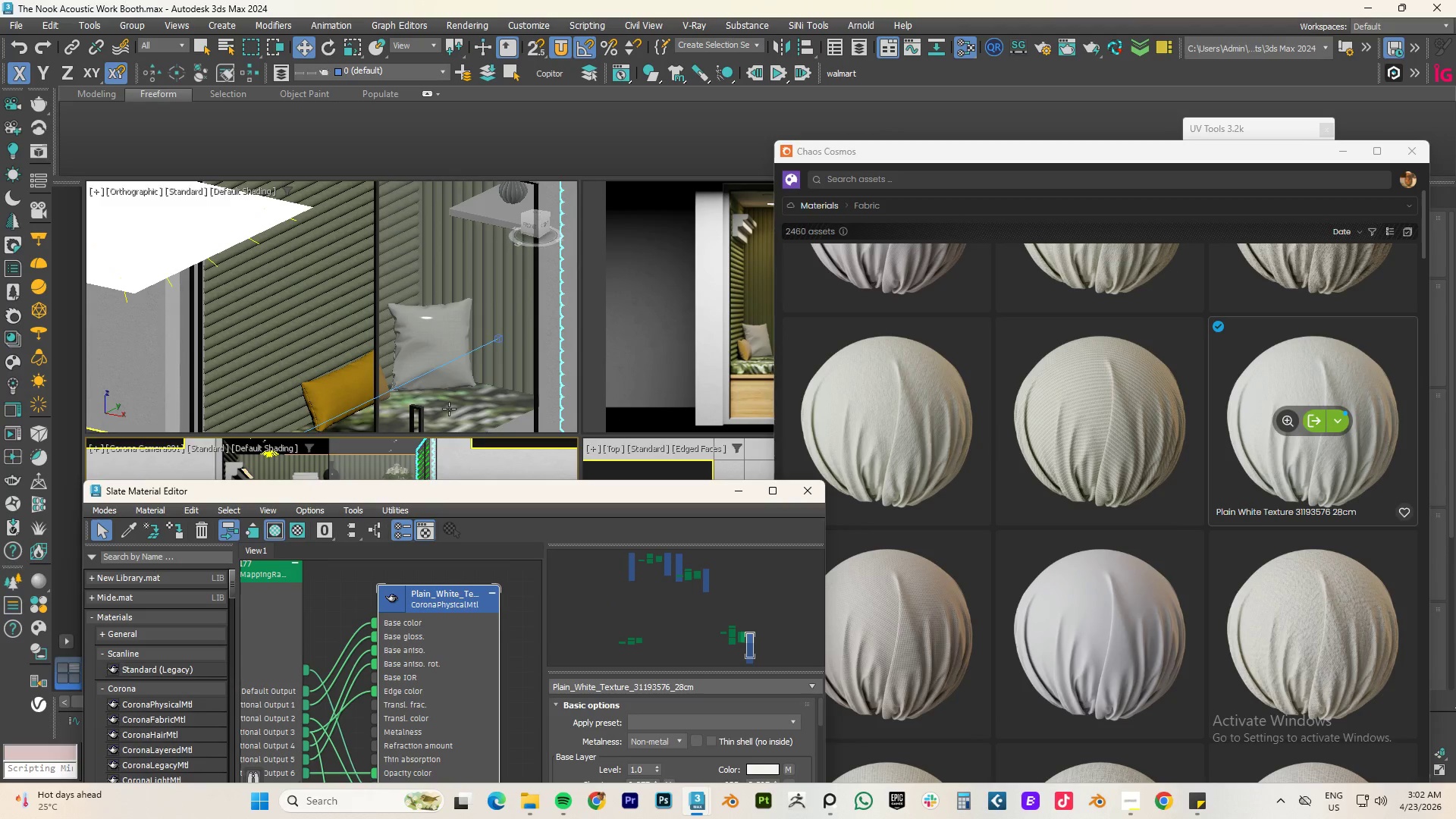 
left_click([449, 409])
 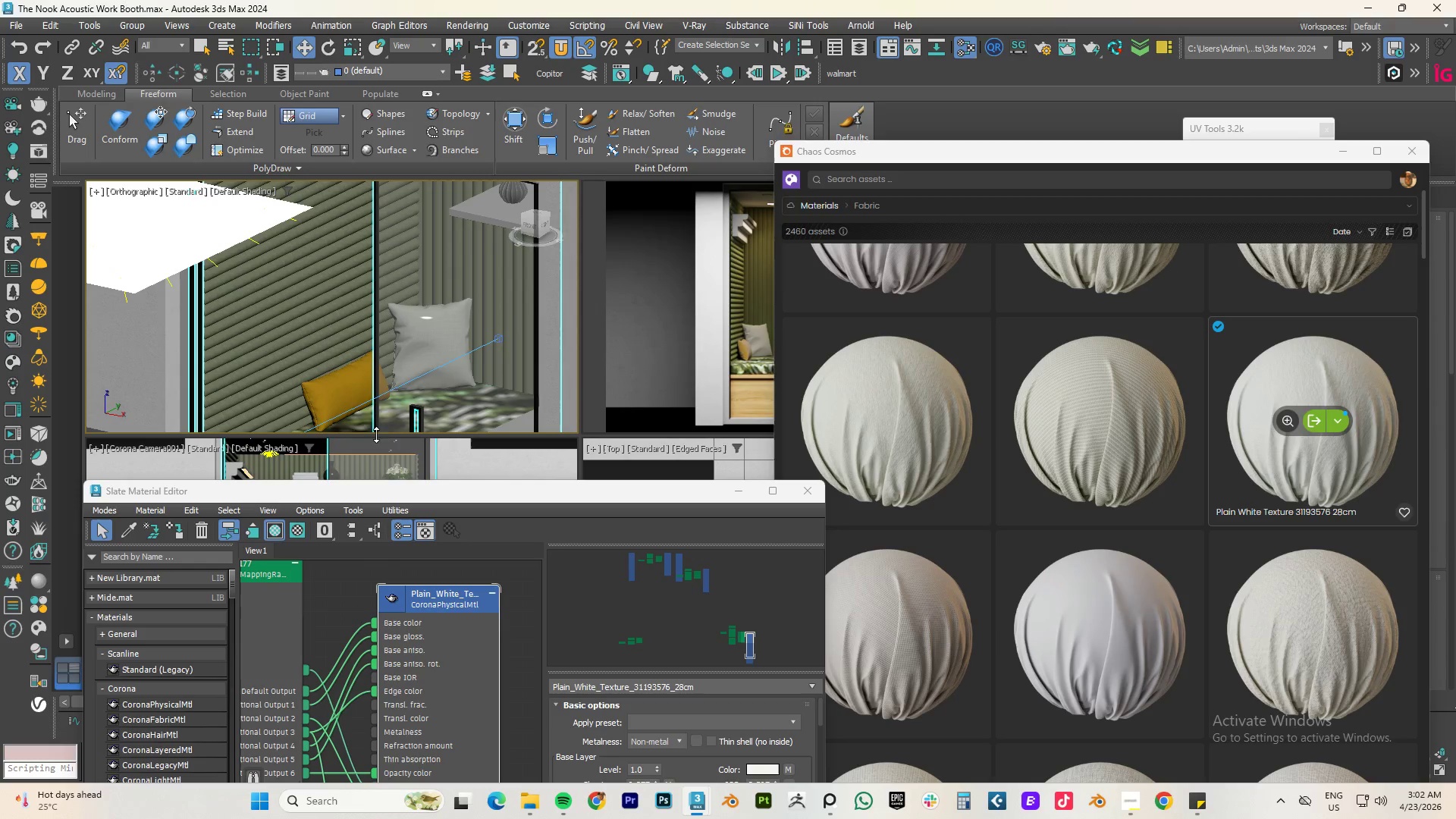 
left_click([353, 427])
 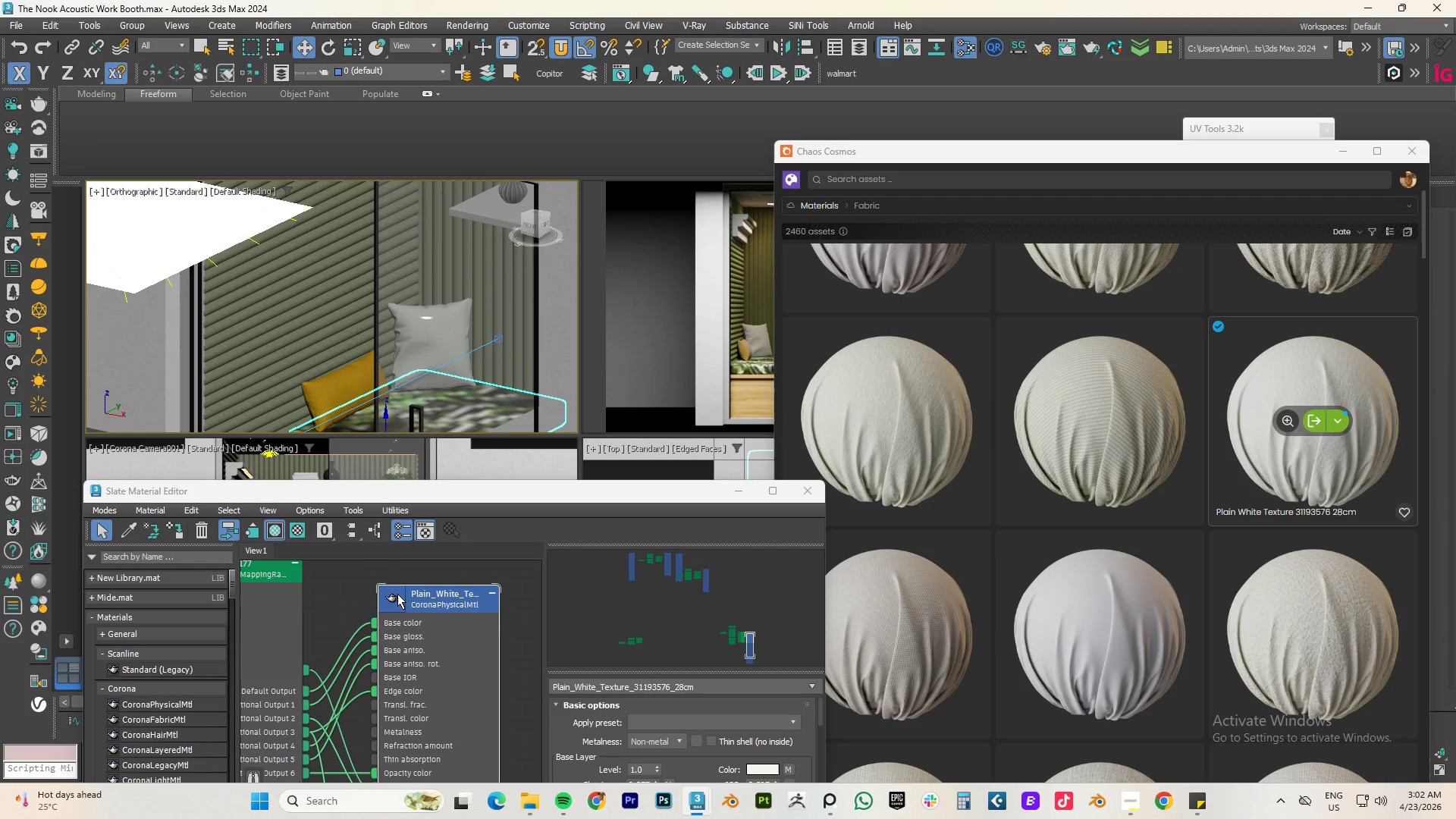 
right_click([397, 594])
 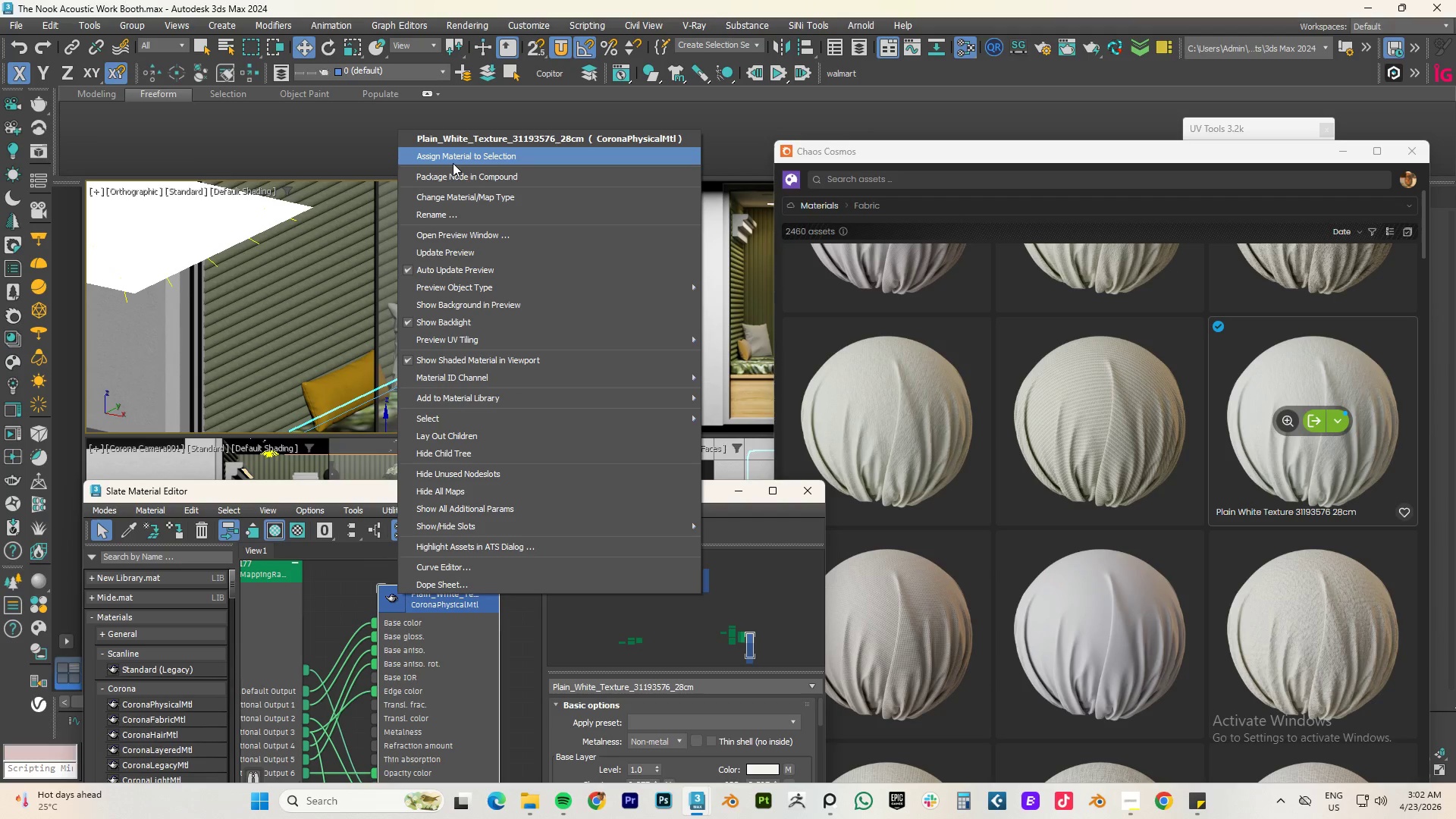 
left_click([453, 163])
 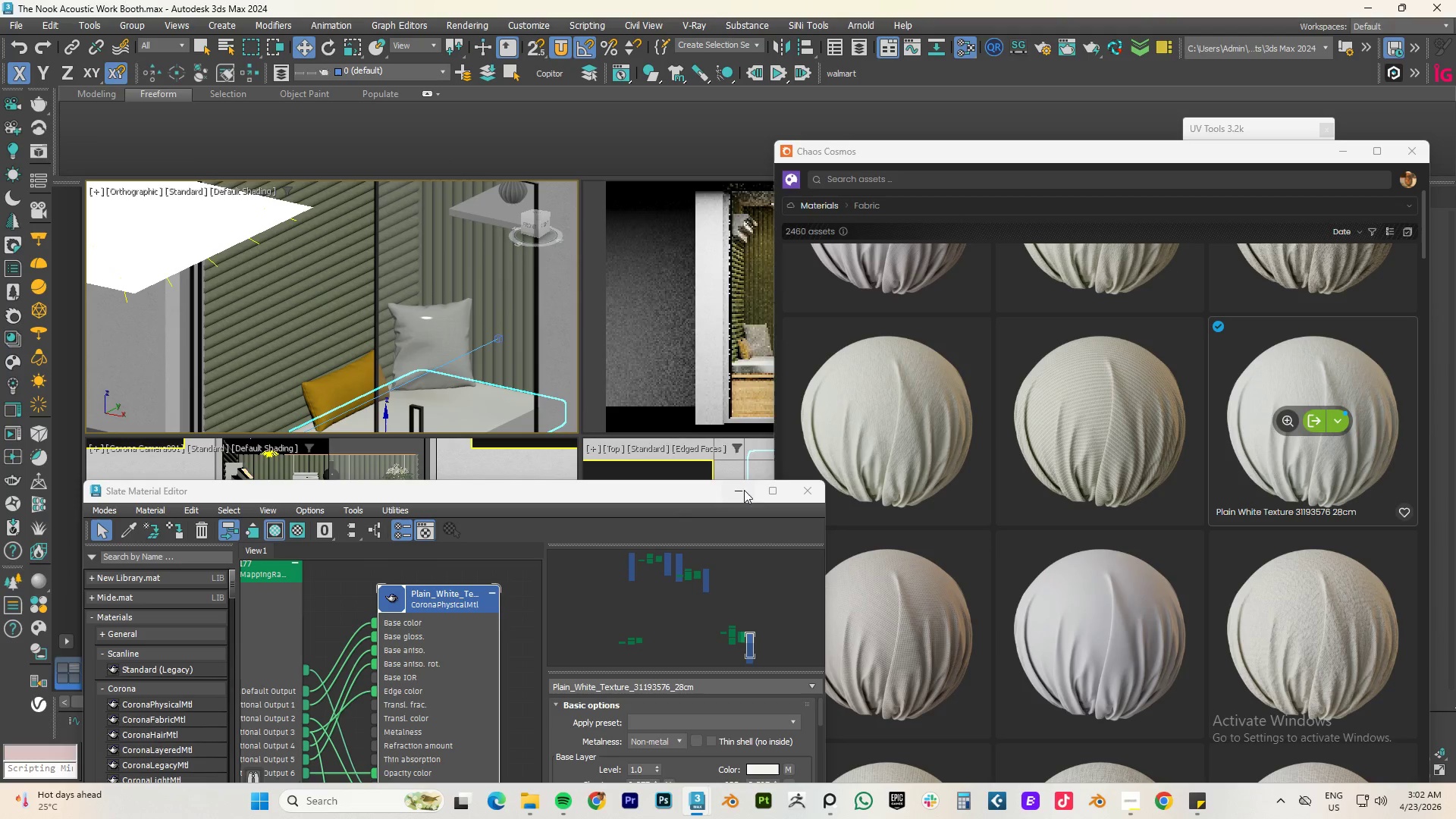 
left_click([740, 490])
 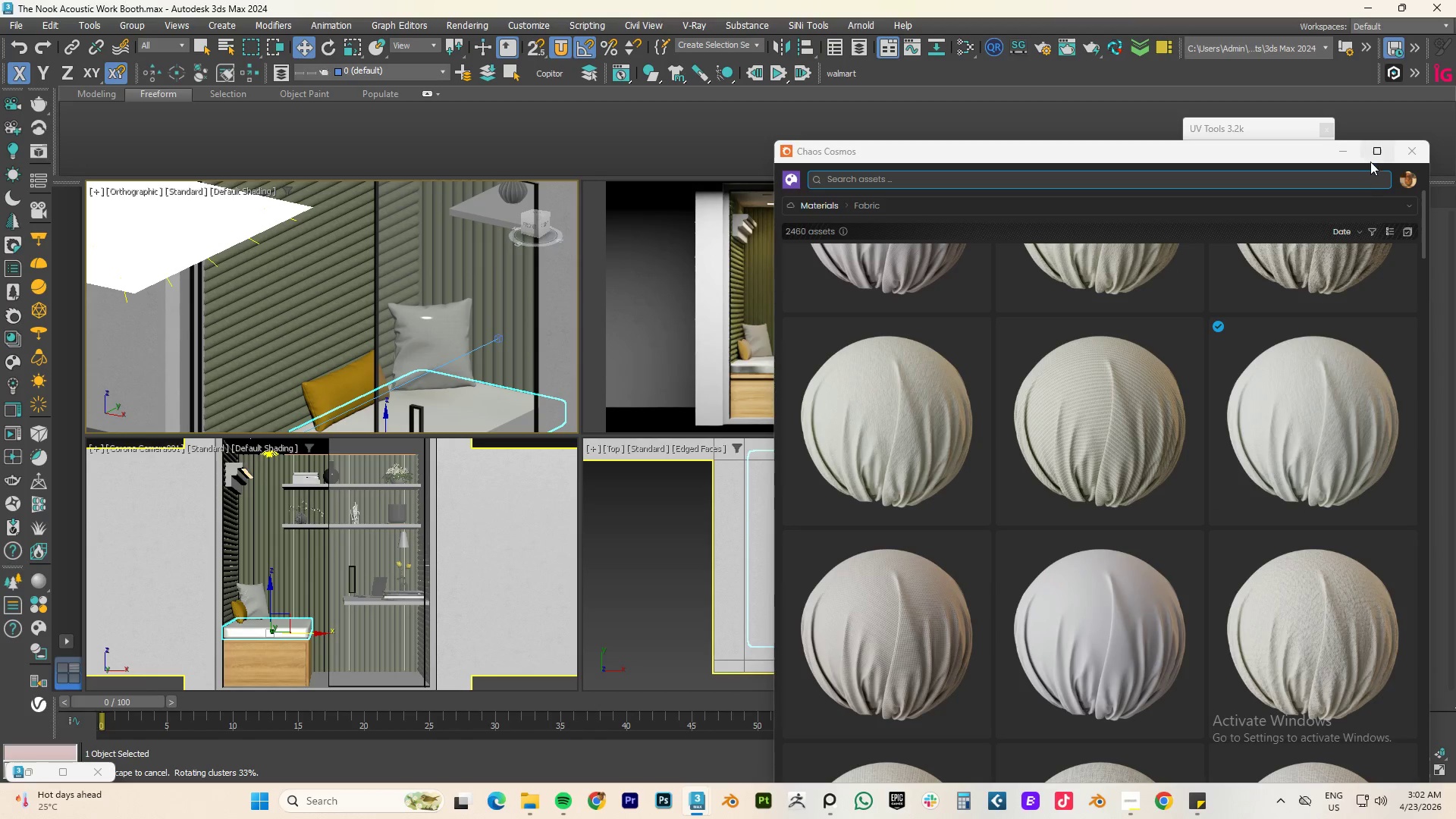 
left_click([1338, 152])
 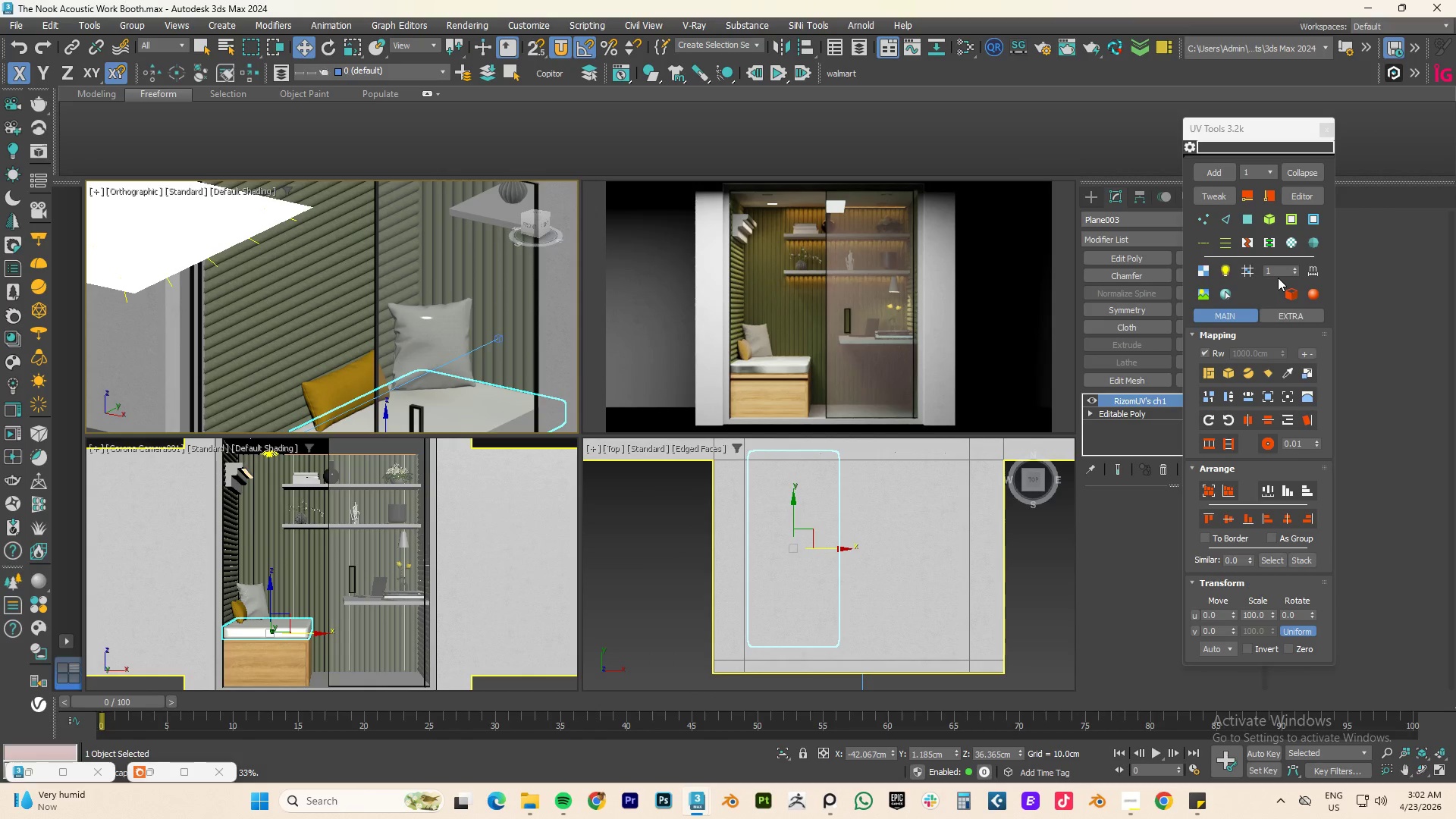 
left_click([1231, 371])
 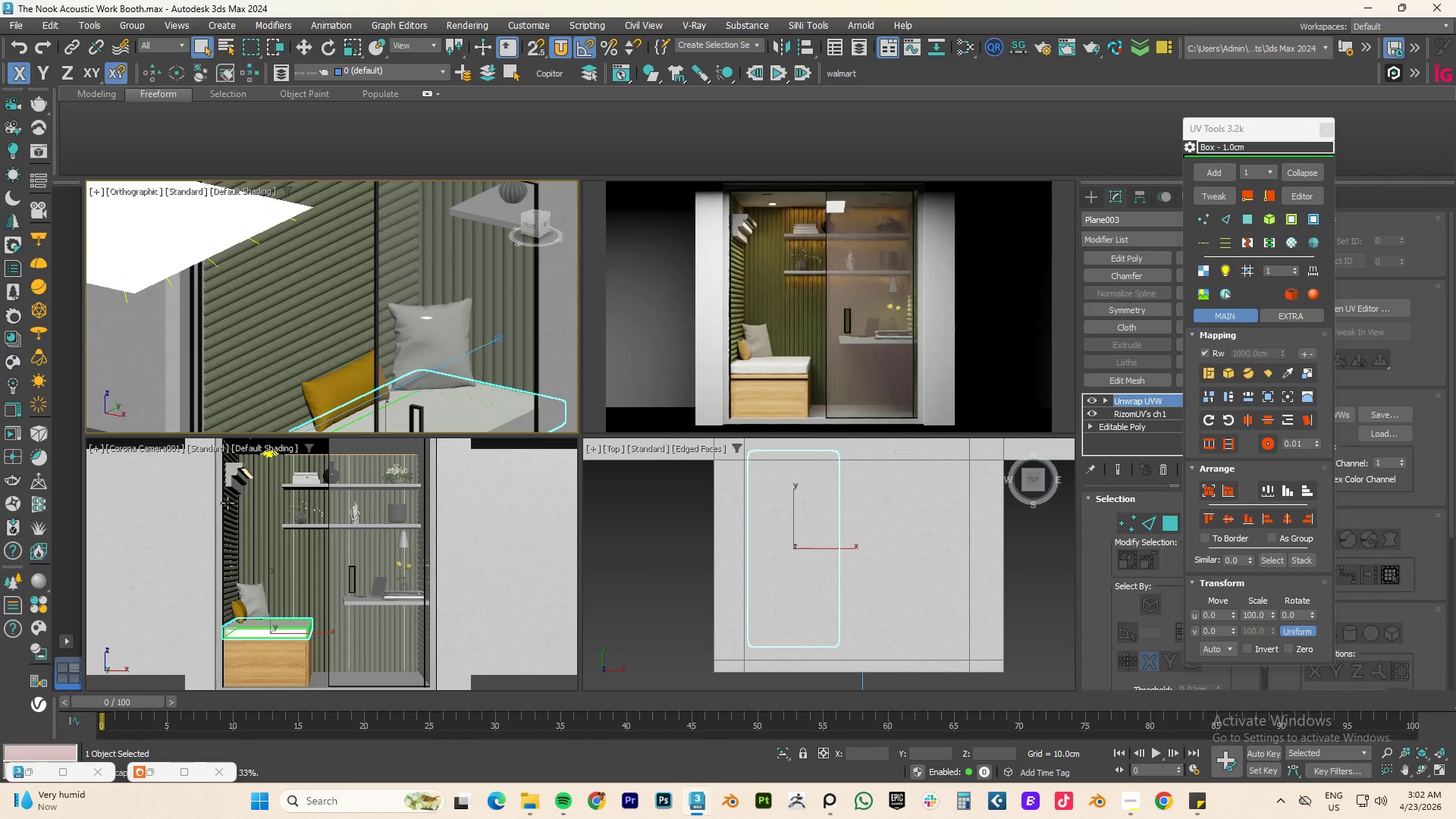 
scroll: coordinate [285, 639], scroll_direction: up, amount: 4.0
 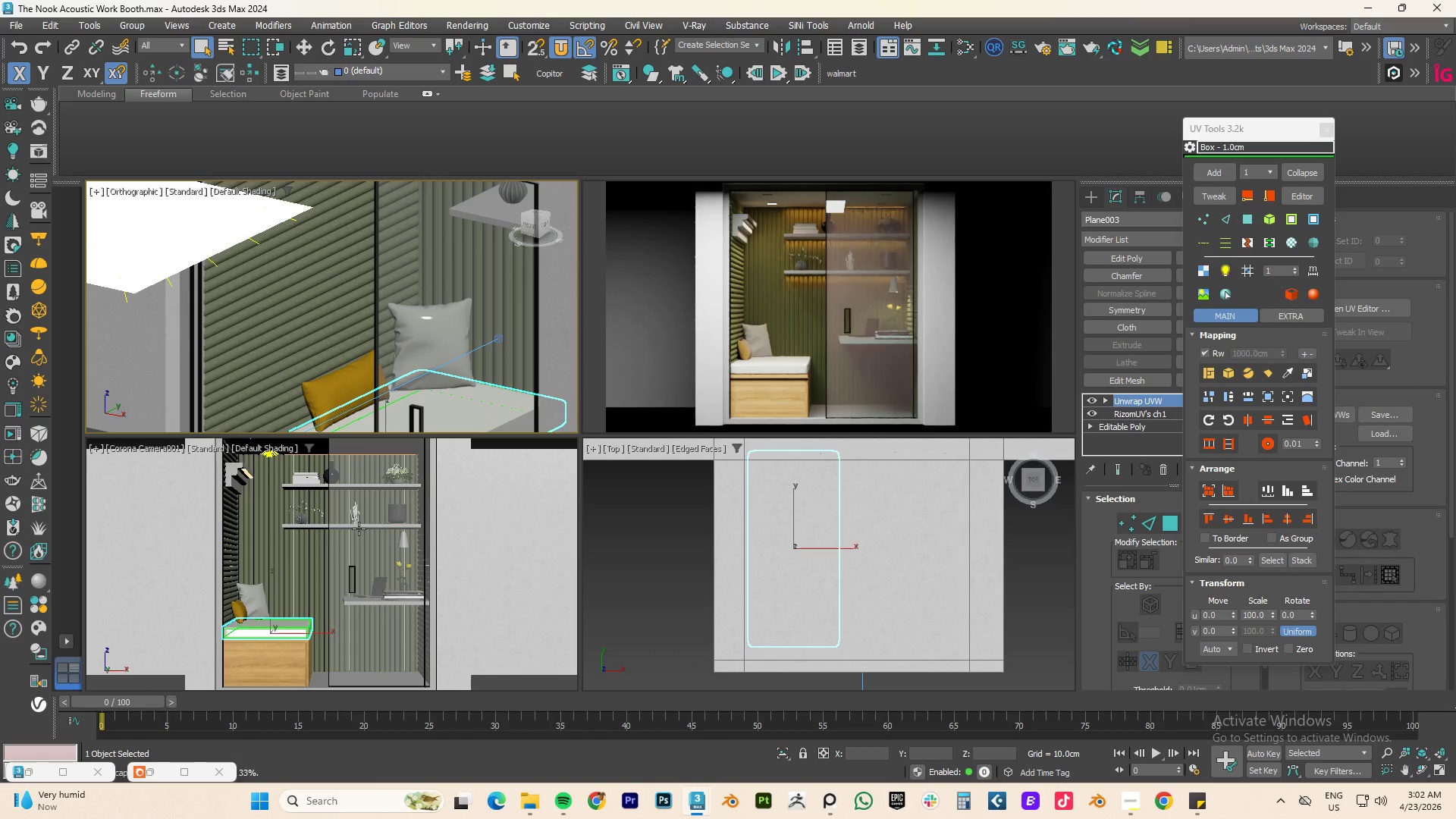 
left_click([148, 453])
 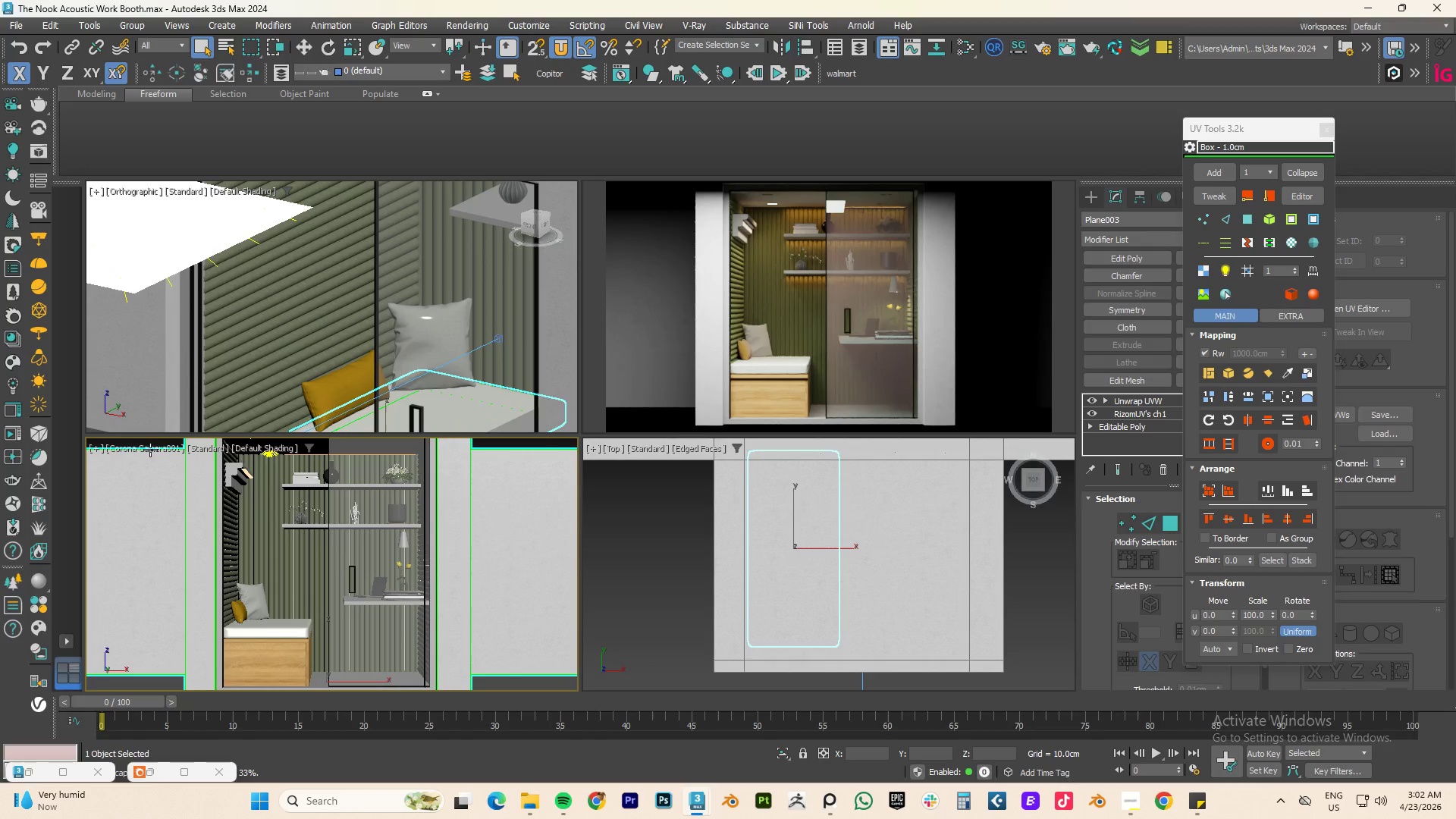 
left_click([150, 450])
 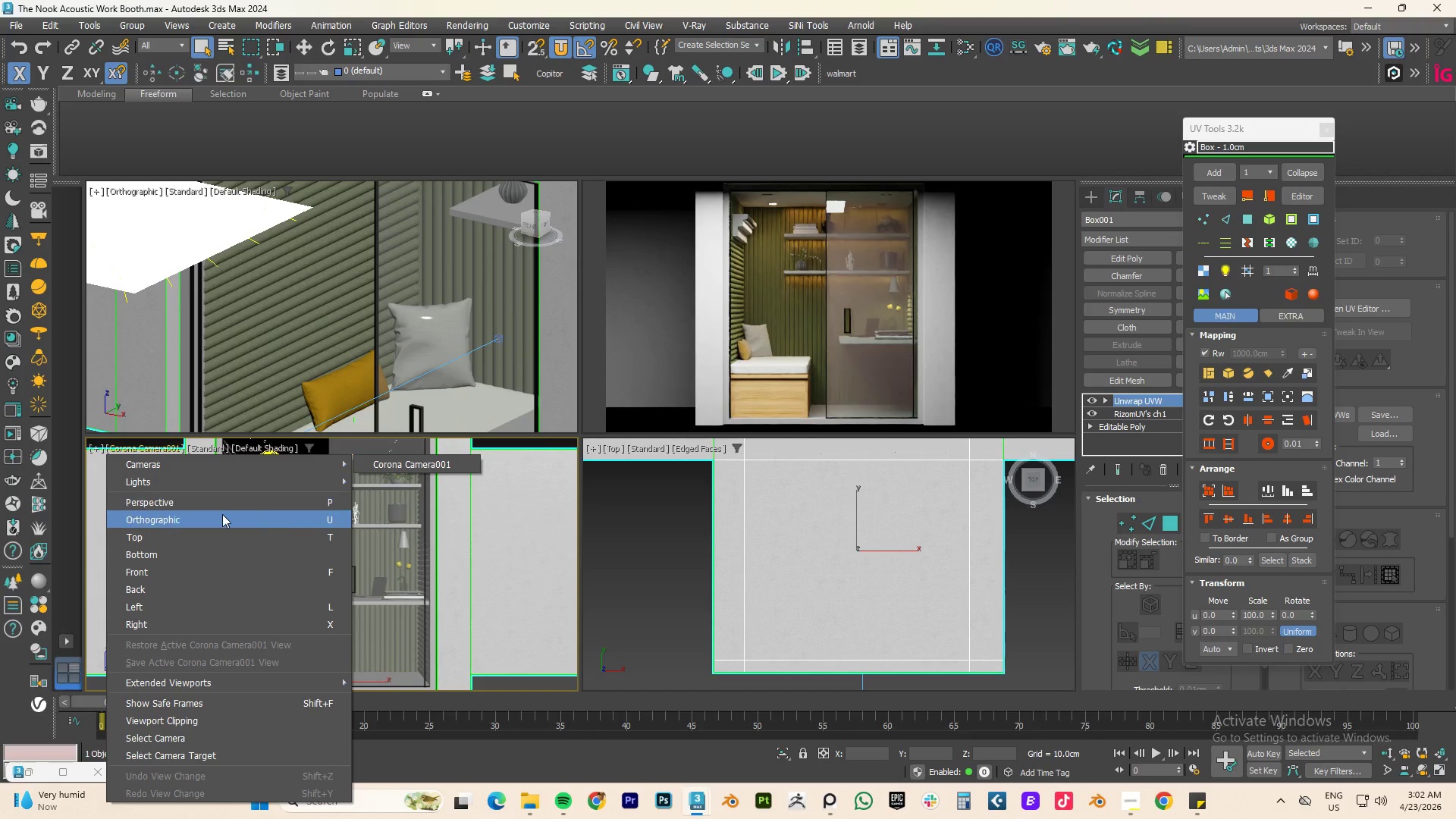 
left_click([226, 501])
 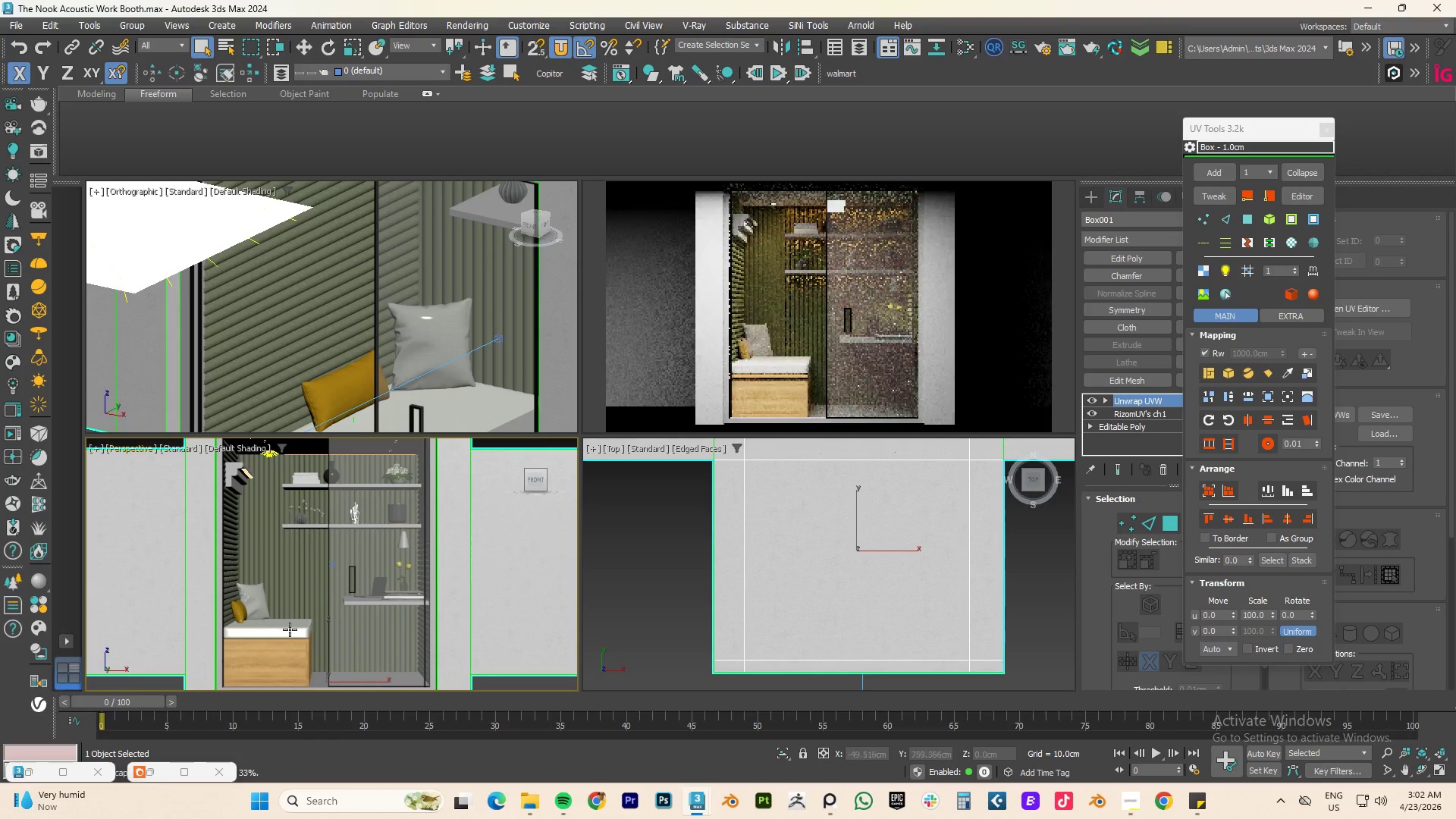 
hold_key(key=AltLeft, duration=0.67)
 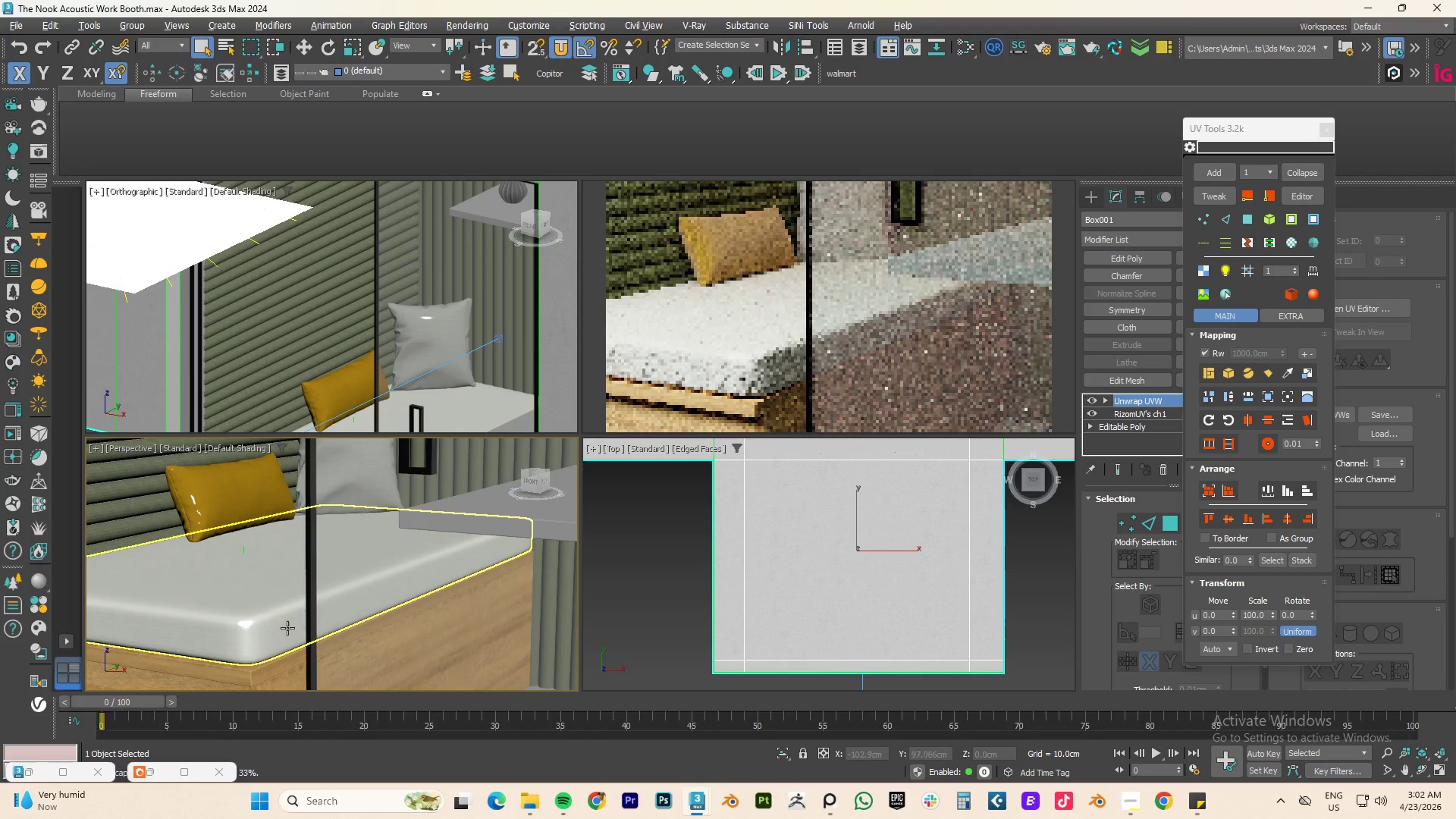 
scroll: coordinate [286, 628], scroll_direction: up, amount: 5.0
 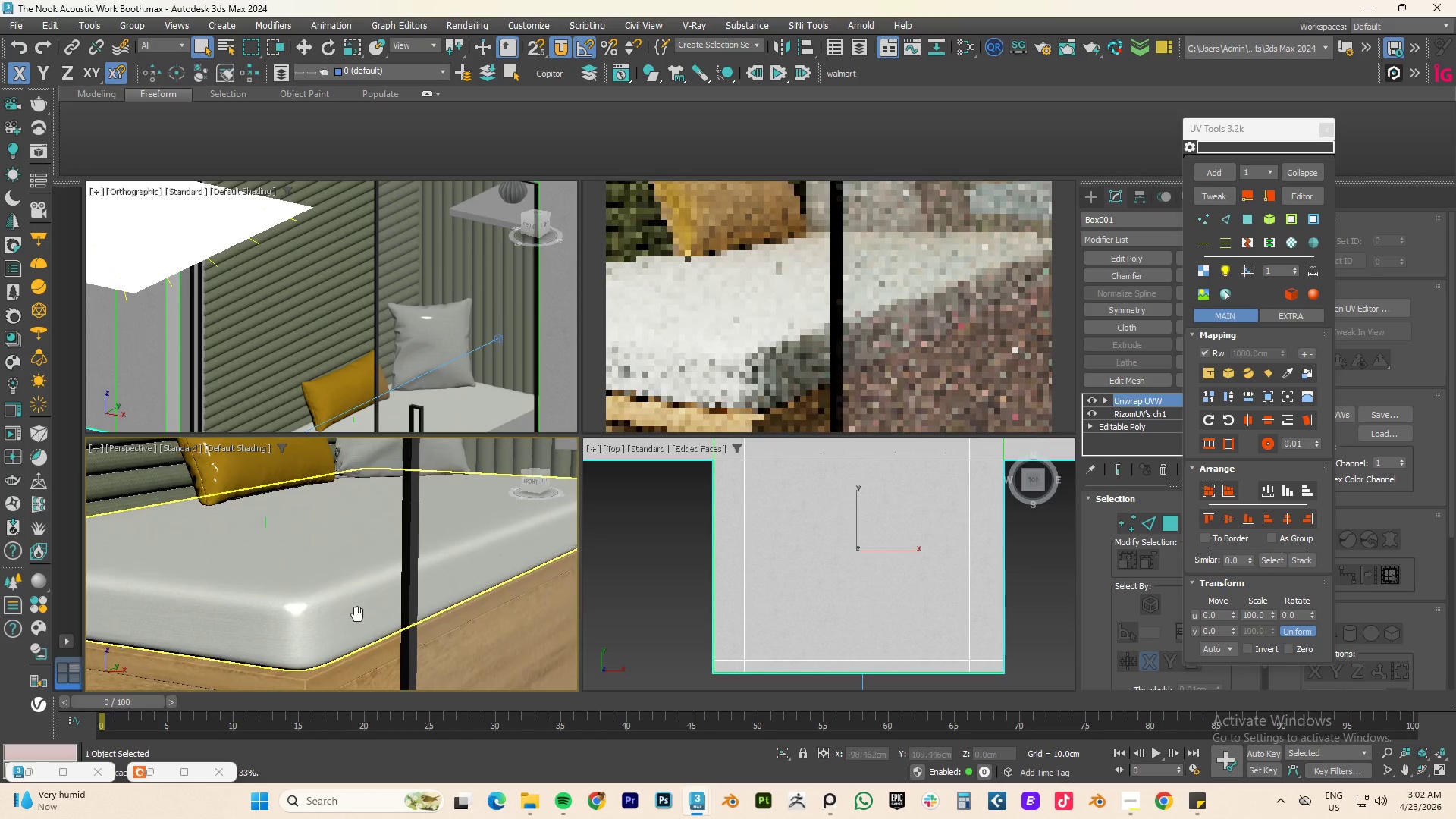 
hold_key(key=AltLeft, duration=0.75)
 